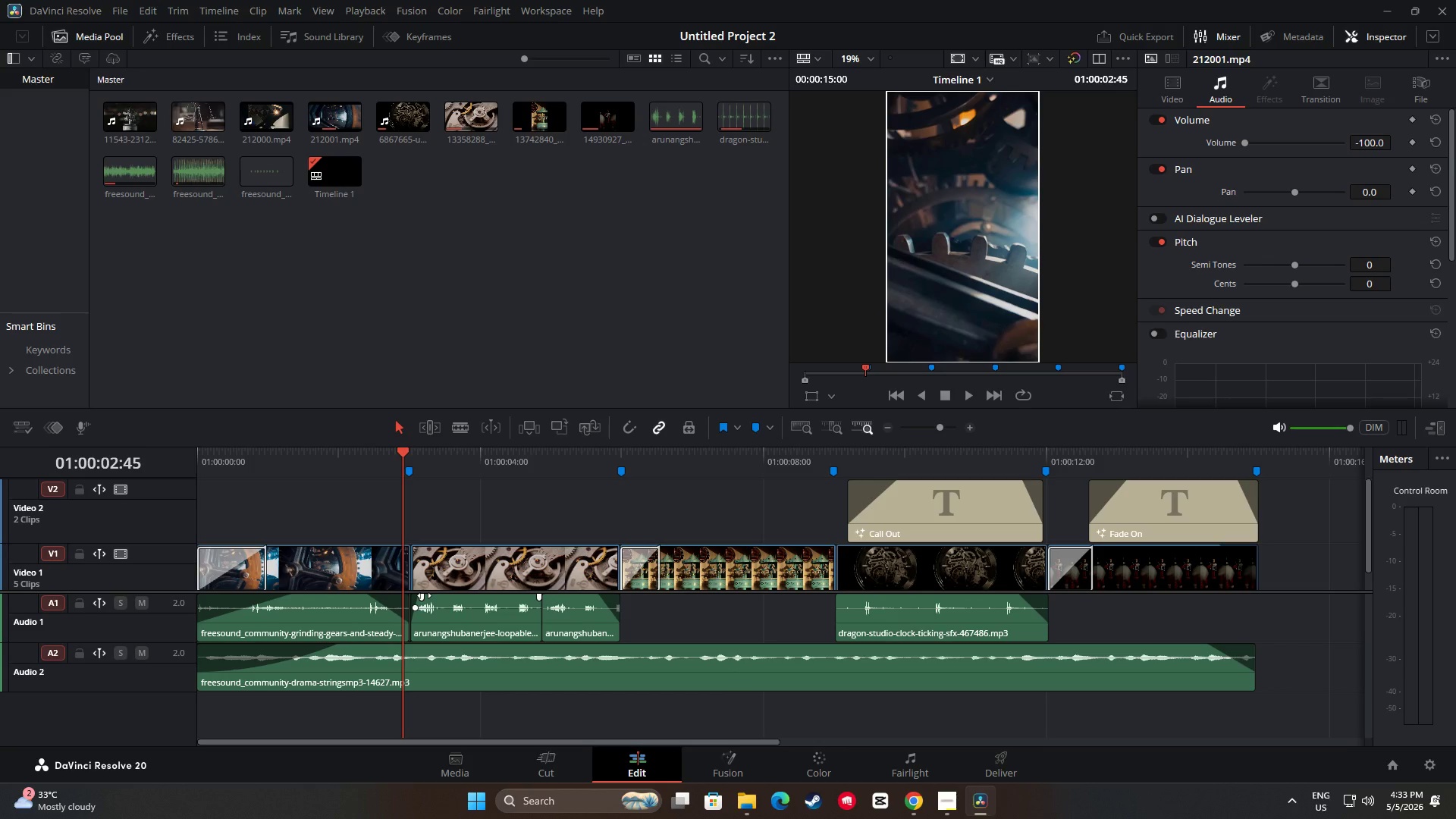 
key(Space)
 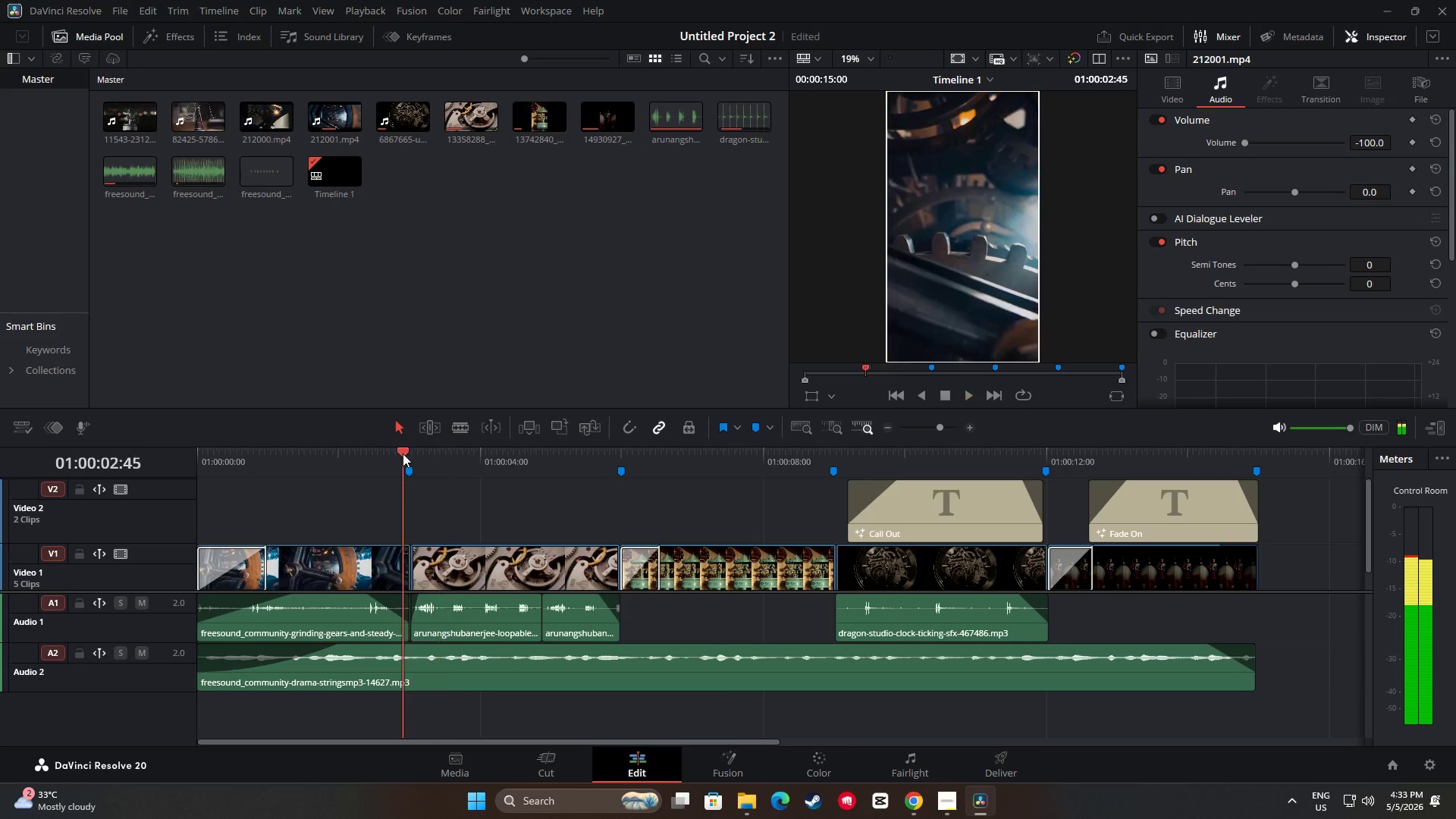 
left_click_drag(start_coordinate=[403, 454], to_coordinate=[277, 451])
 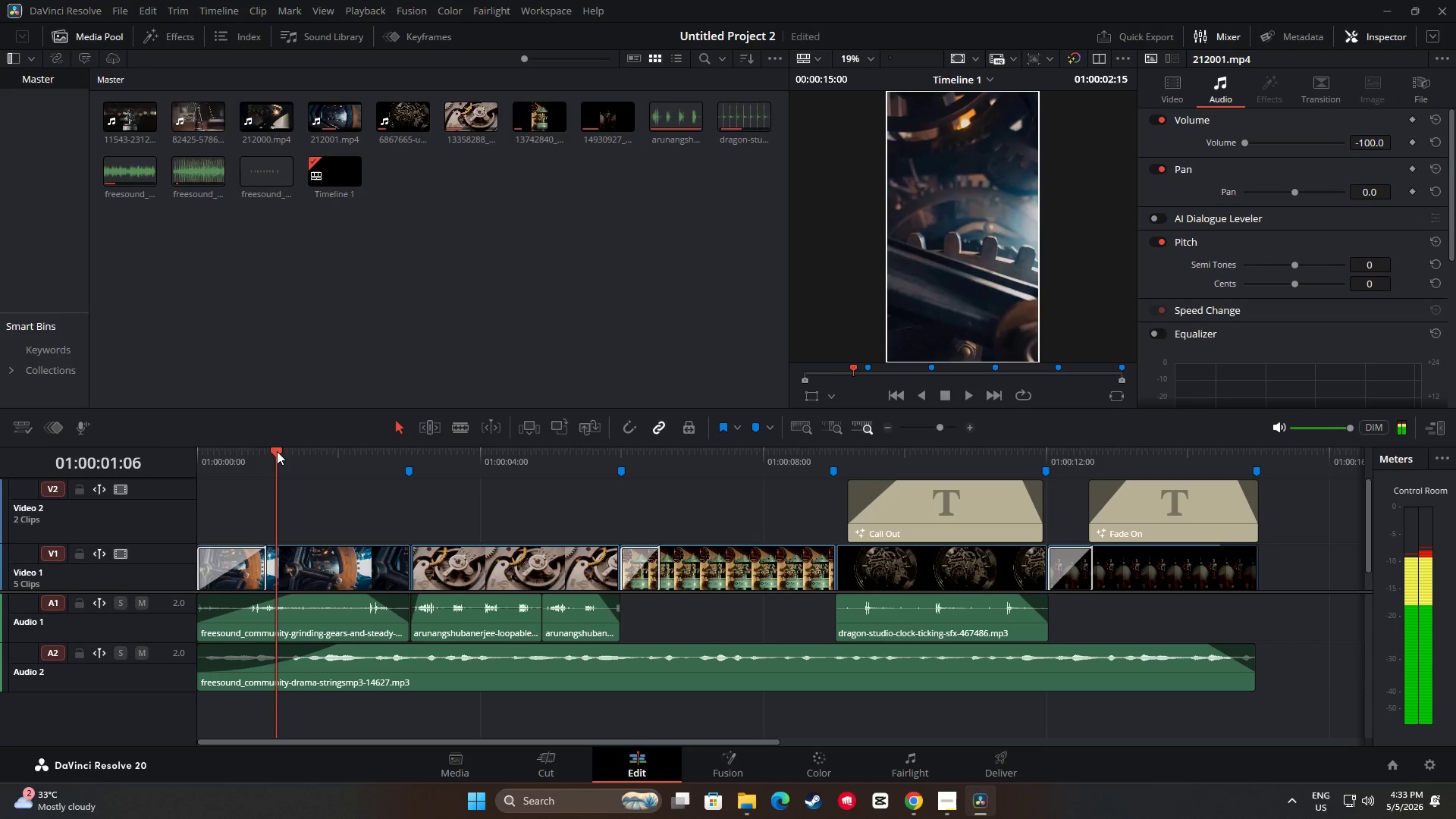 
key(Space)
 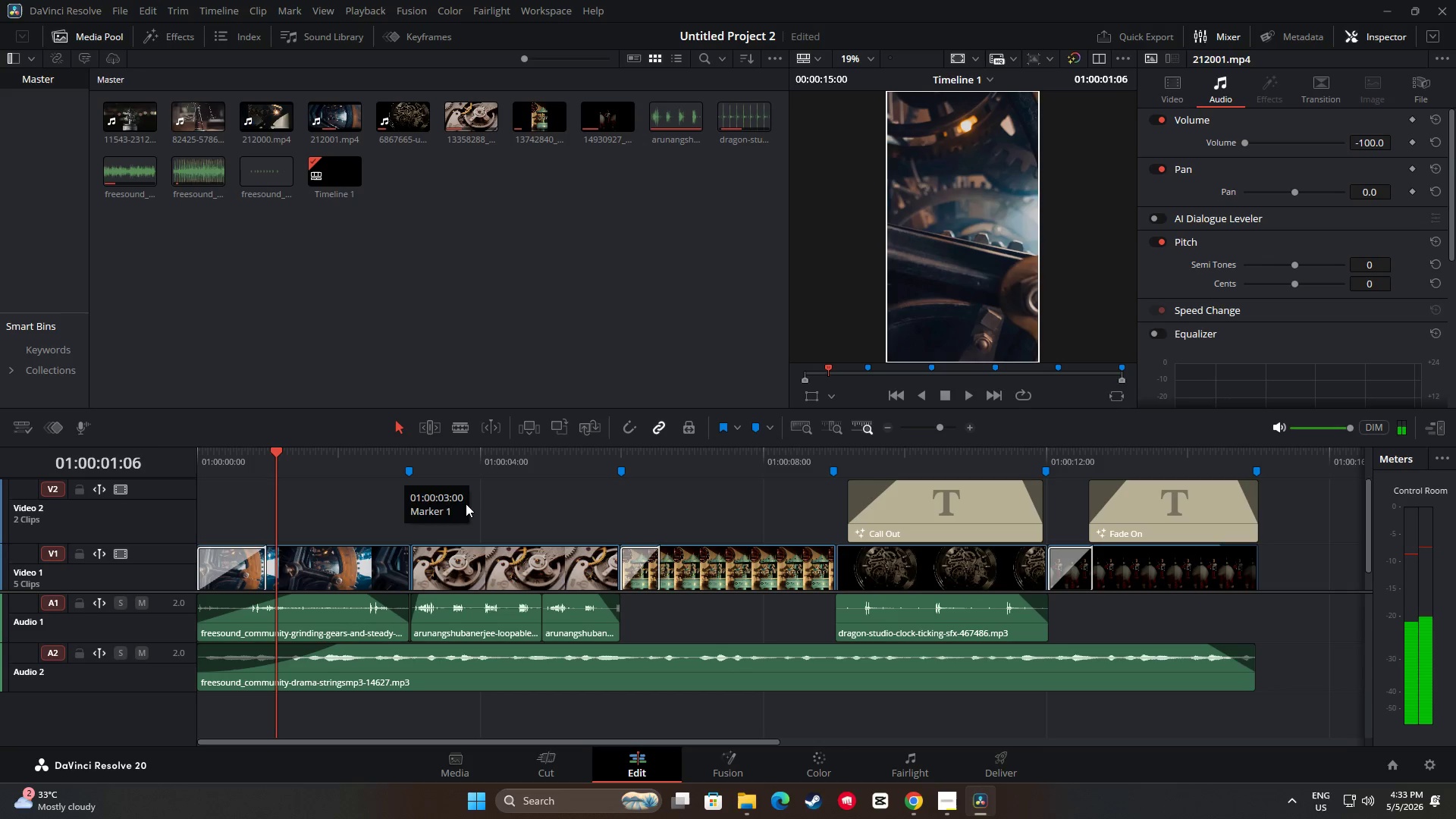 
key(Space)
 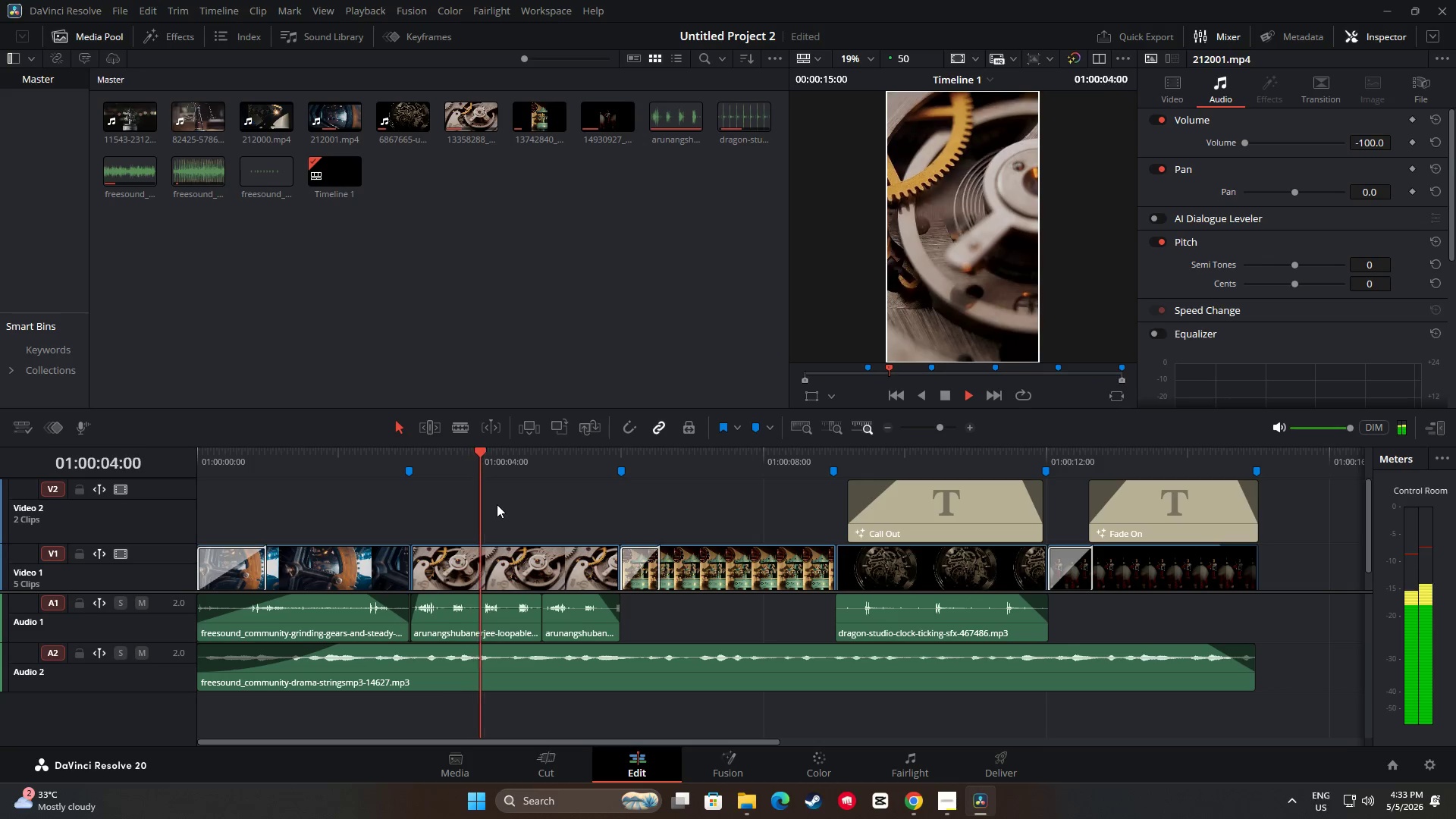 
key(Space)
 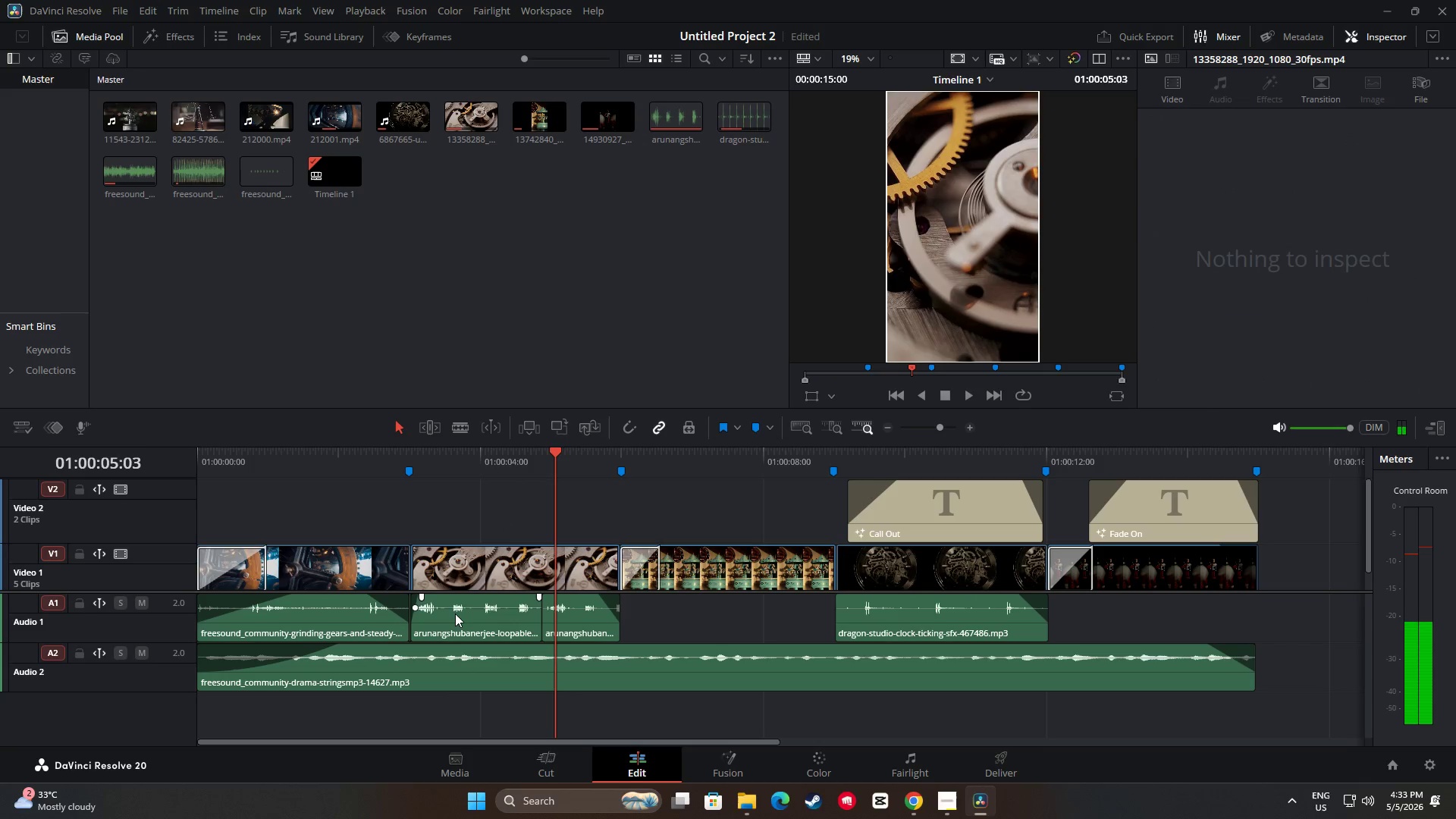 
left_click([456, 609])
 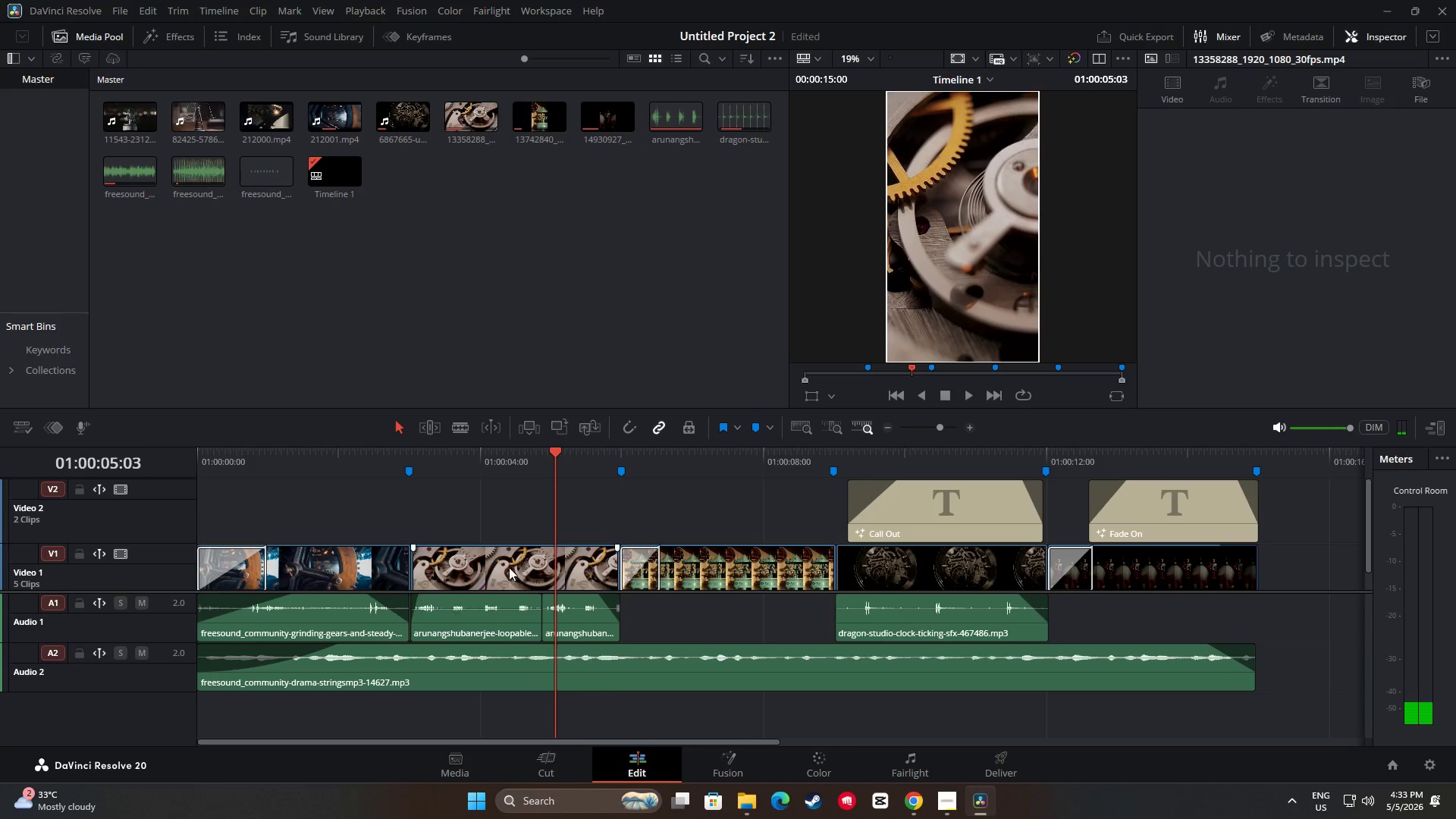 
left_click_drag(start_coordinate=[548, 453], to_coordinate=[375, 453])
 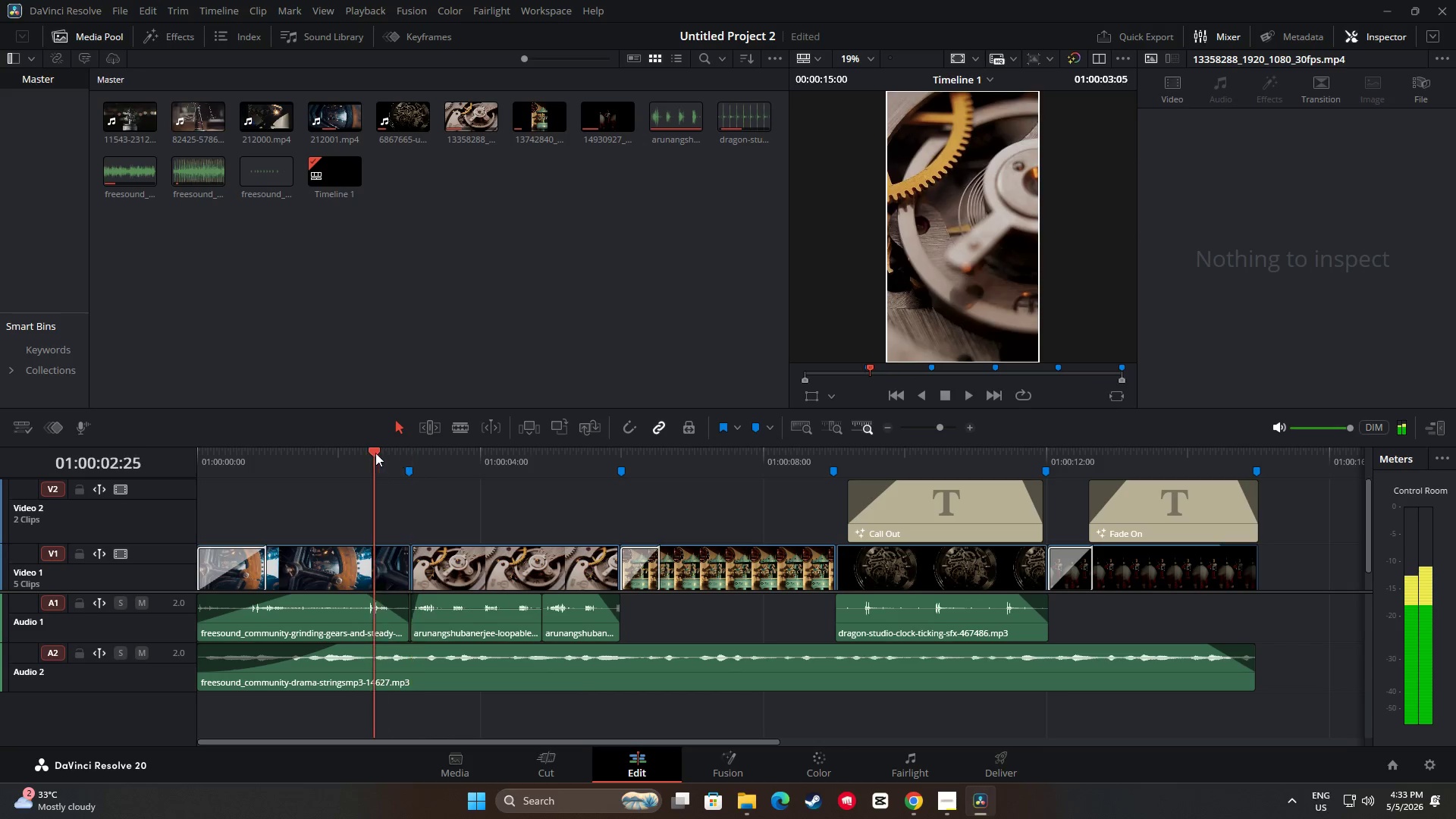 
key(Space)
 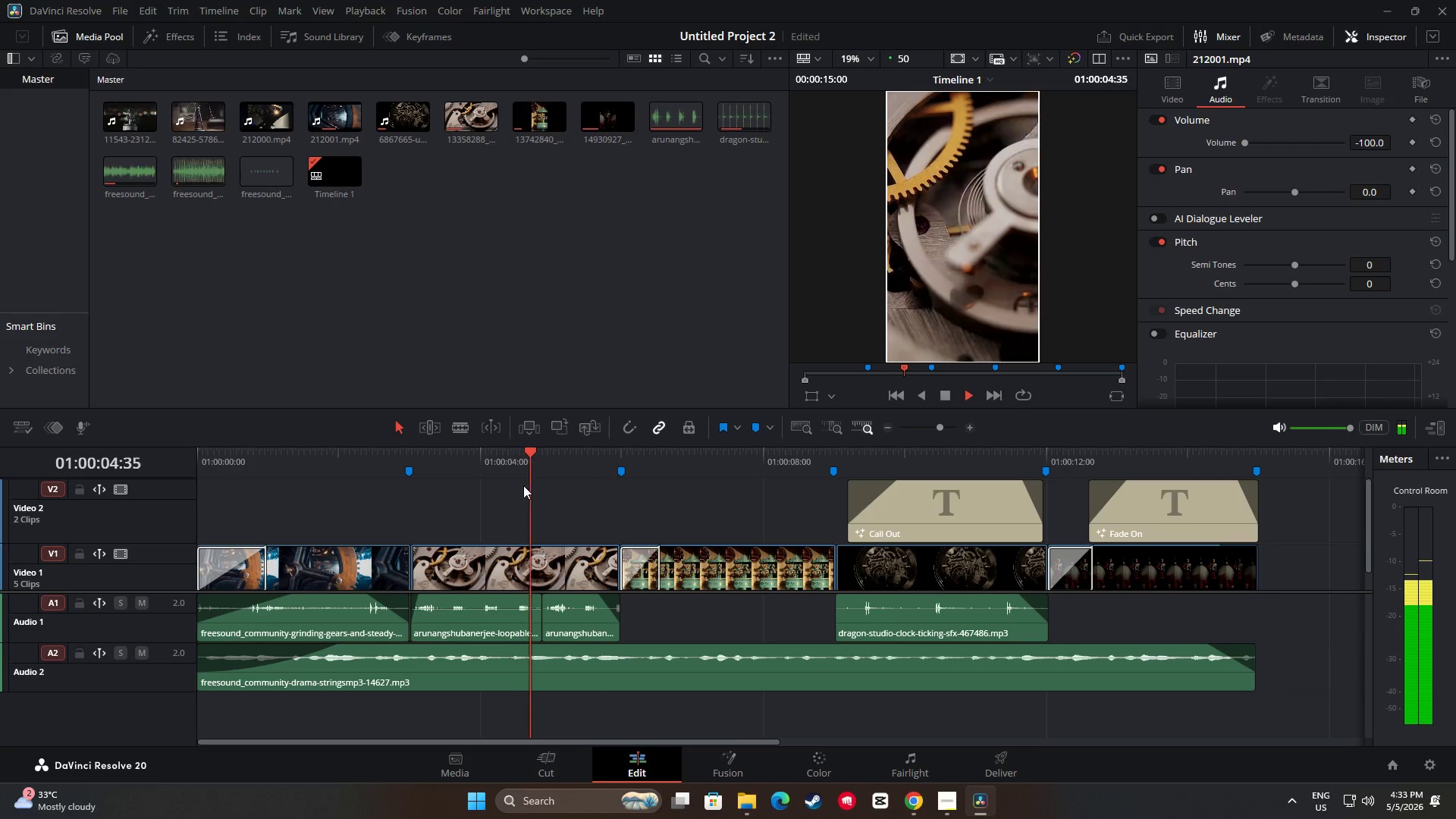 
key(Space)
 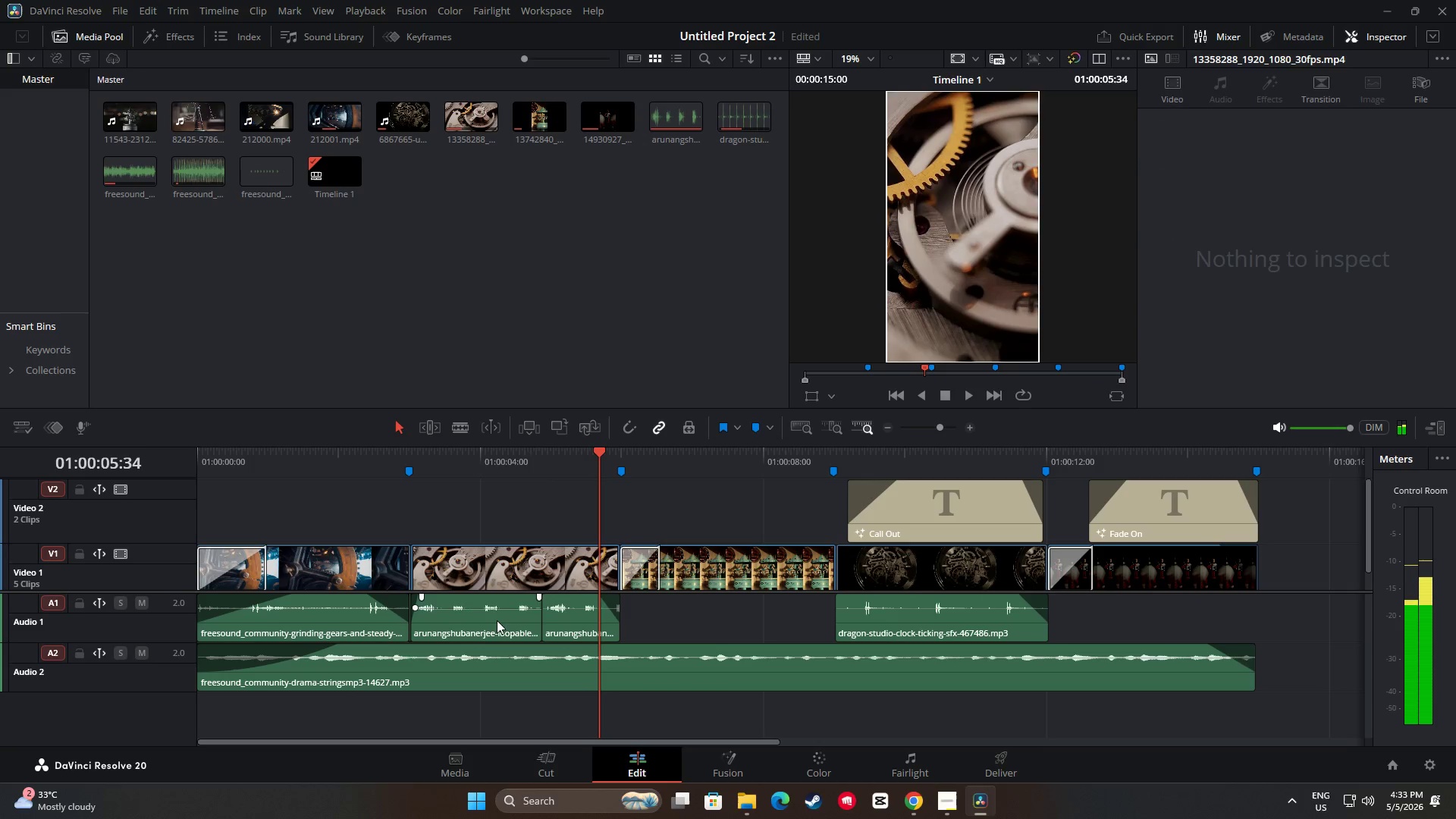 
left_click([494, 623])
 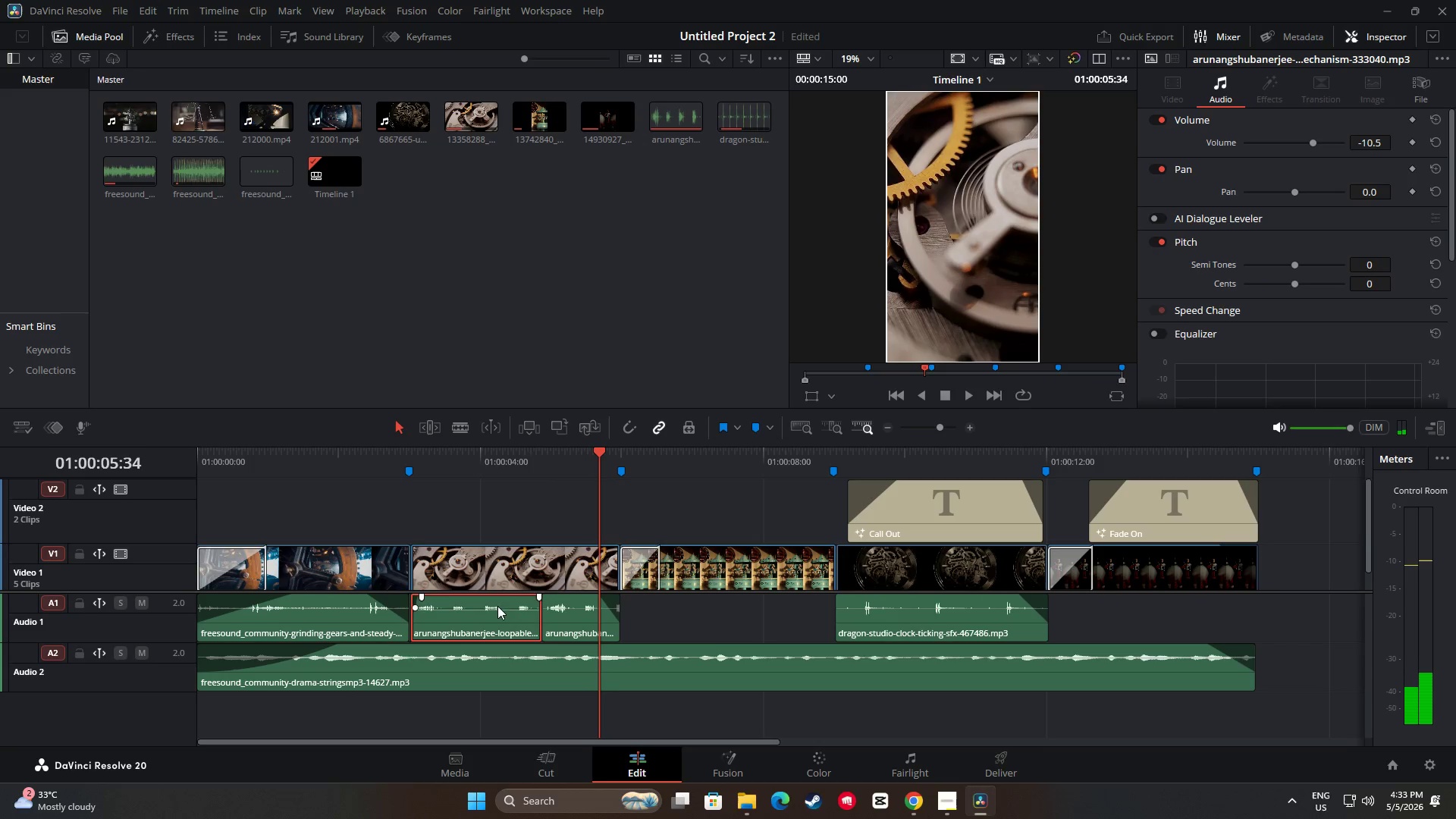 
left_click_drag(start_coordinate=[598, 456], to_coordinate=[390, 448])
 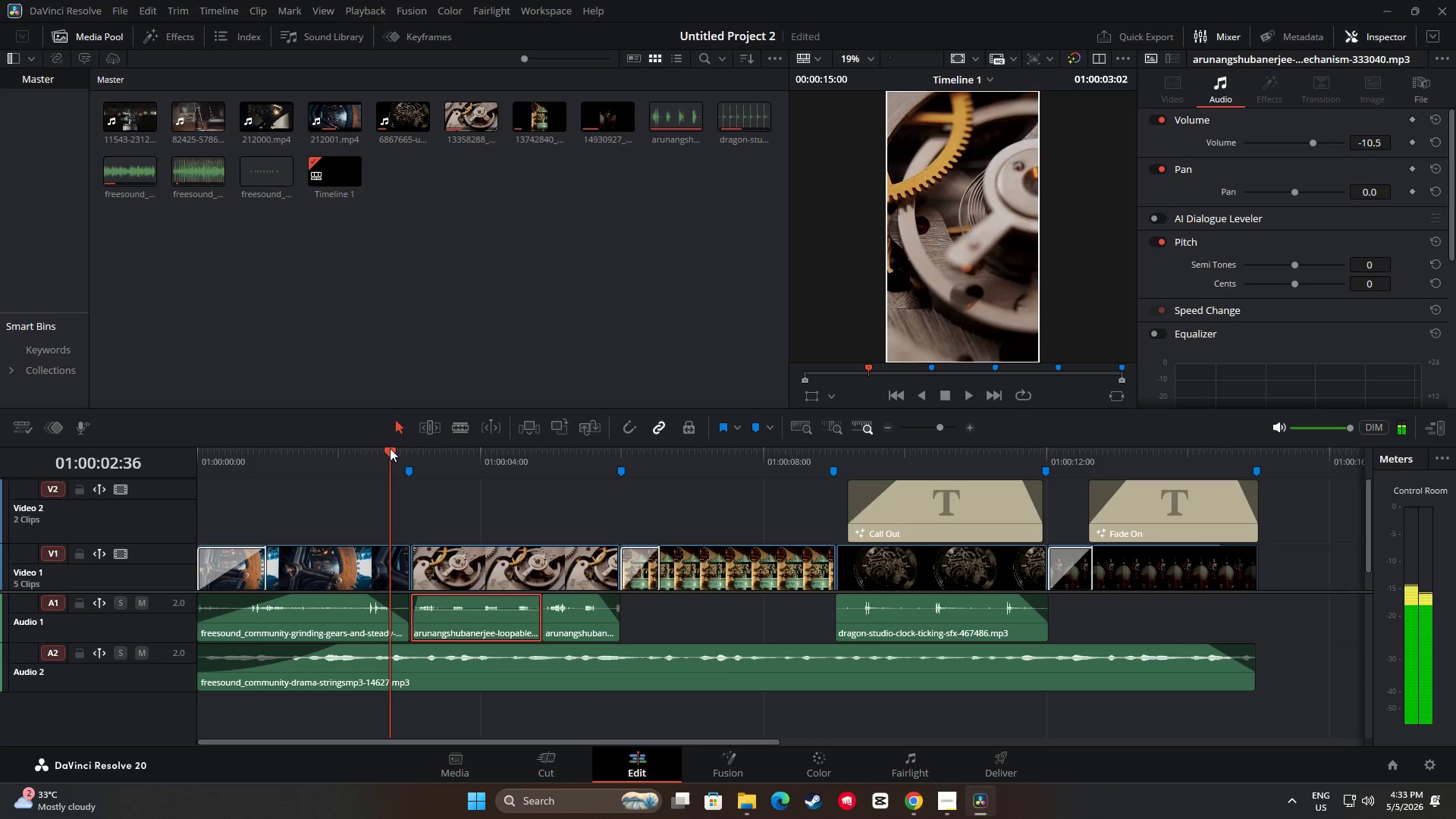 
key(Space)
 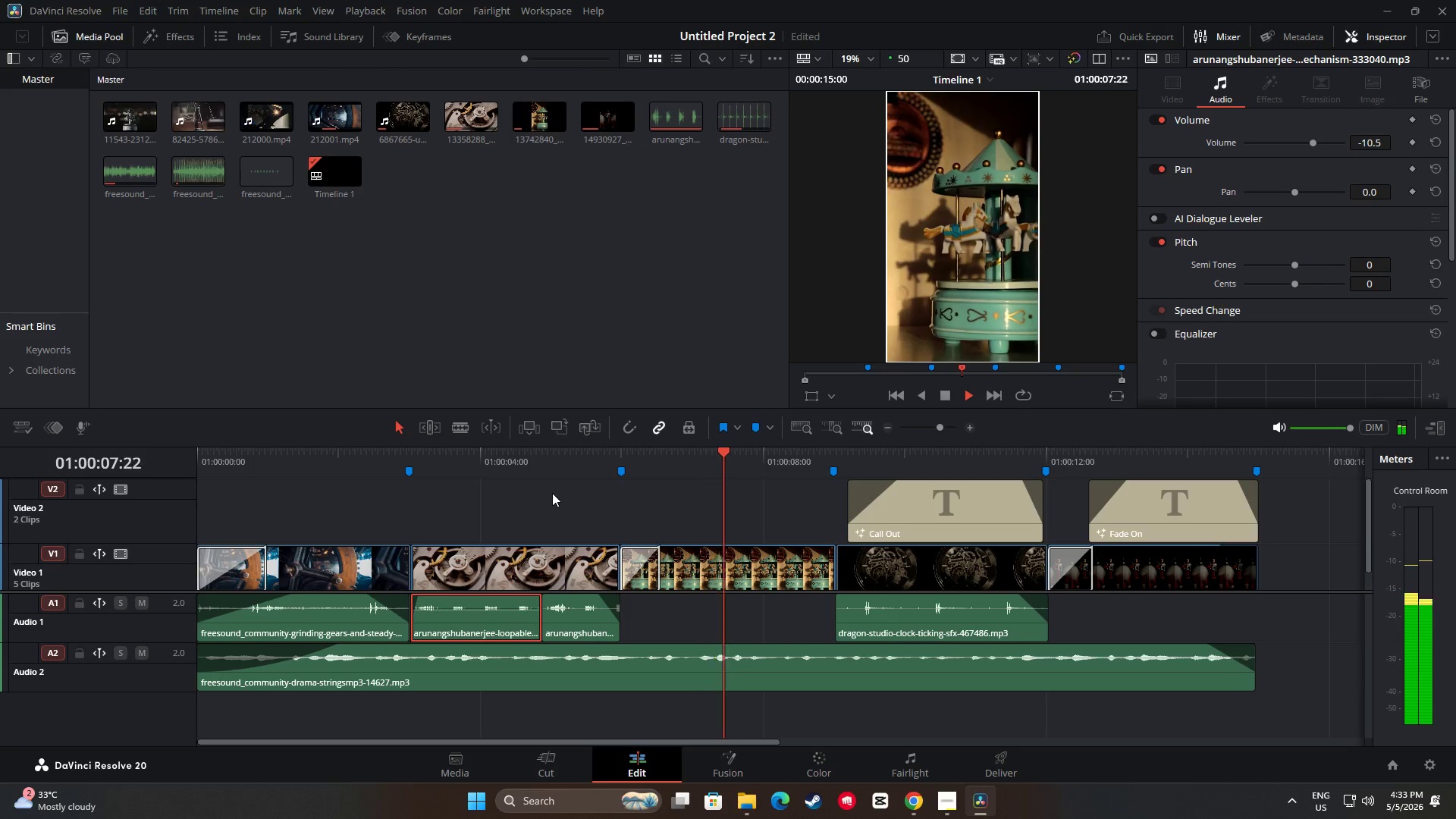 
wait(10.28)
 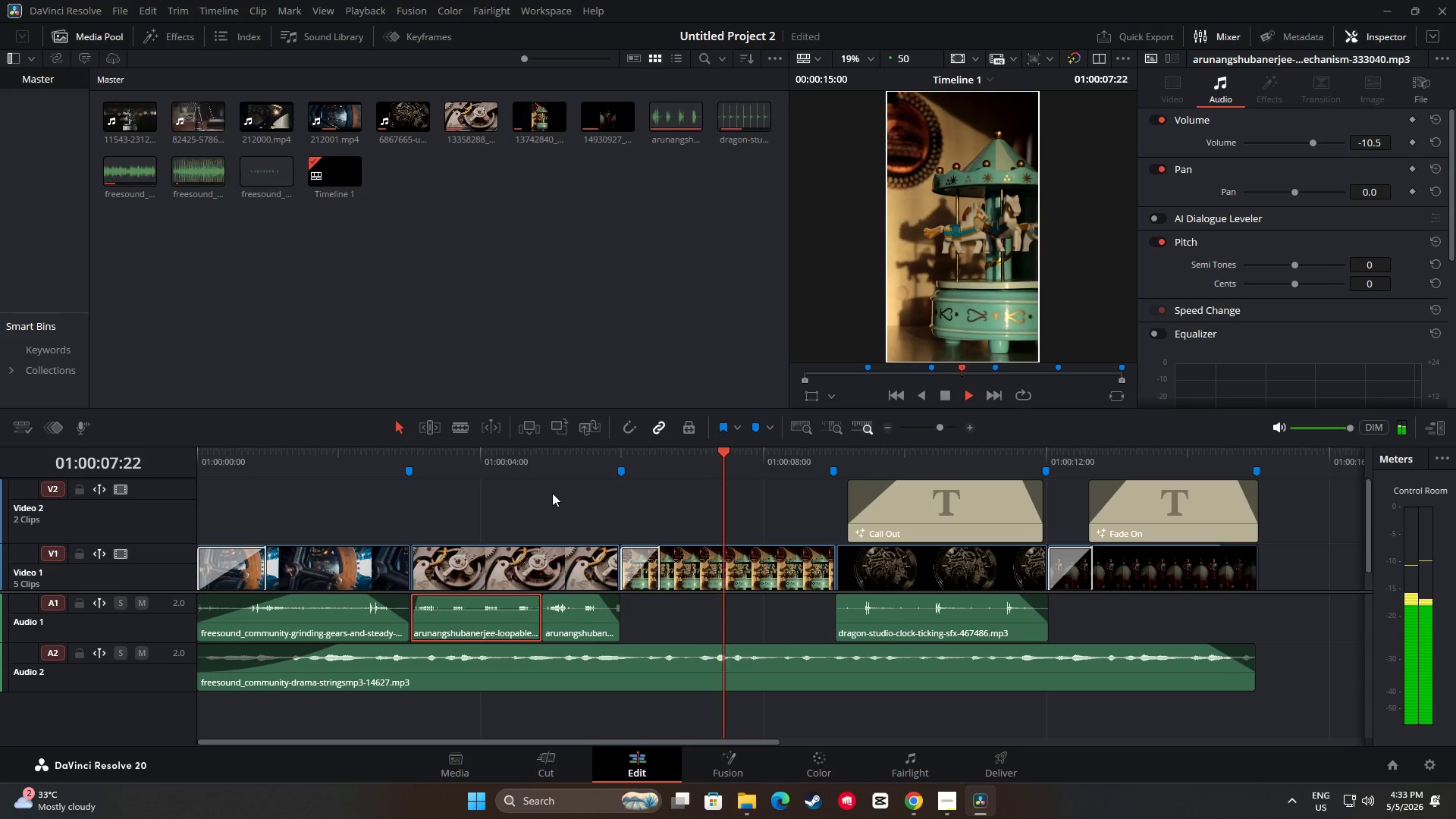 
key(Space)
 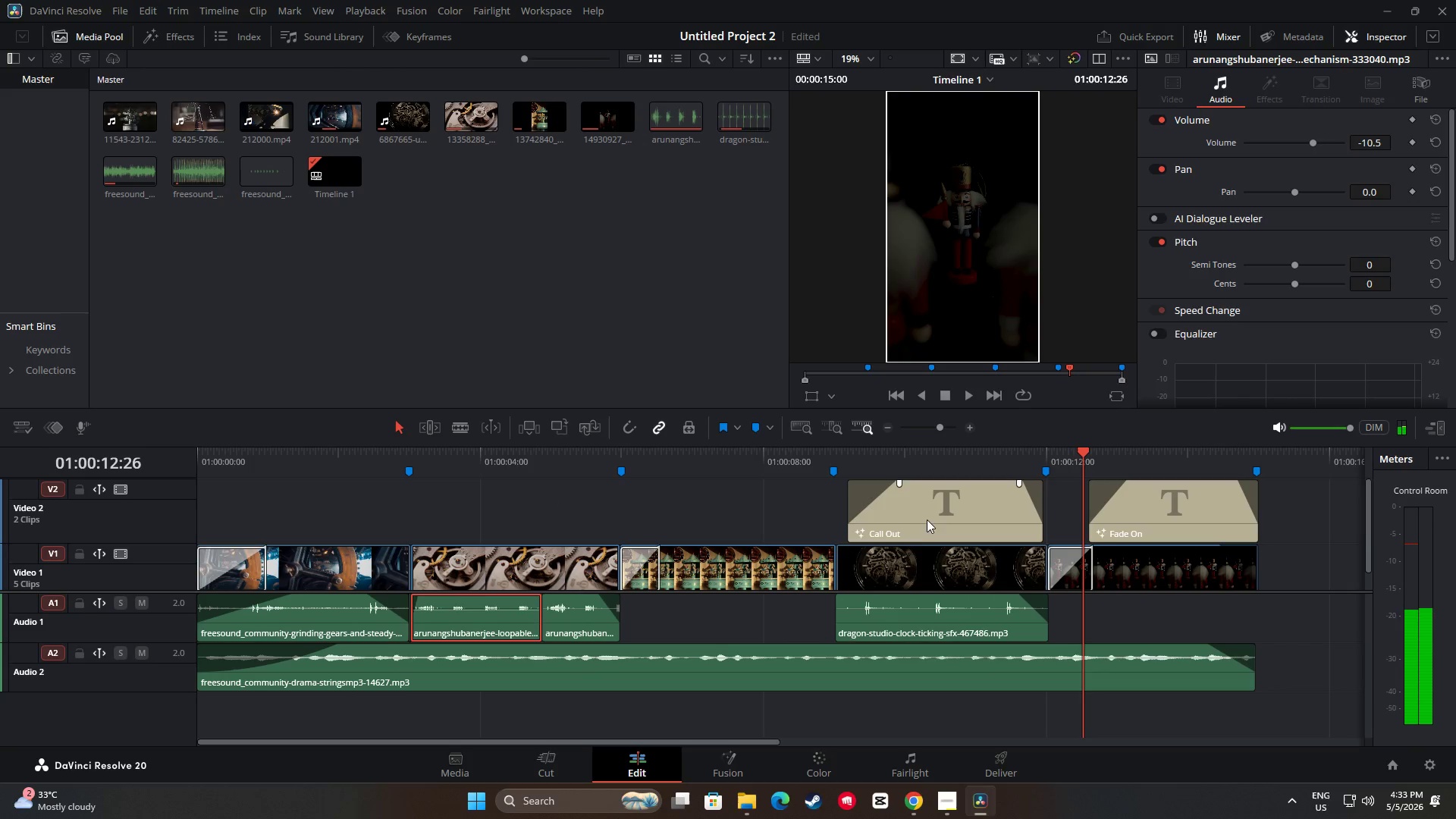 
left_click([921, 512])
 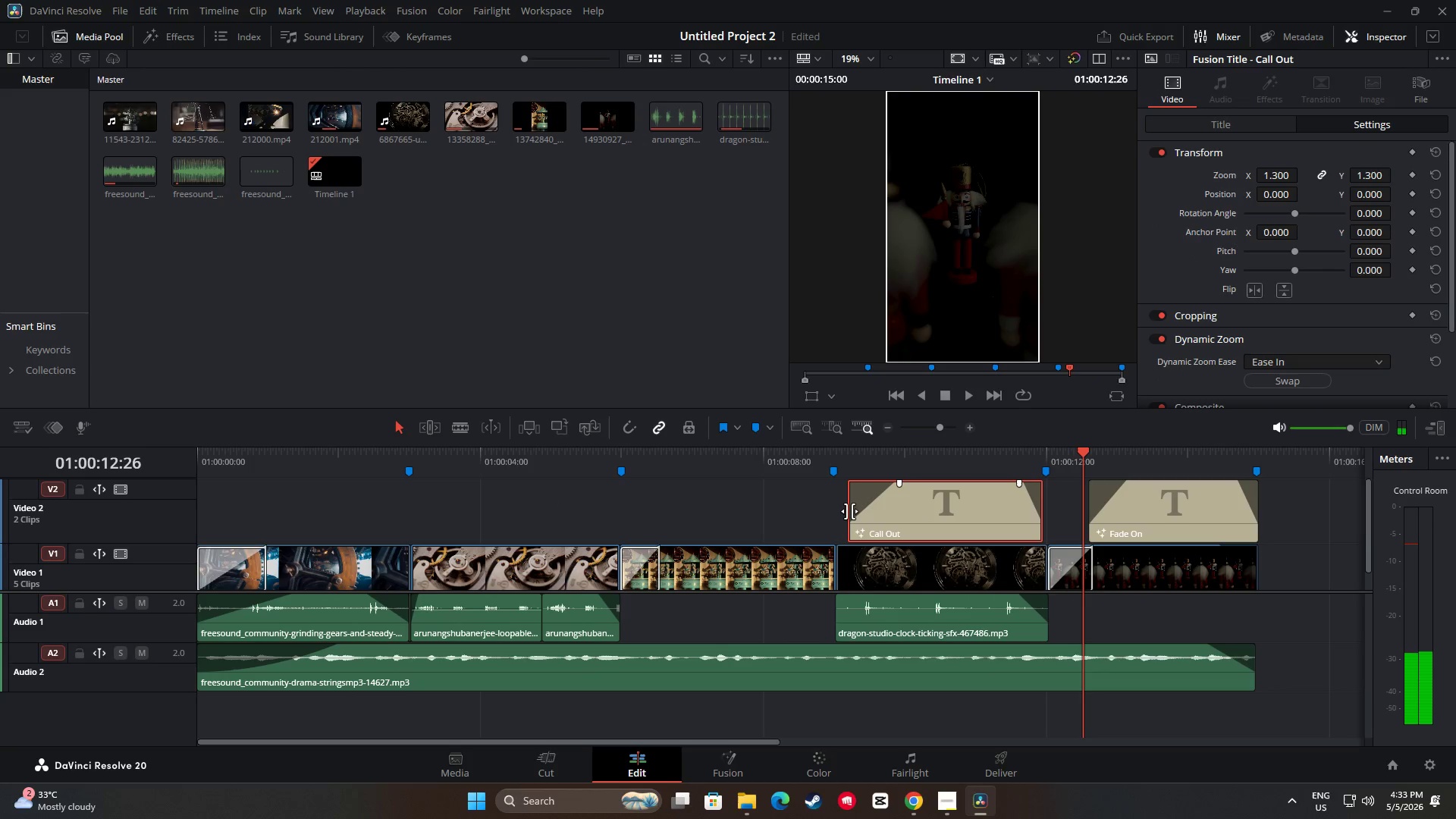 
left_click_drag(start_coordinate=[849, 511], to_coordinate=[855, 510])
 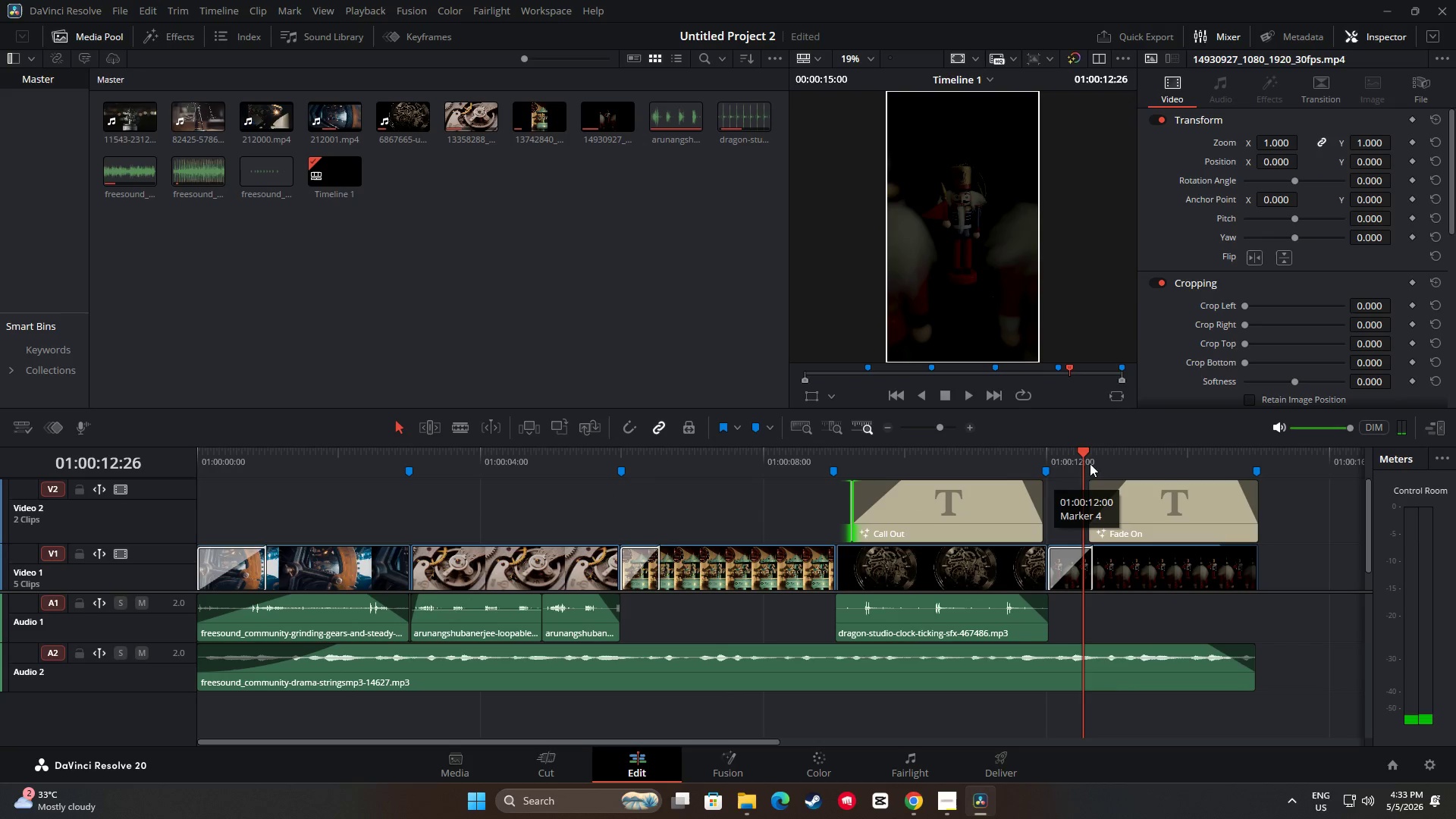 
left_click_drag(start_coordinate=[1084, 449], to_coordinate=[797, 460])
 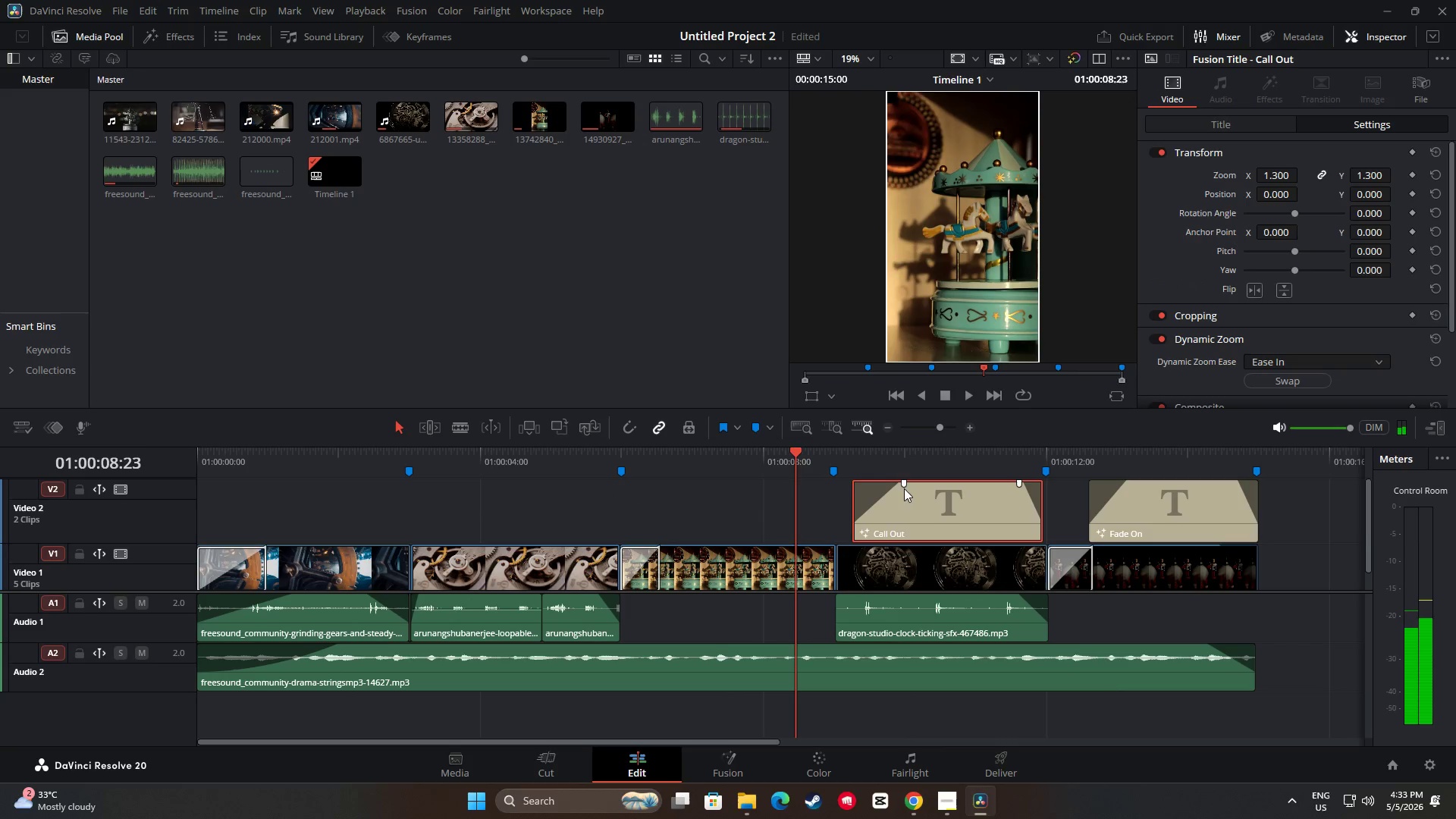 
left_click_drag(start_coordinate=[904, 485], to_coordinate=[899, 485])
 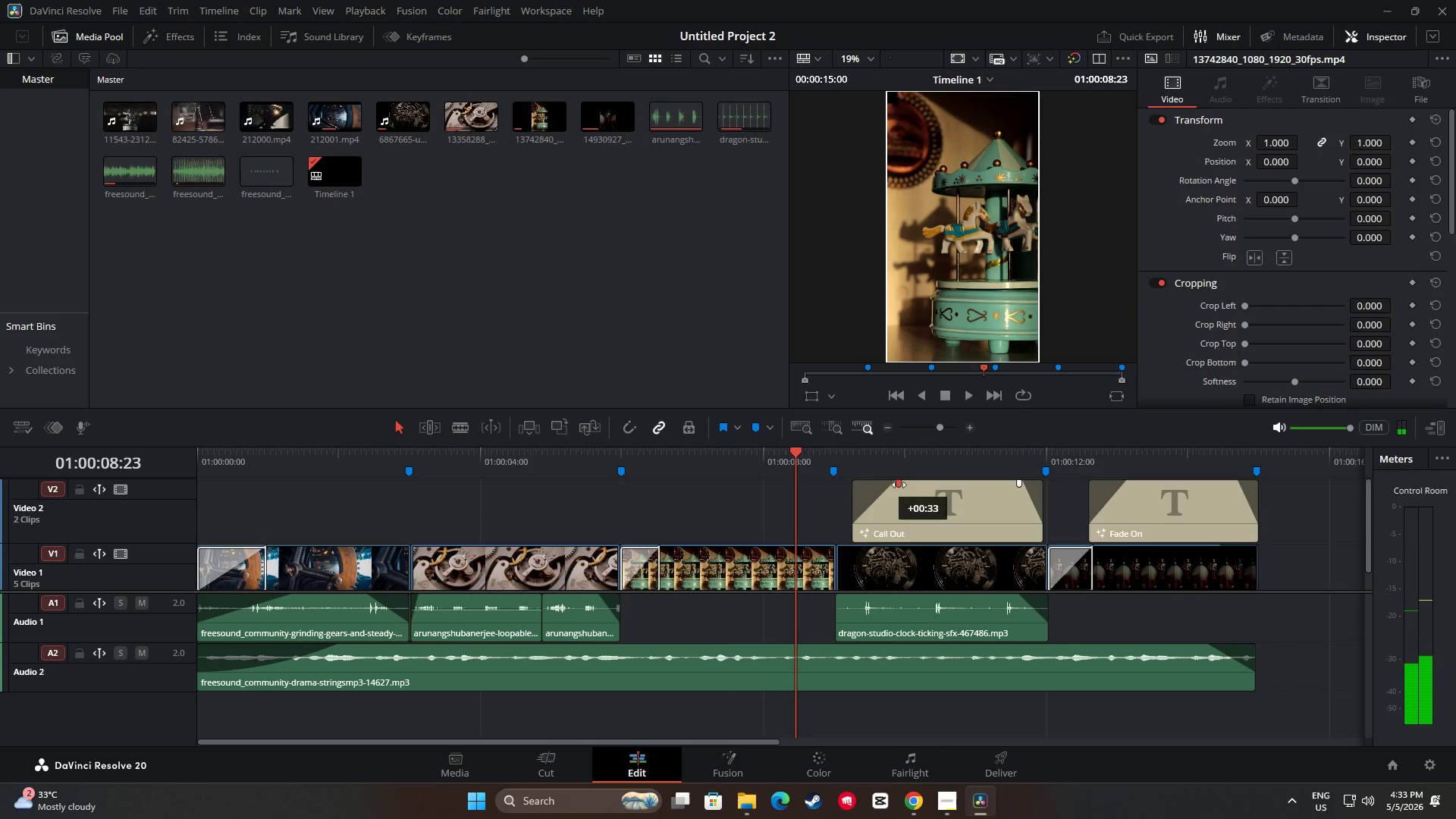 
key(Space)
 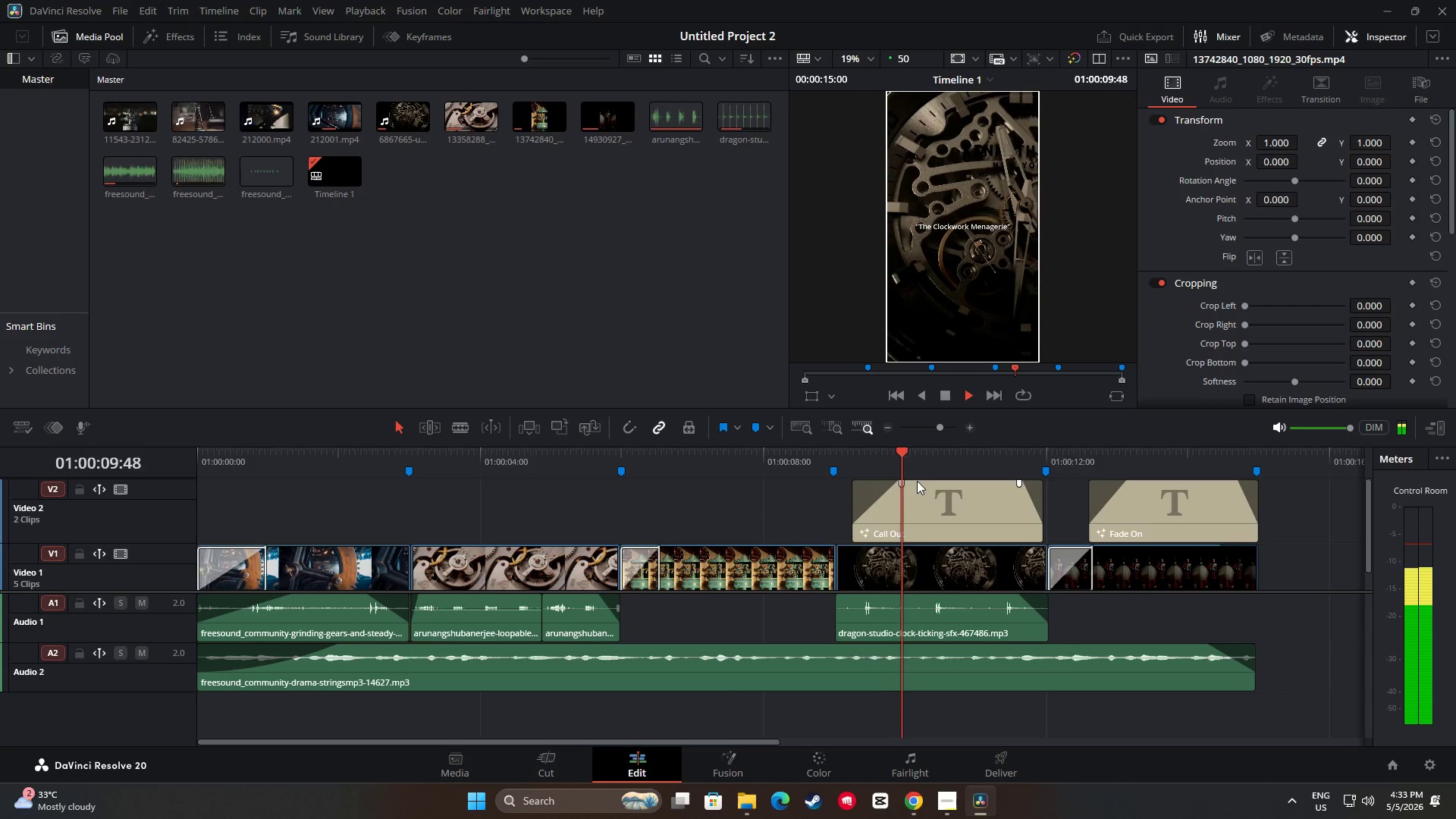 
key(Space)
 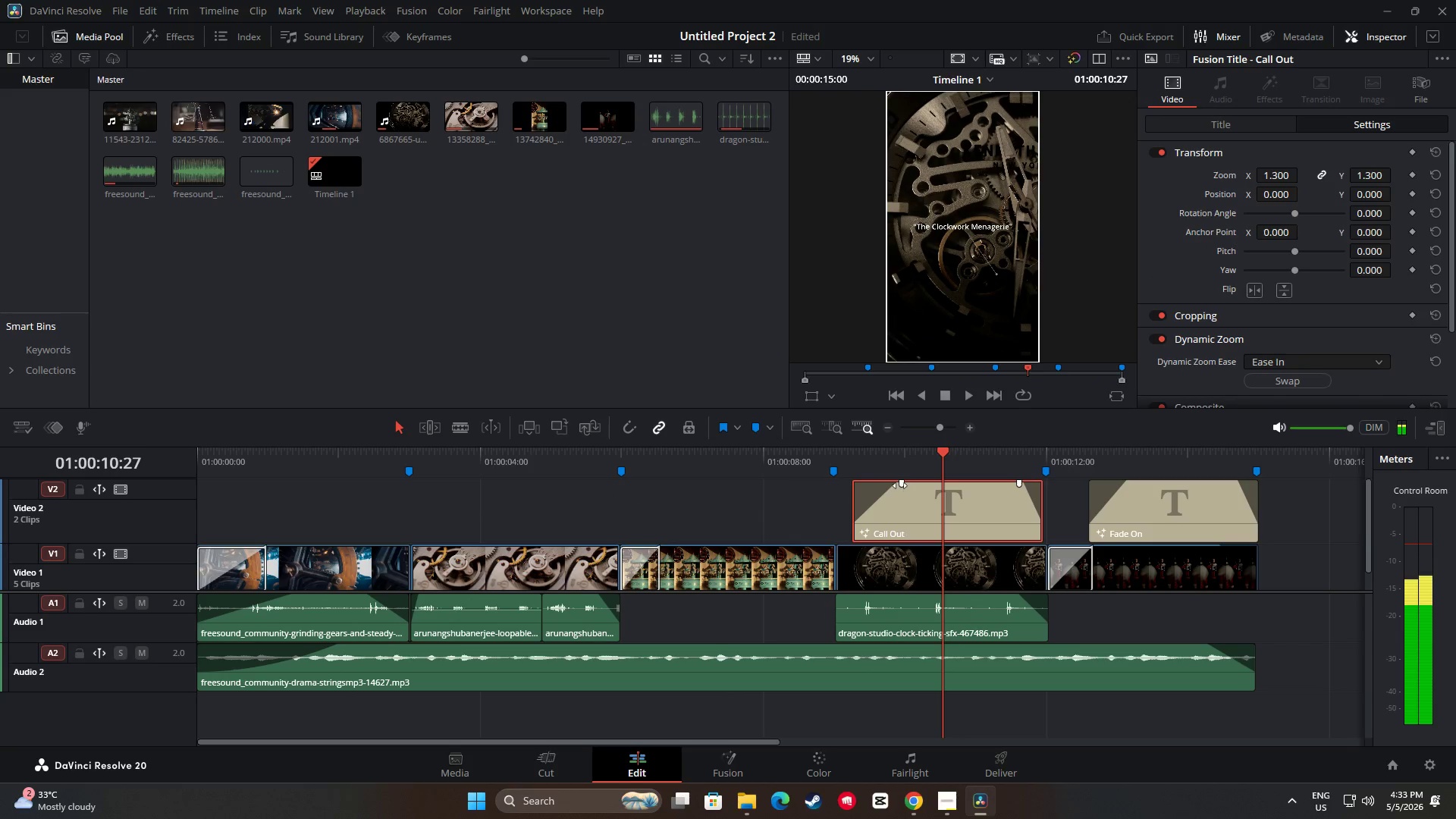 
left_click_drag(start_coordinate=[902, 484], to_coordinate=[928, 485])
 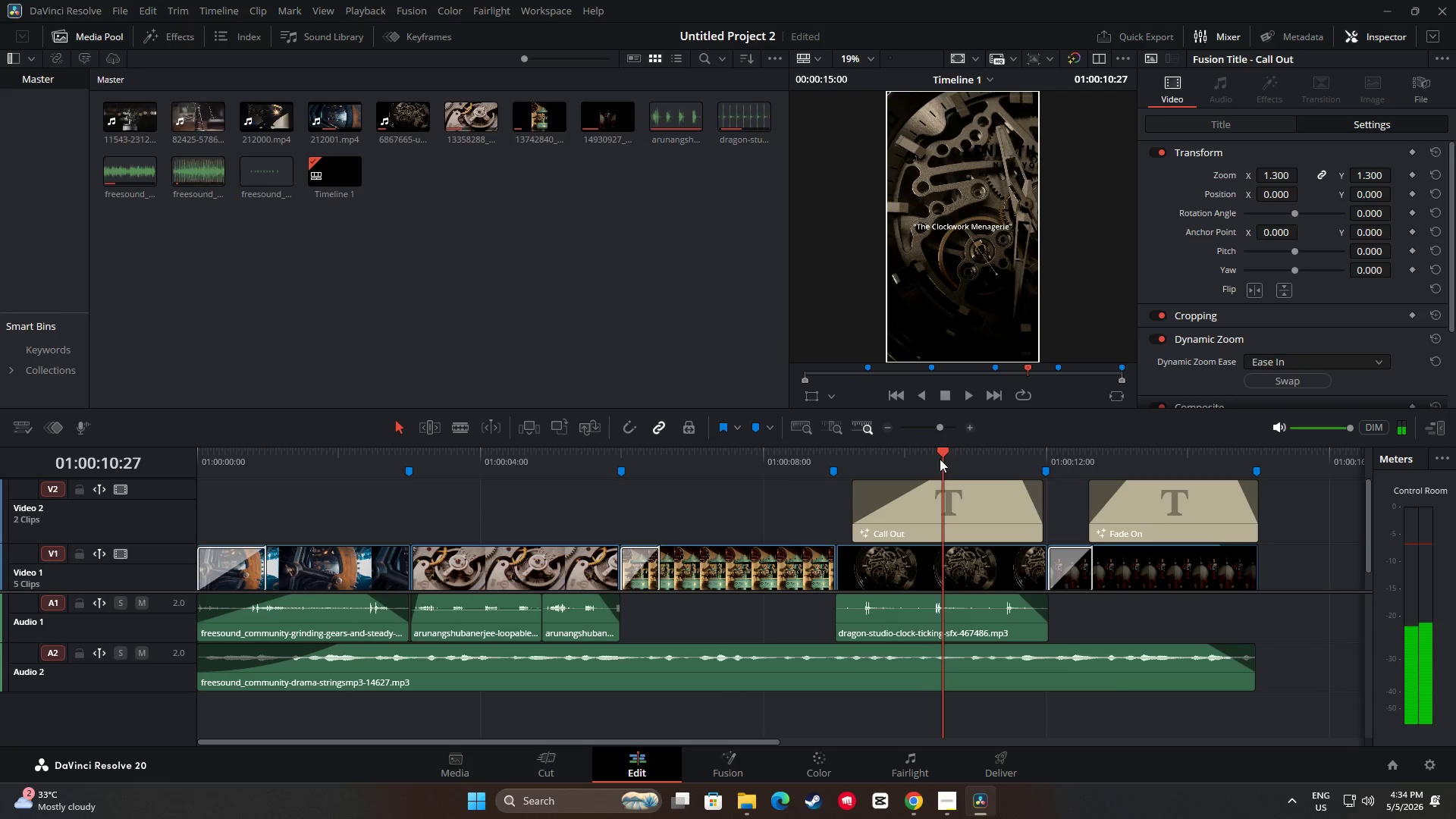 
left_click_drag(start_coordinate=[941, 453], to_coordinate=[806, 450])
 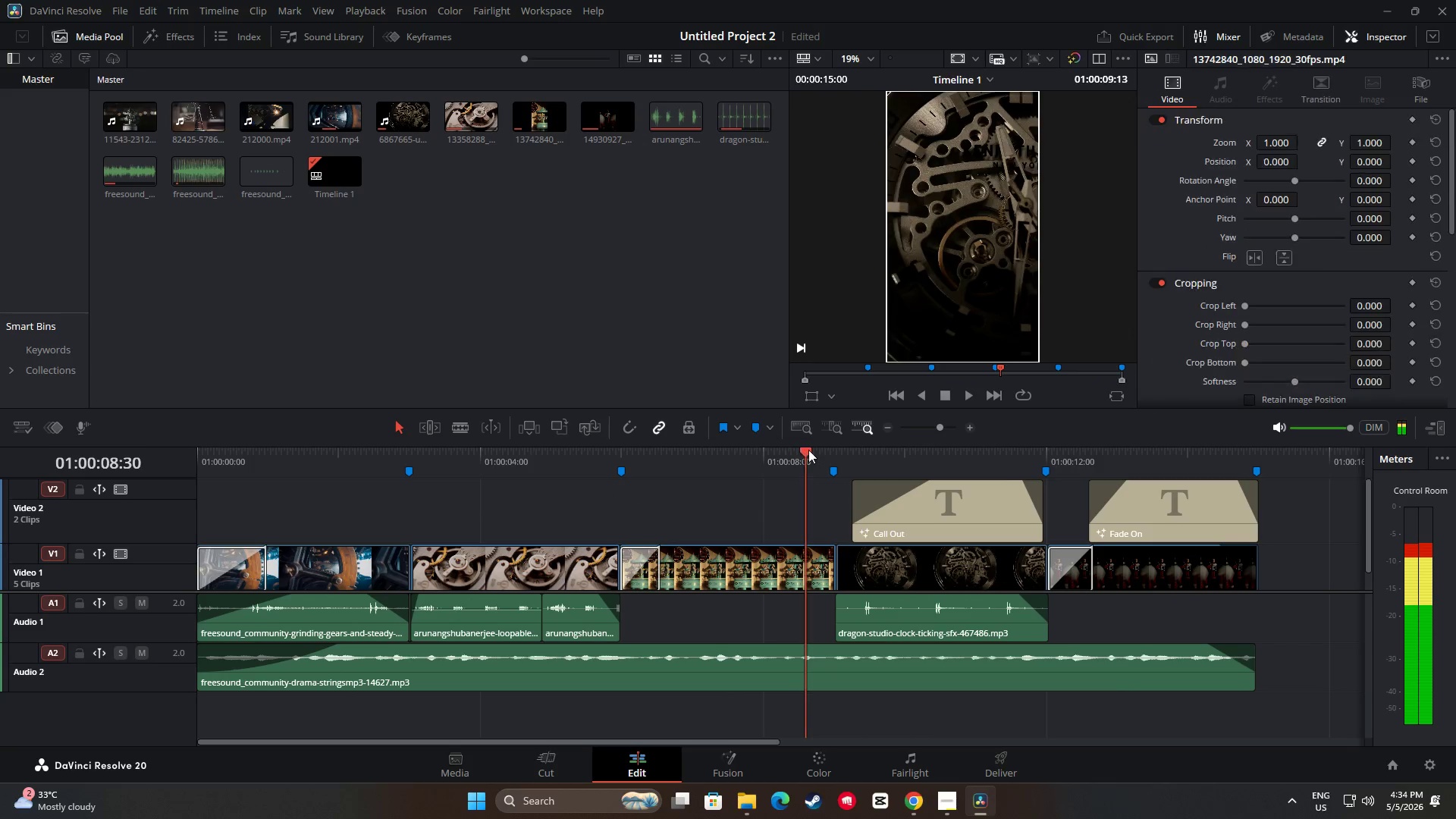 
key(Space)
 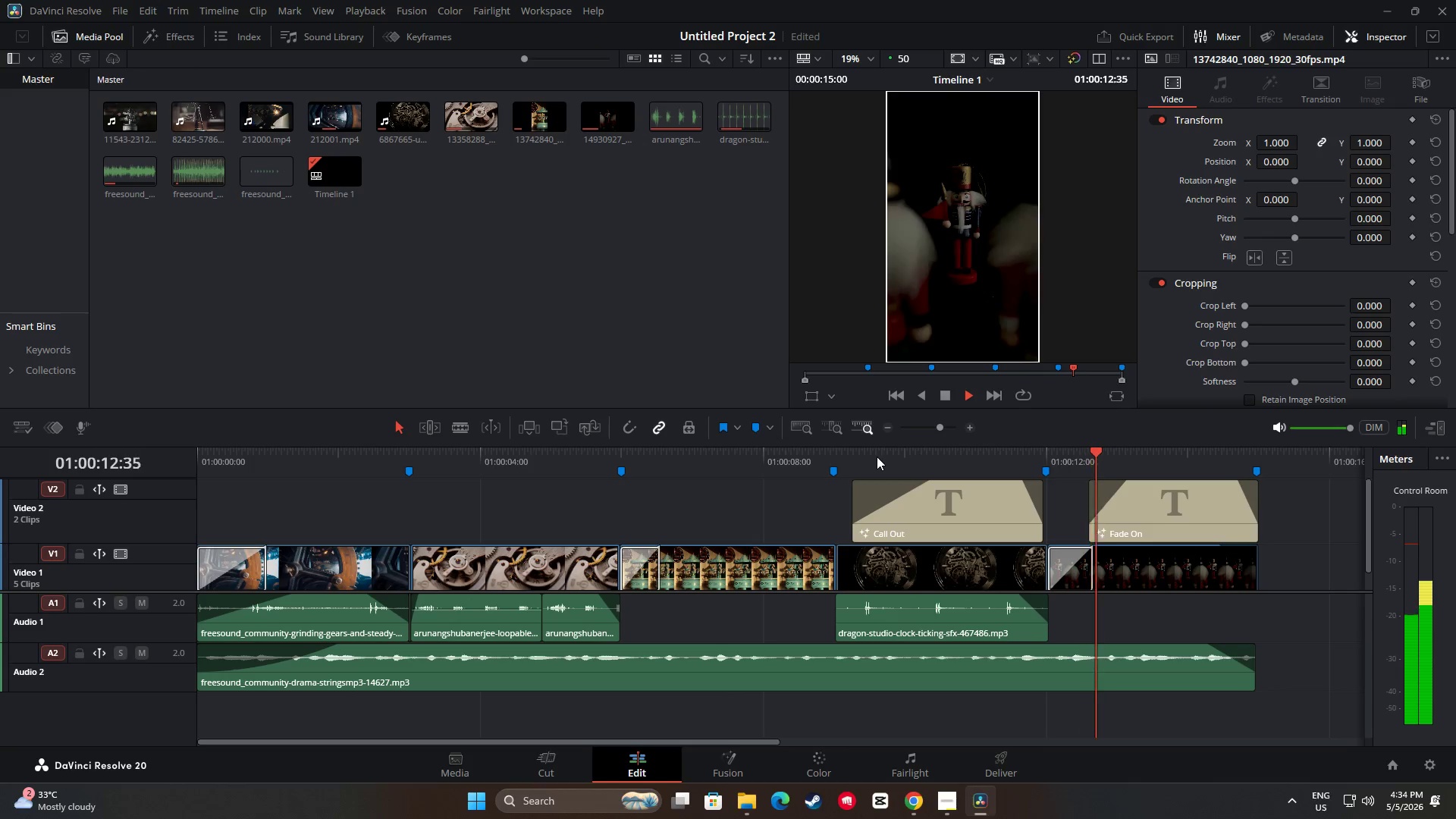 
wait(5.53)
 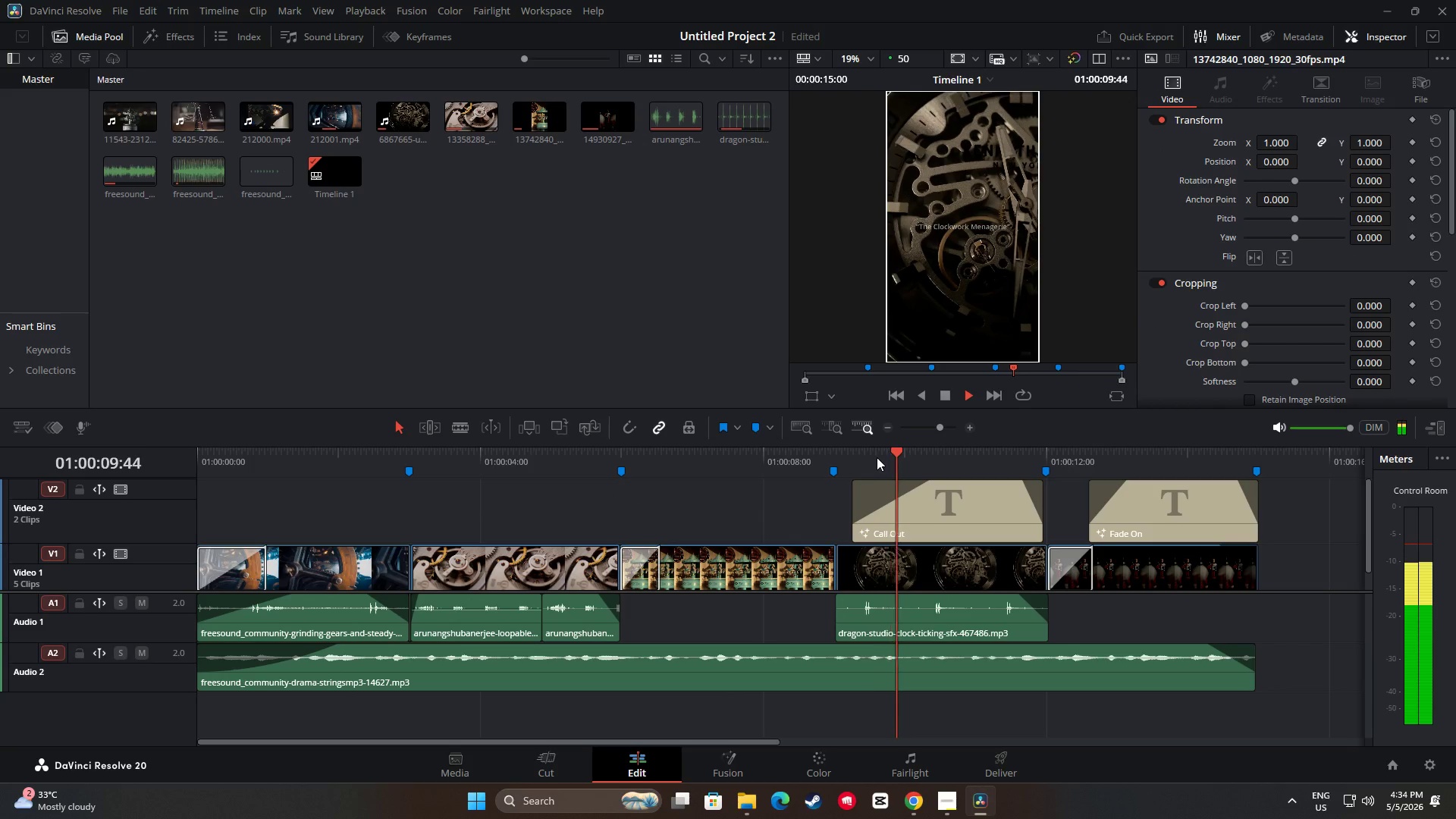 
key(Space)
 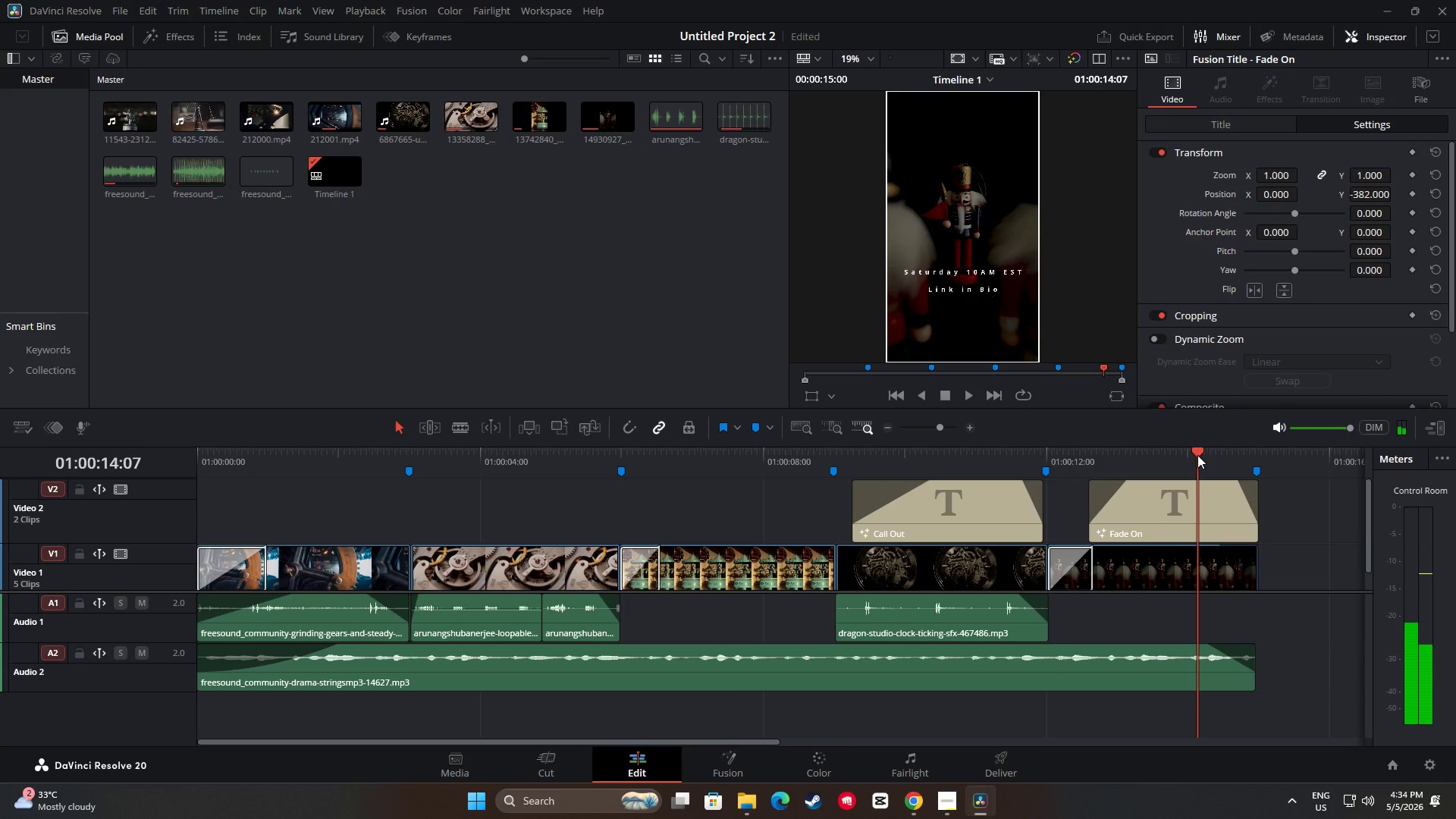 
left_click_drag(start_coordinate=[1197, 454], to_coordinate=[191, 497])
 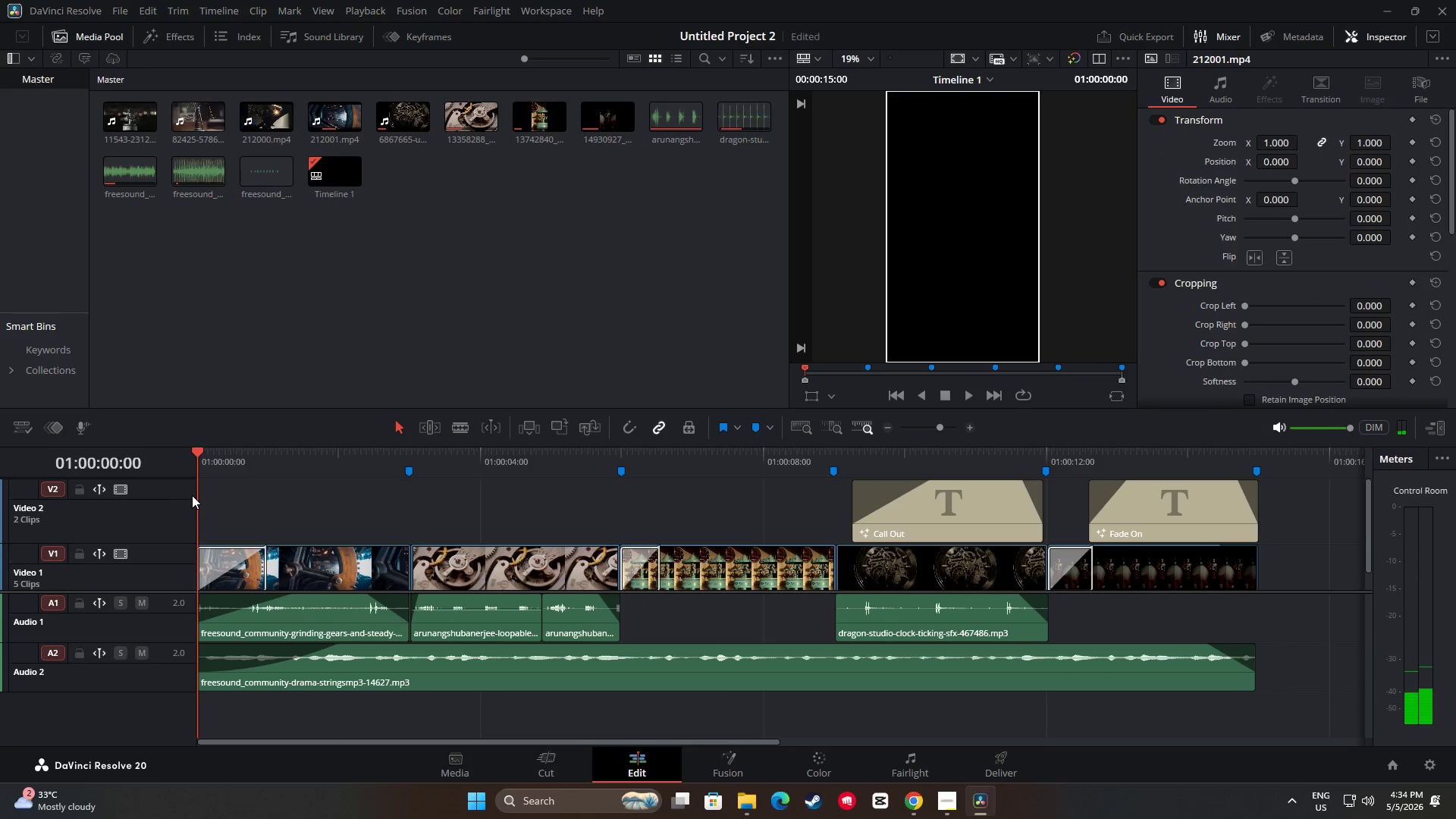 
key(Space)
 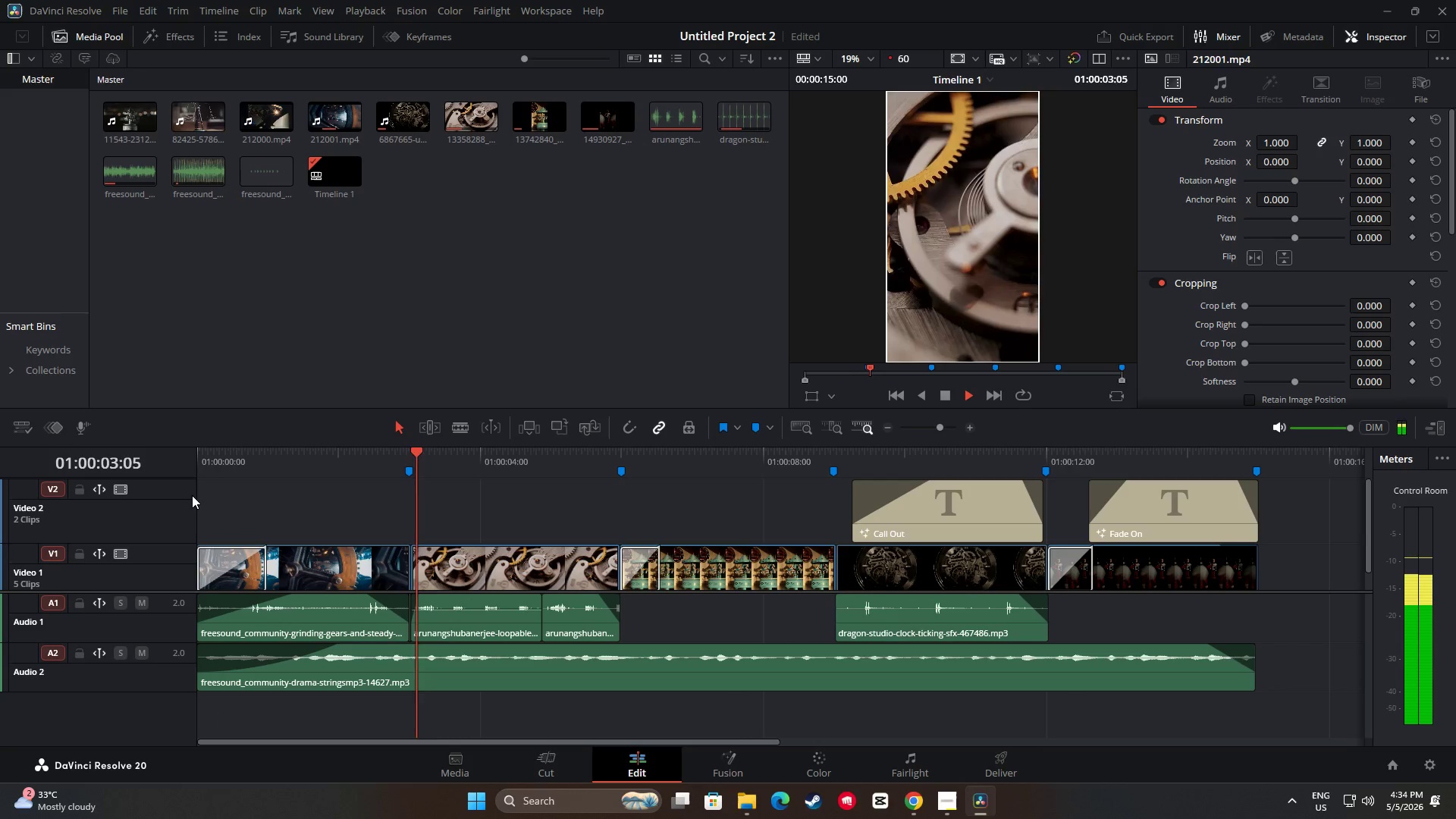 
key(Space)
 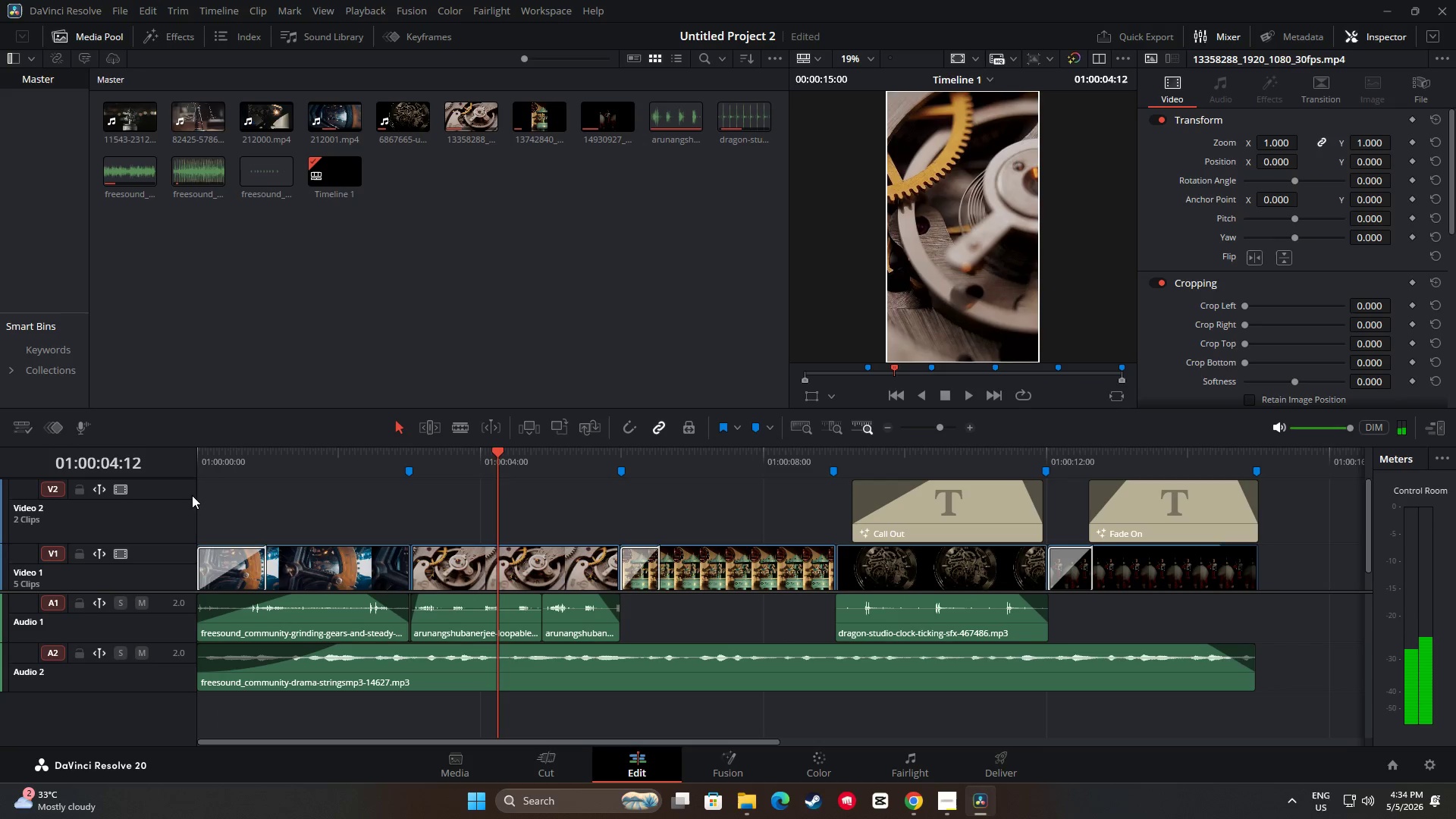 
key(Space)
 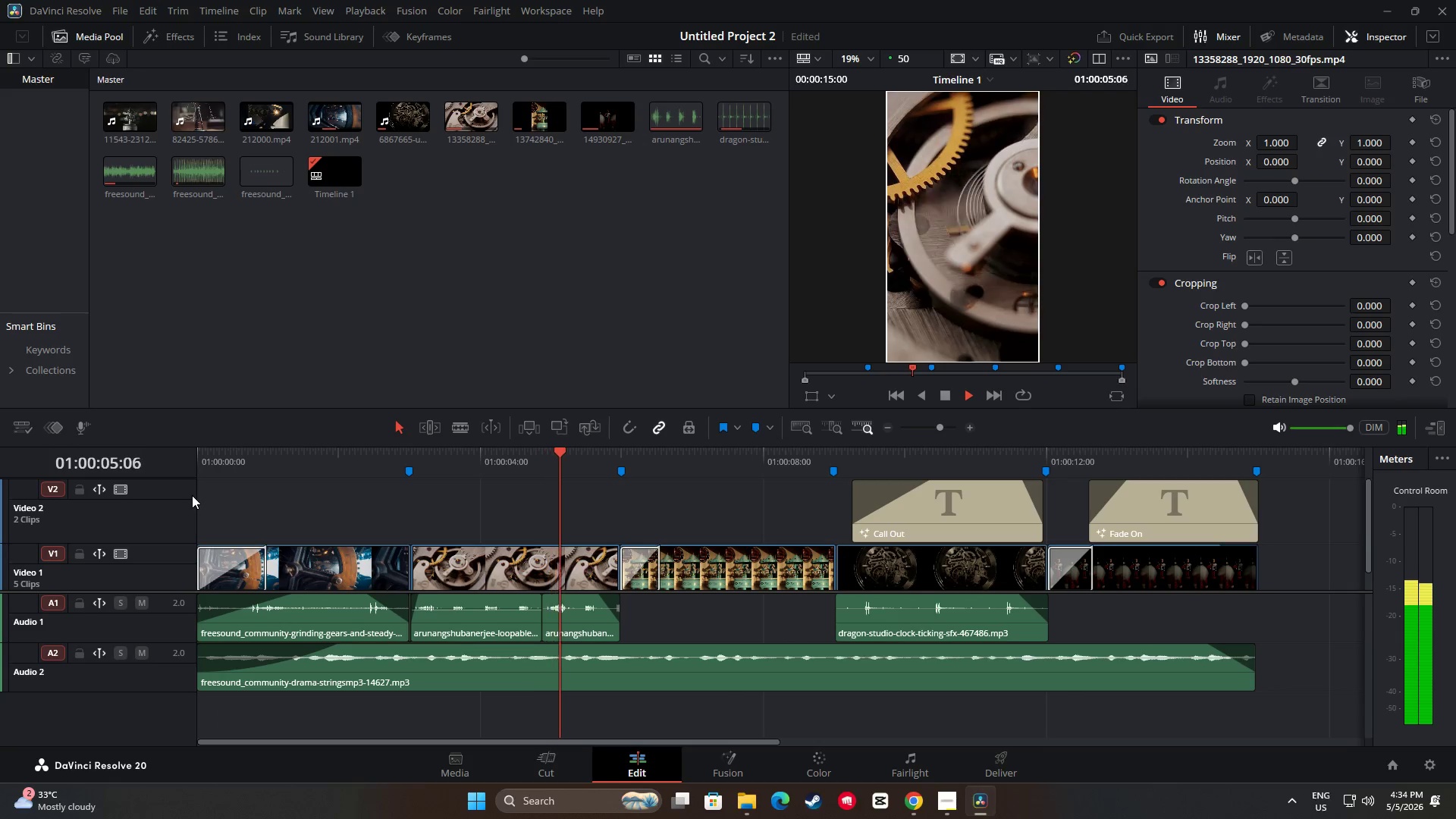 
key(Space)
 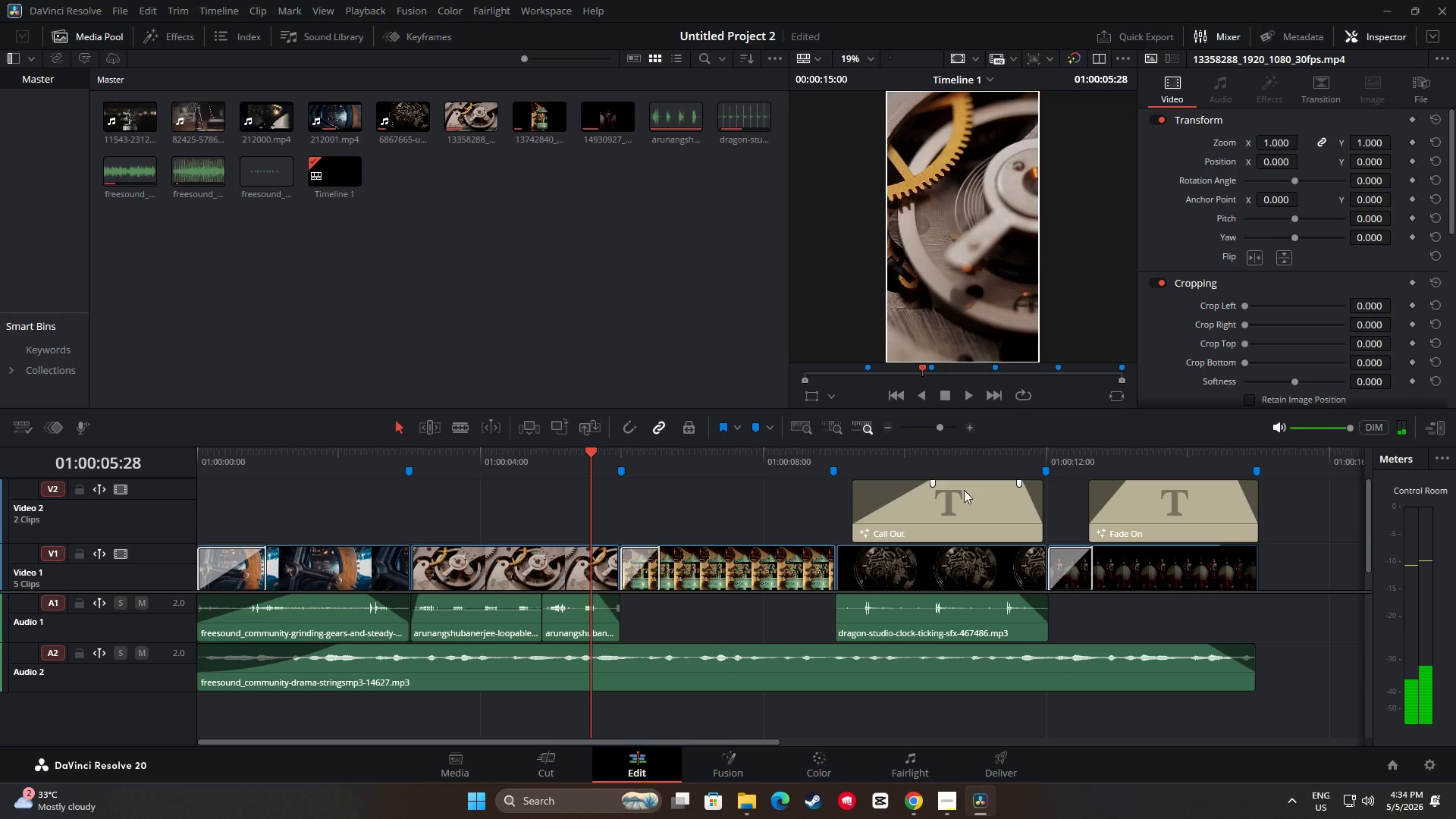 
left_click([1148, 511])
 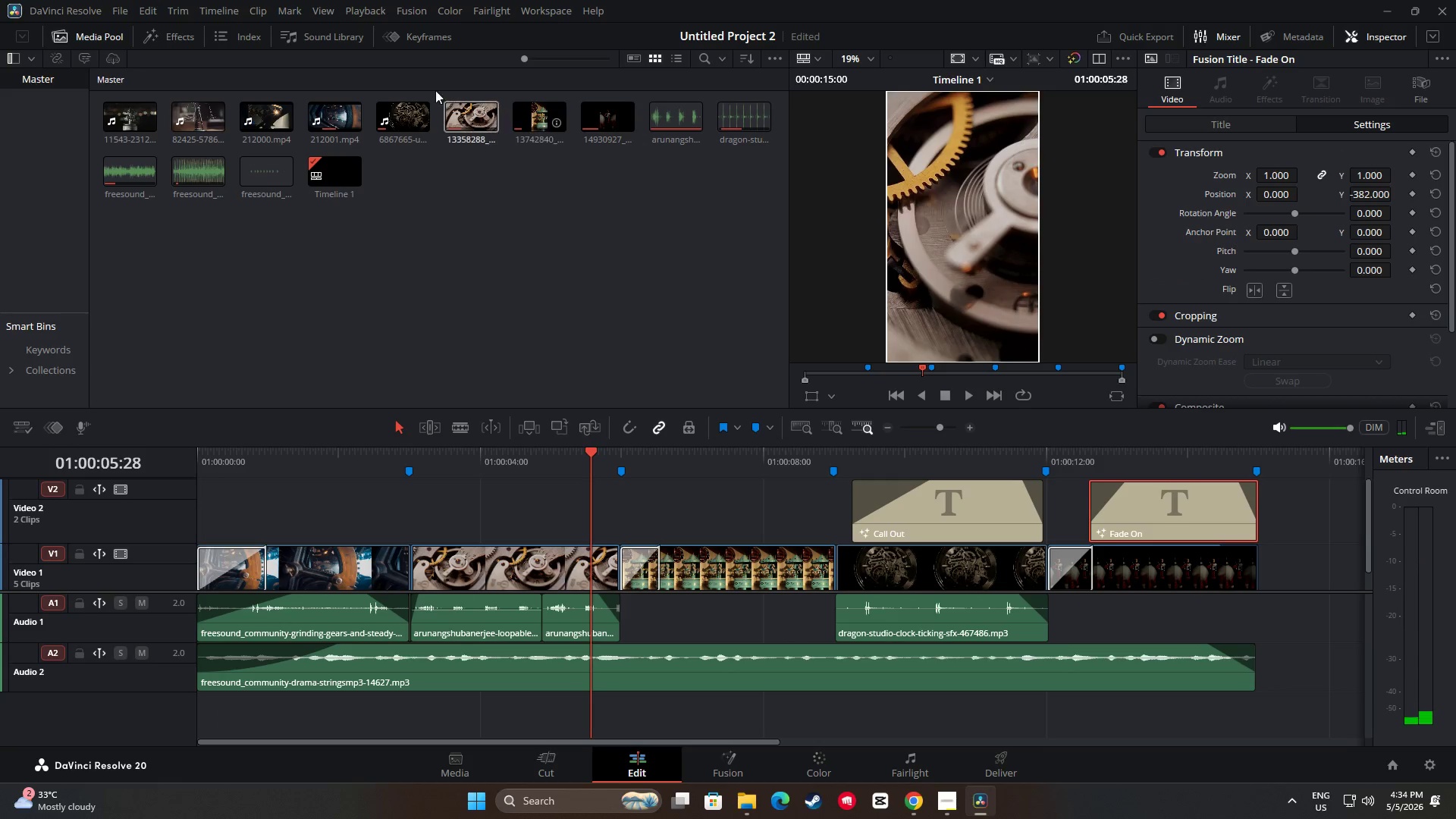 
left_click([187, 41])
 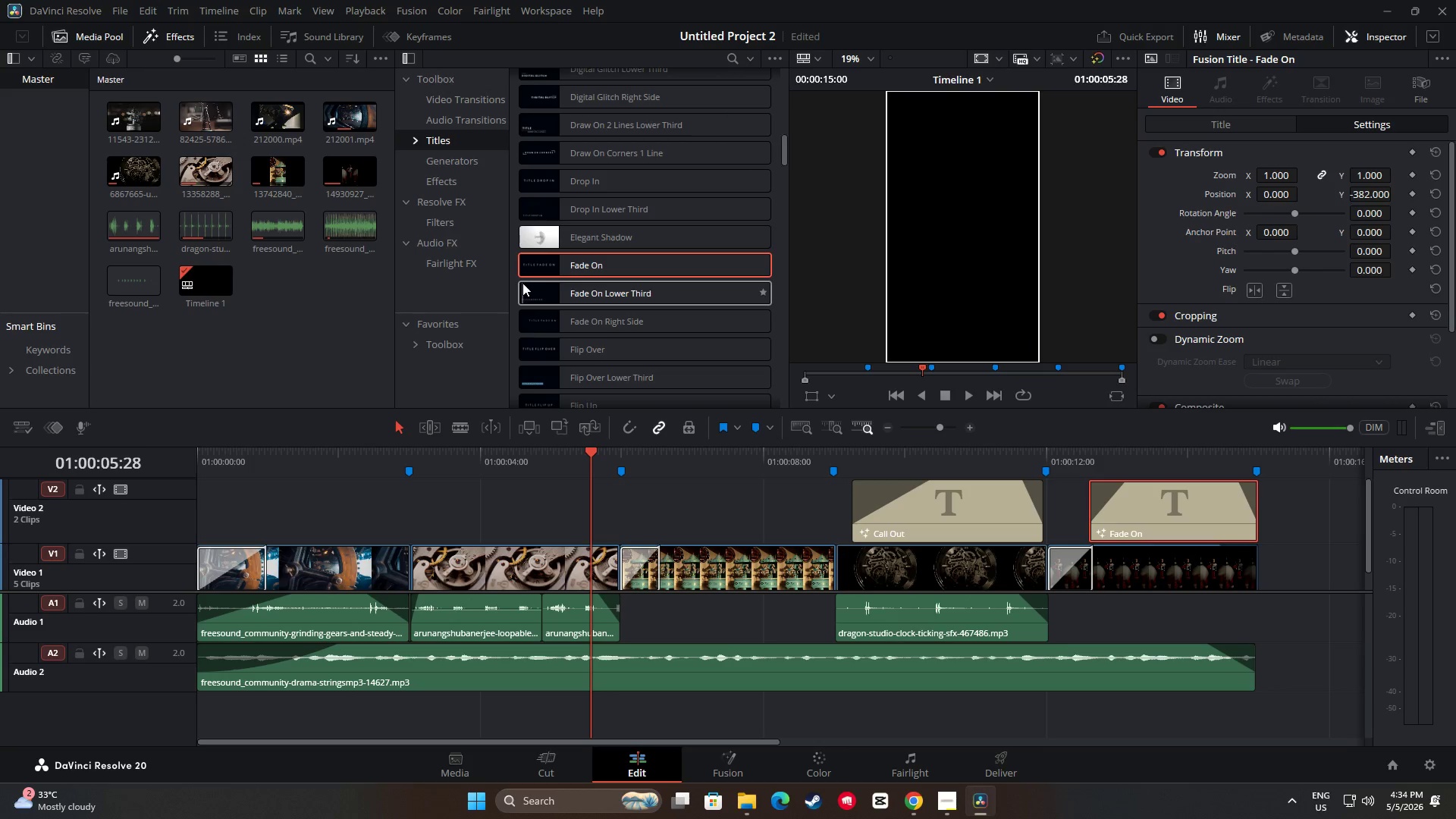 
wait(8.26)
 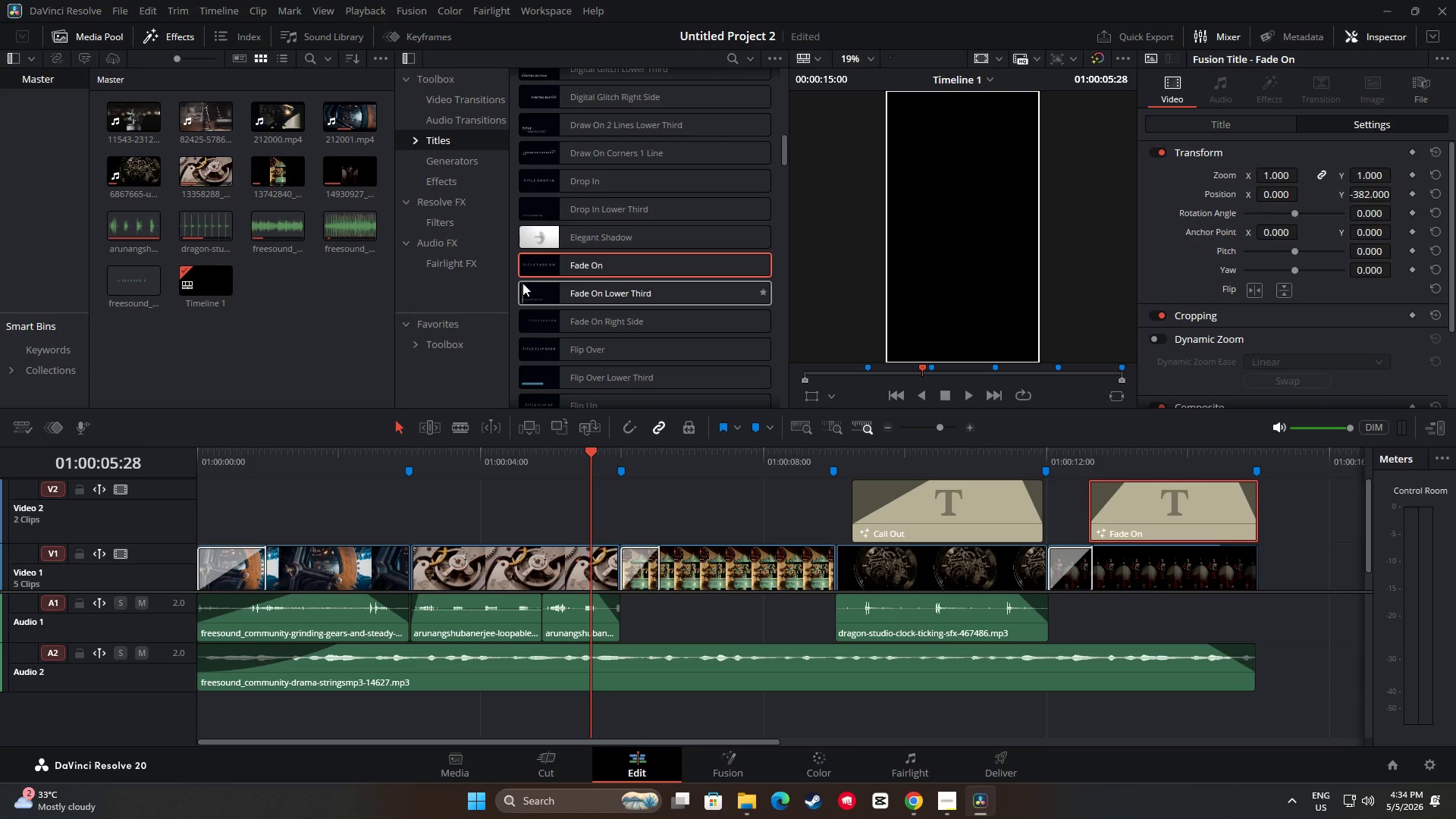 
left_click([1232, 124])
 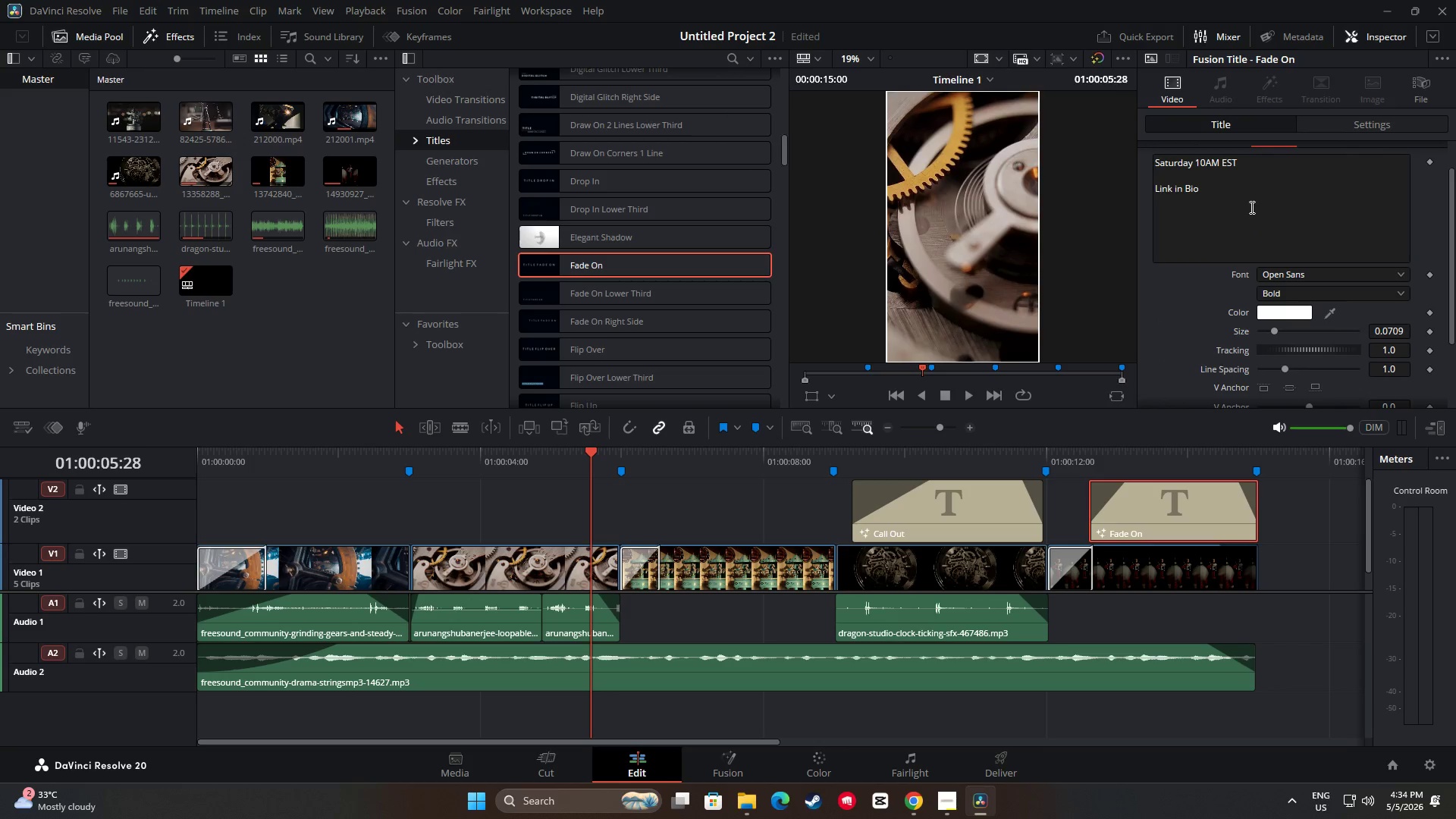 
left_click_drag(start_coordinate=[1237, 205], to_coordinate=[1138, 168])
 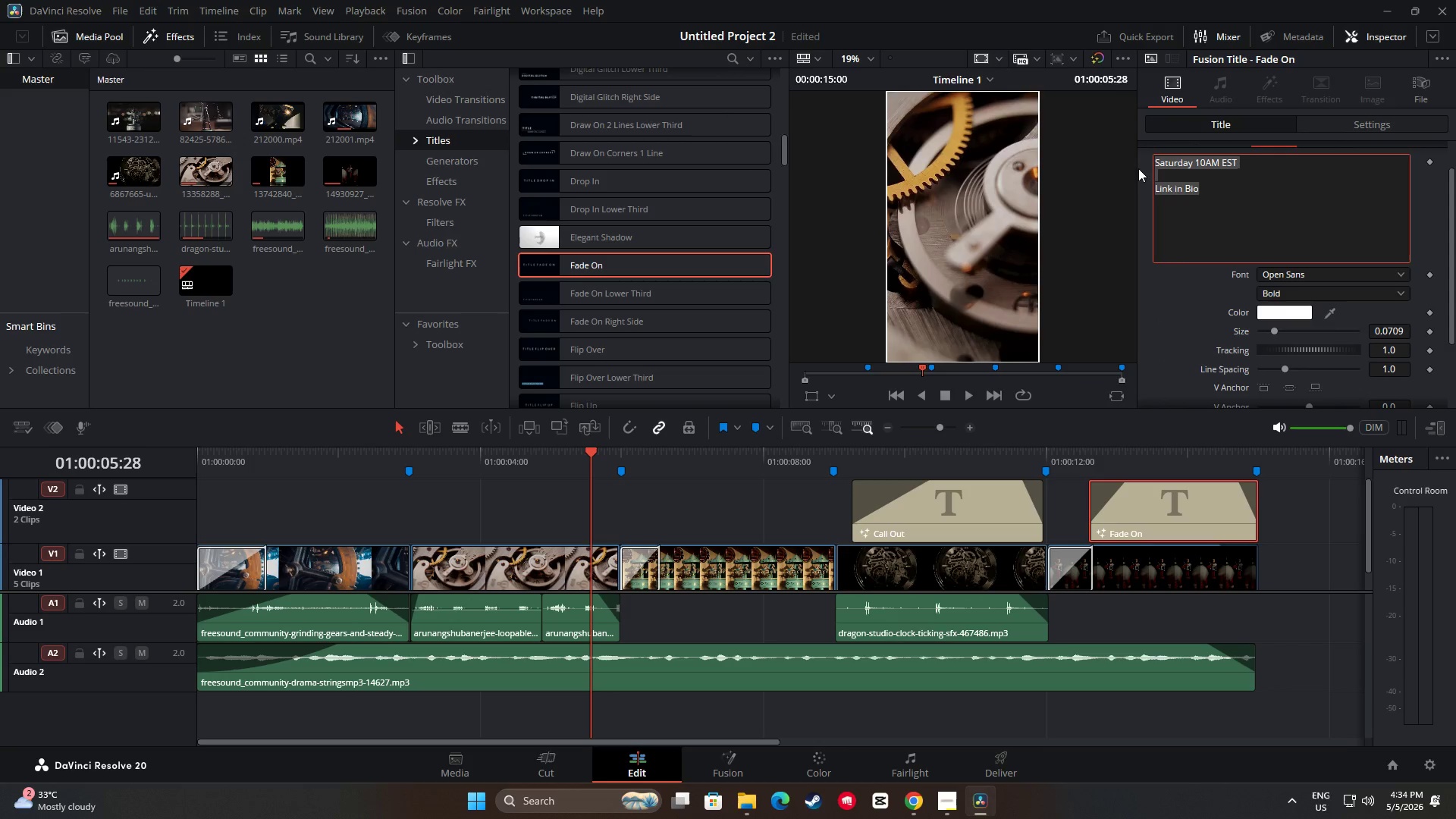 
key(Control+ControlLeft)
 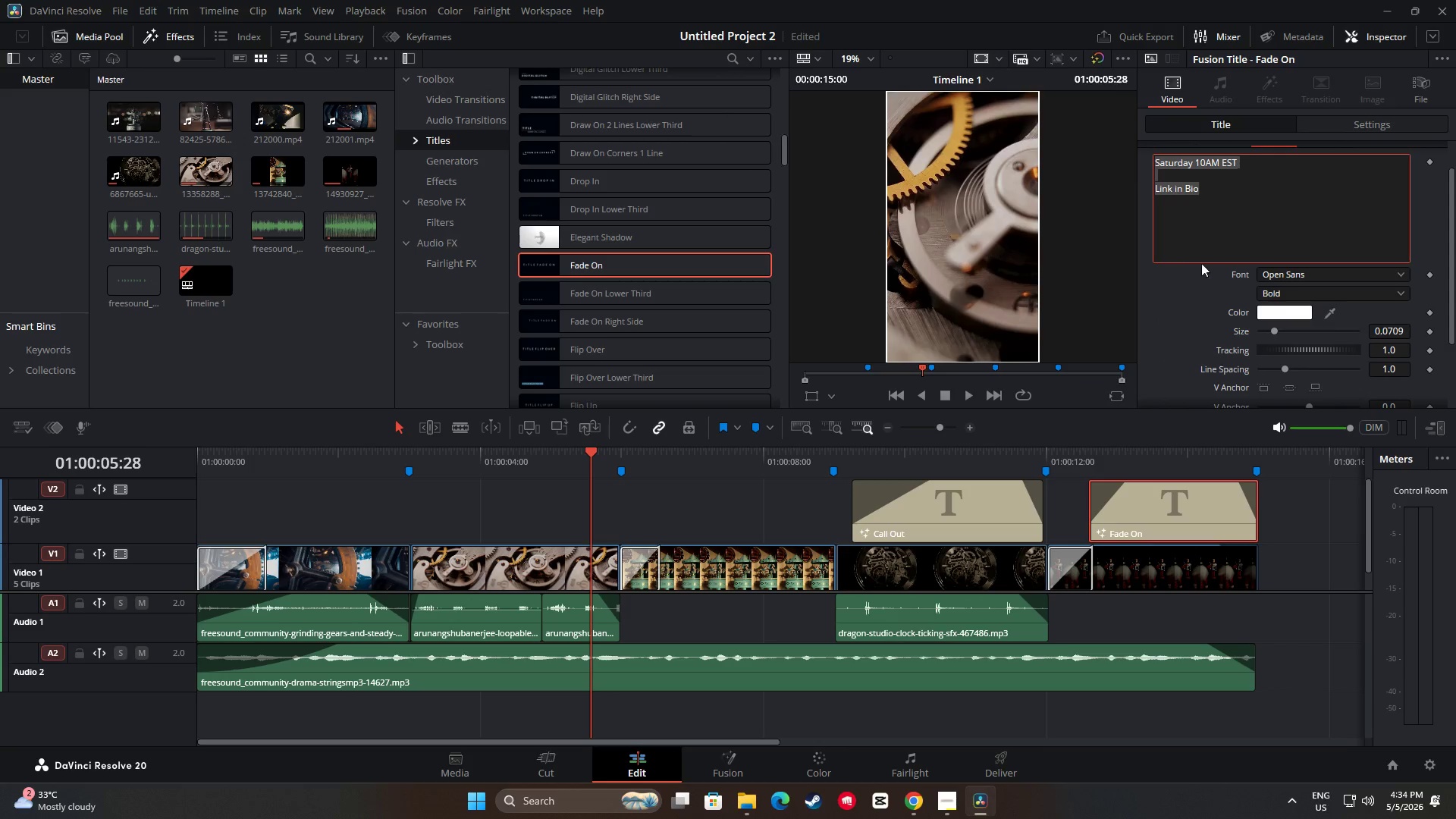 
key(Control+C)
 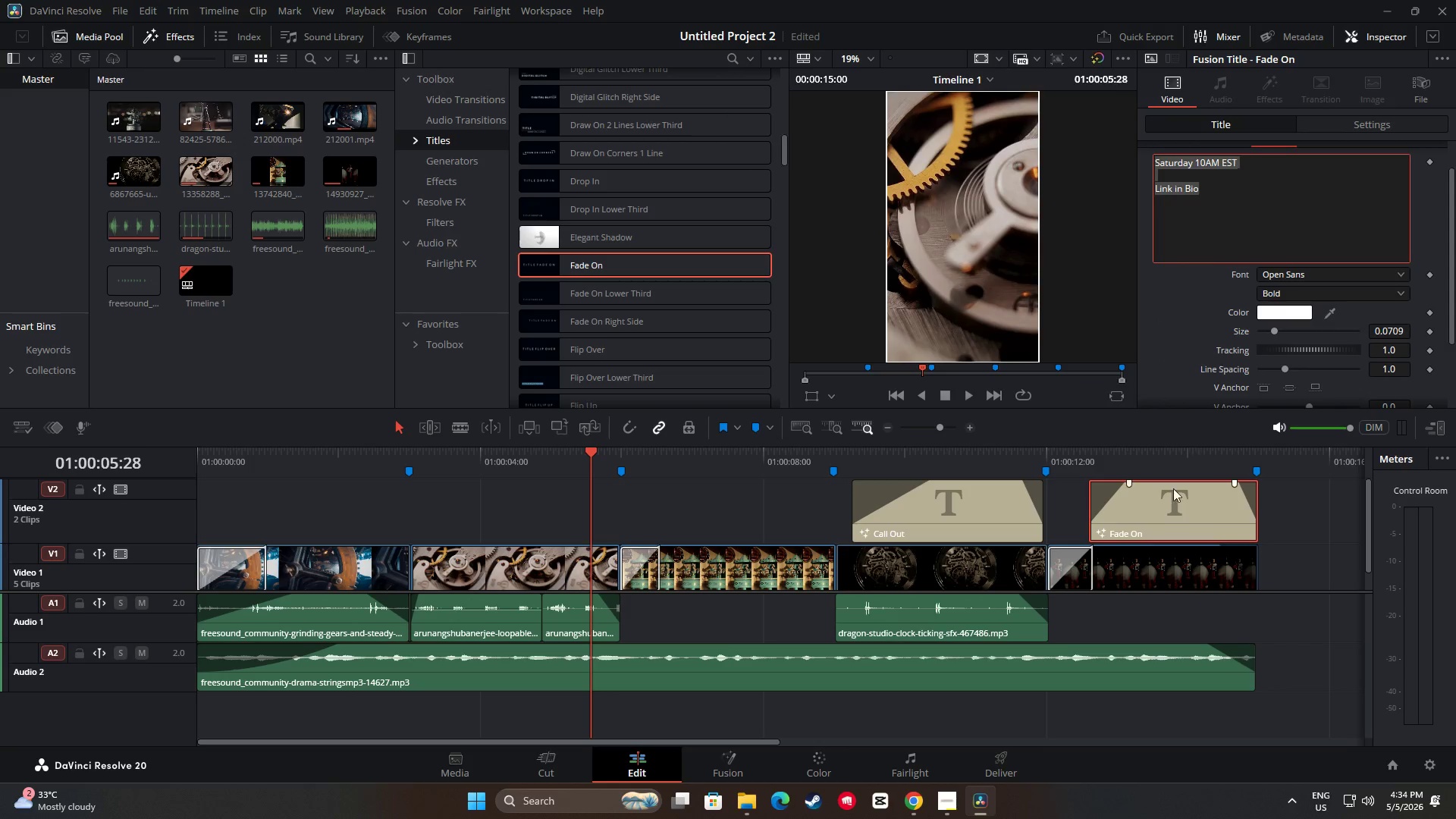 
left_click([1159, 510])
 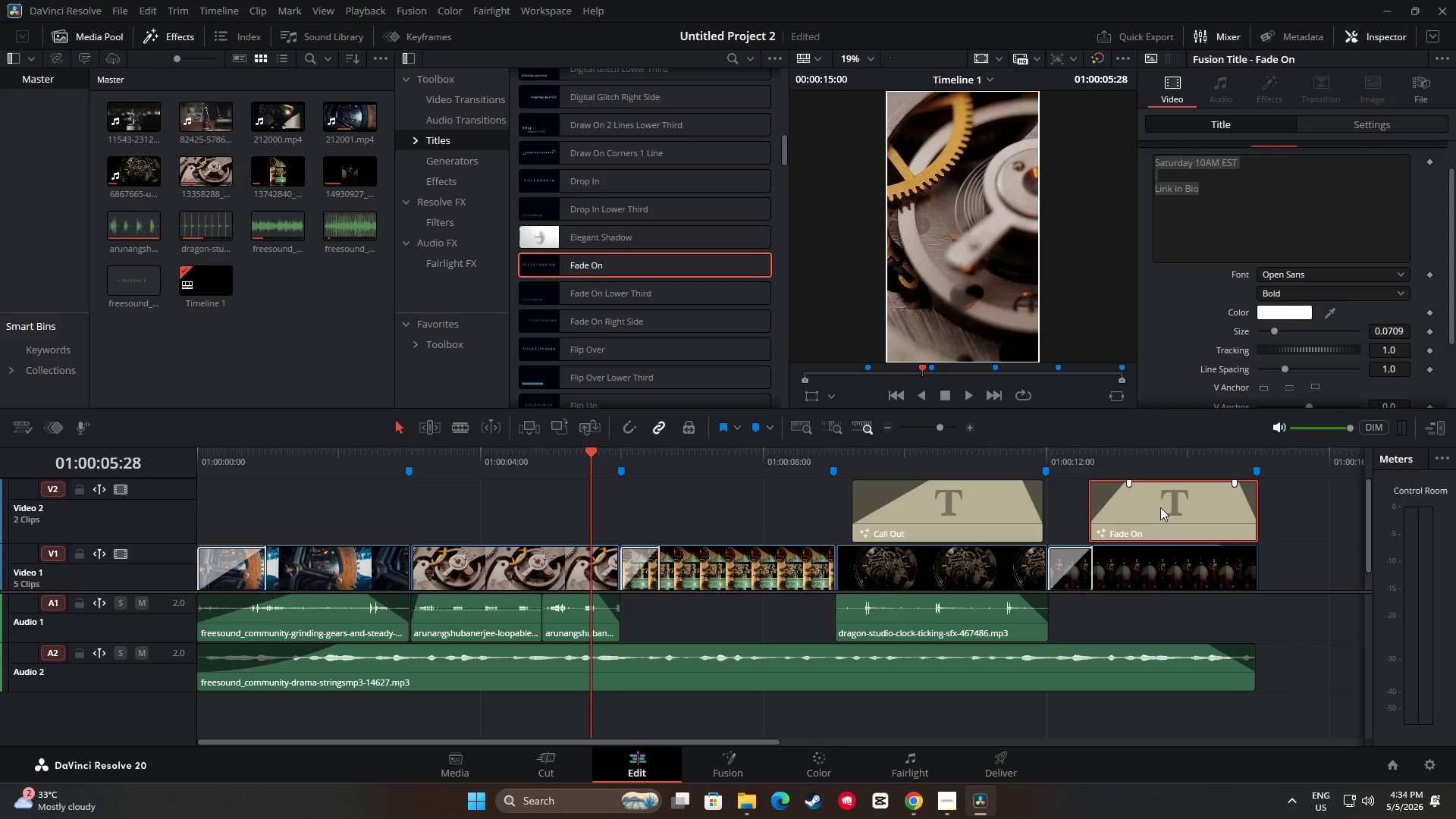 
key(Backspace)
 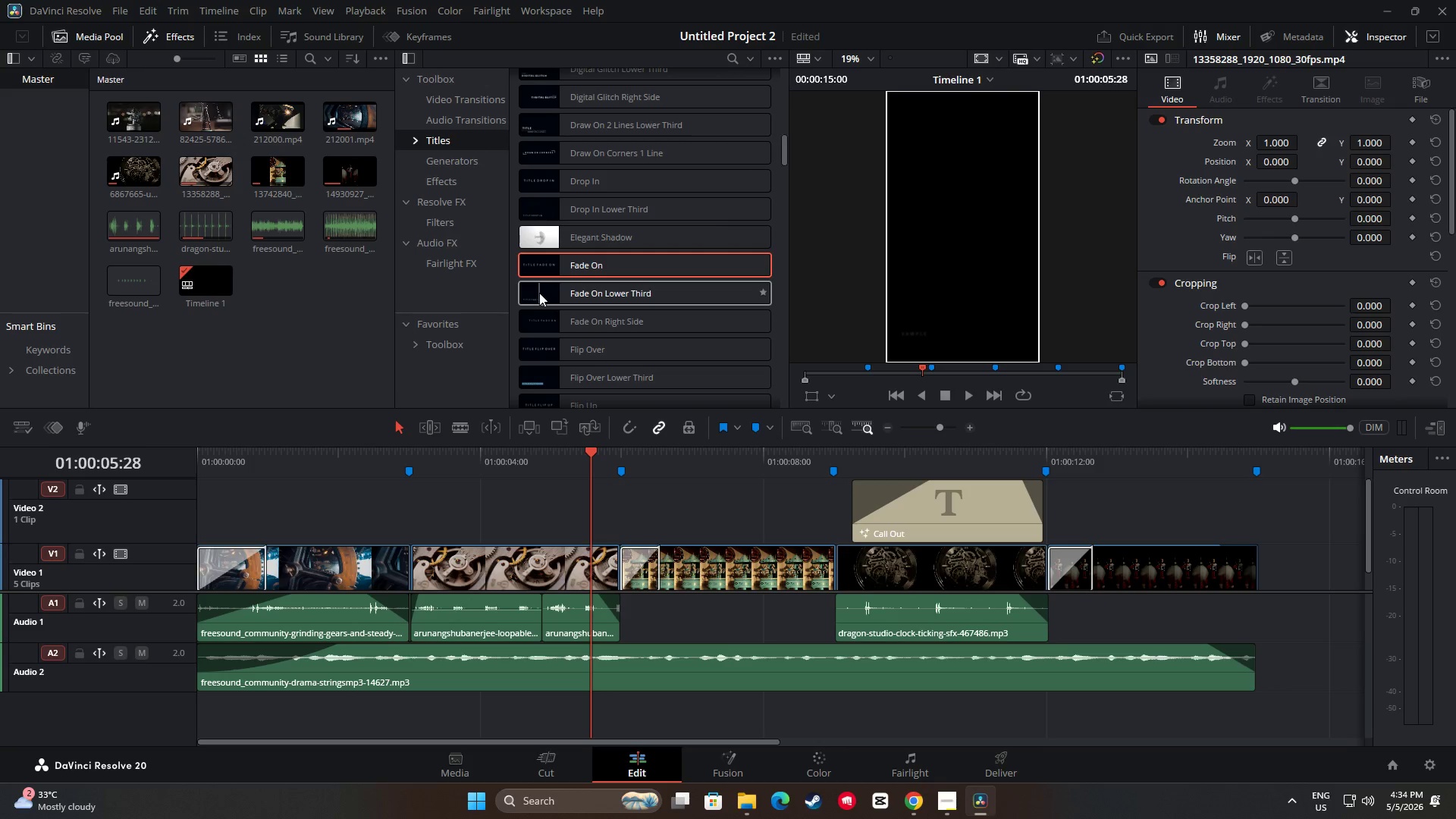 
left_click_drag(start_coordinate=[547, 295], to_coordinate=[1062, 510])
 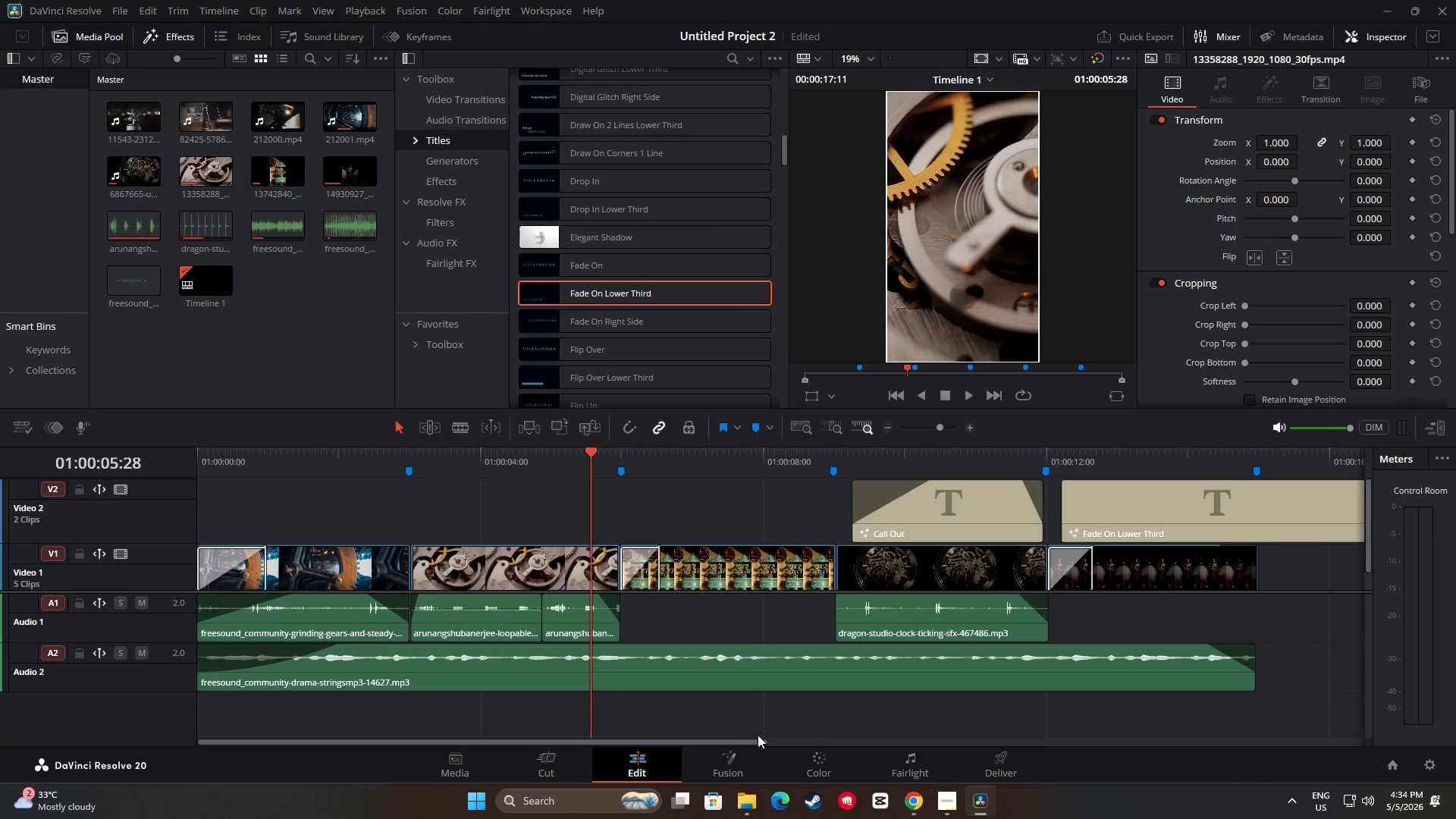 
left_click_drag(start_coordinate=[760, 742], to_coordinate=[886, 749])
 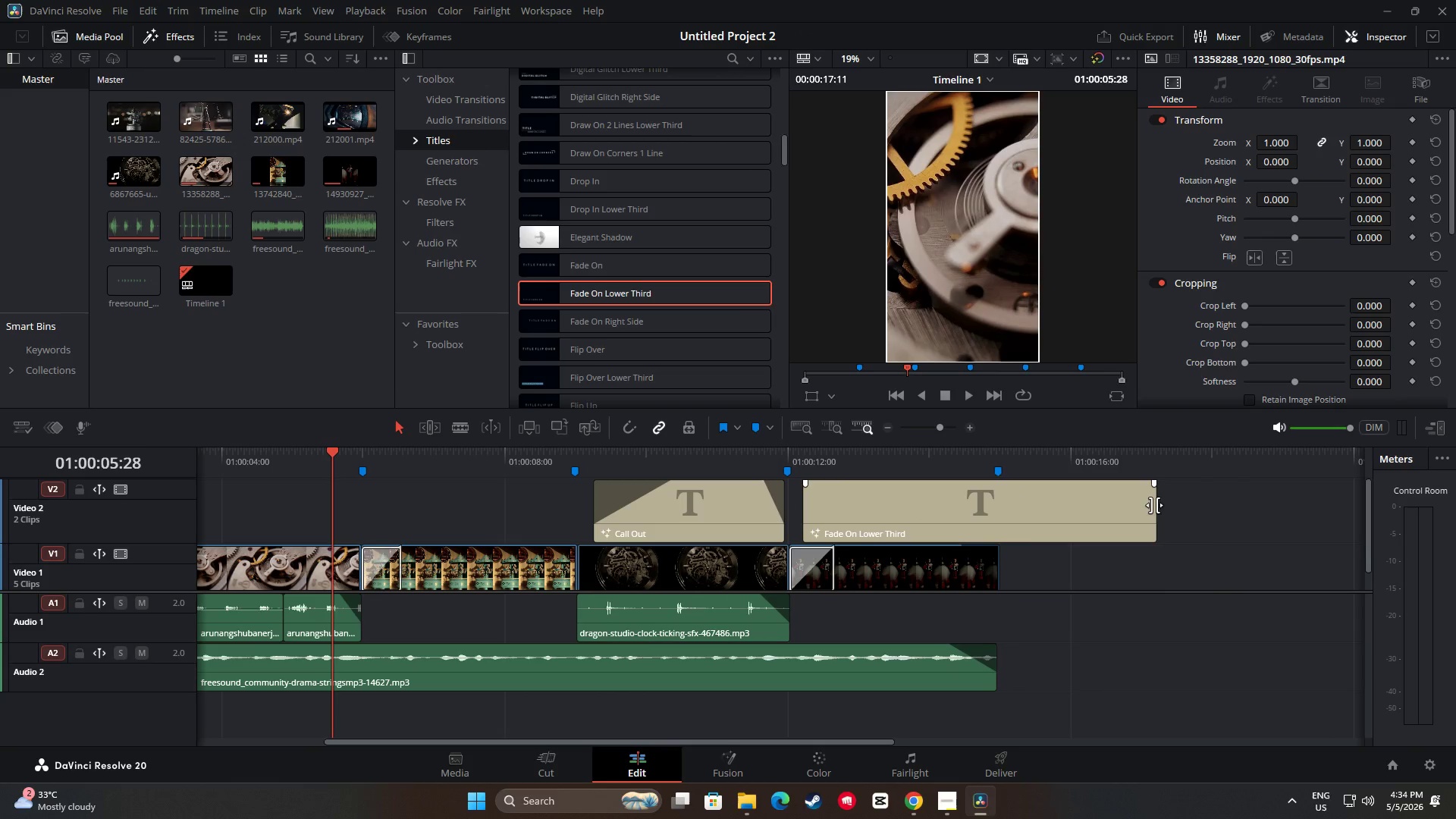 
left_click_drag(start_coordinate=[1152, 505], to_coordinate=[993, 506])
 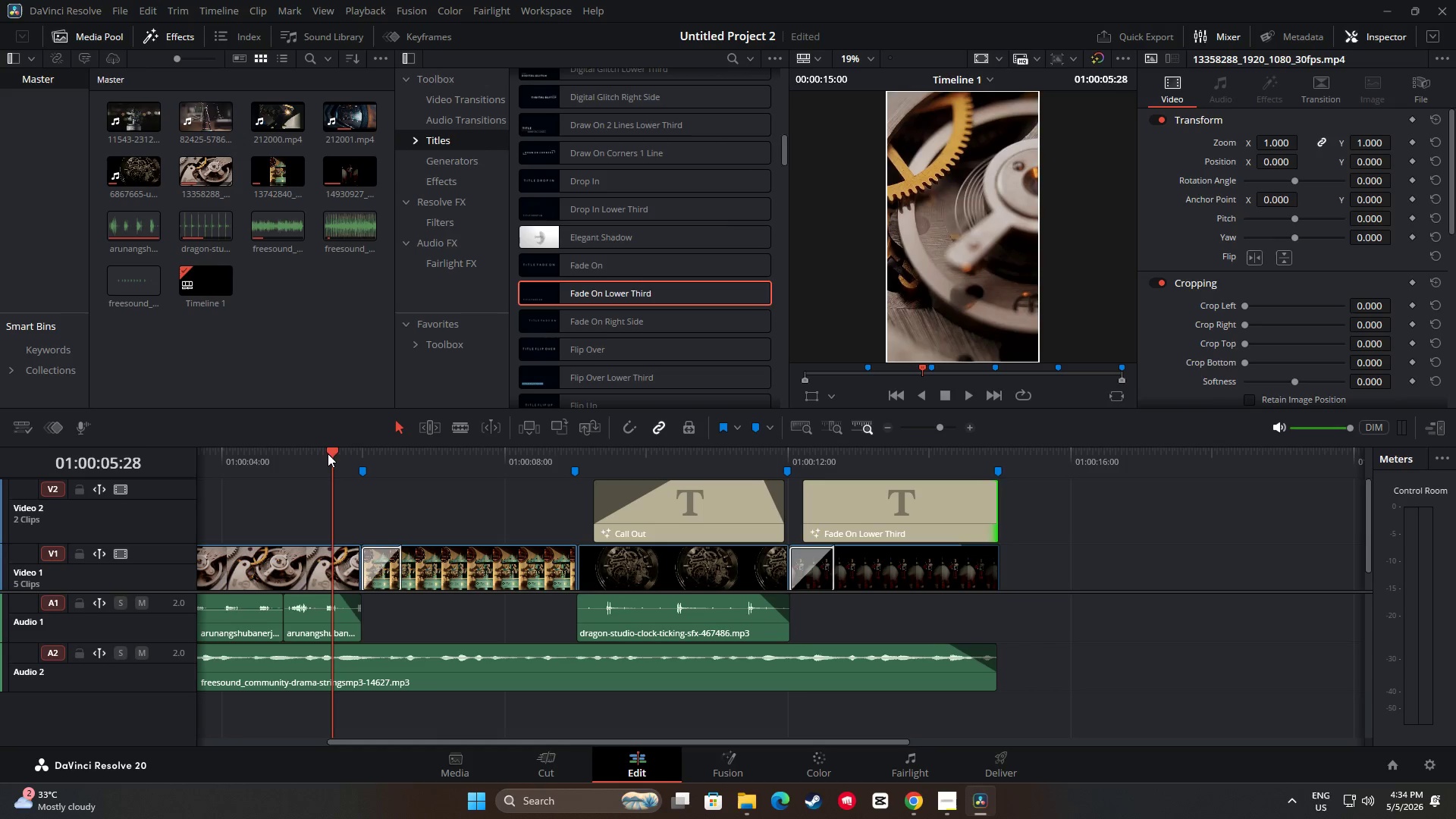 
left_click_drag(start_coordinate=[330, 452], to_coordinate=[687, 472])
 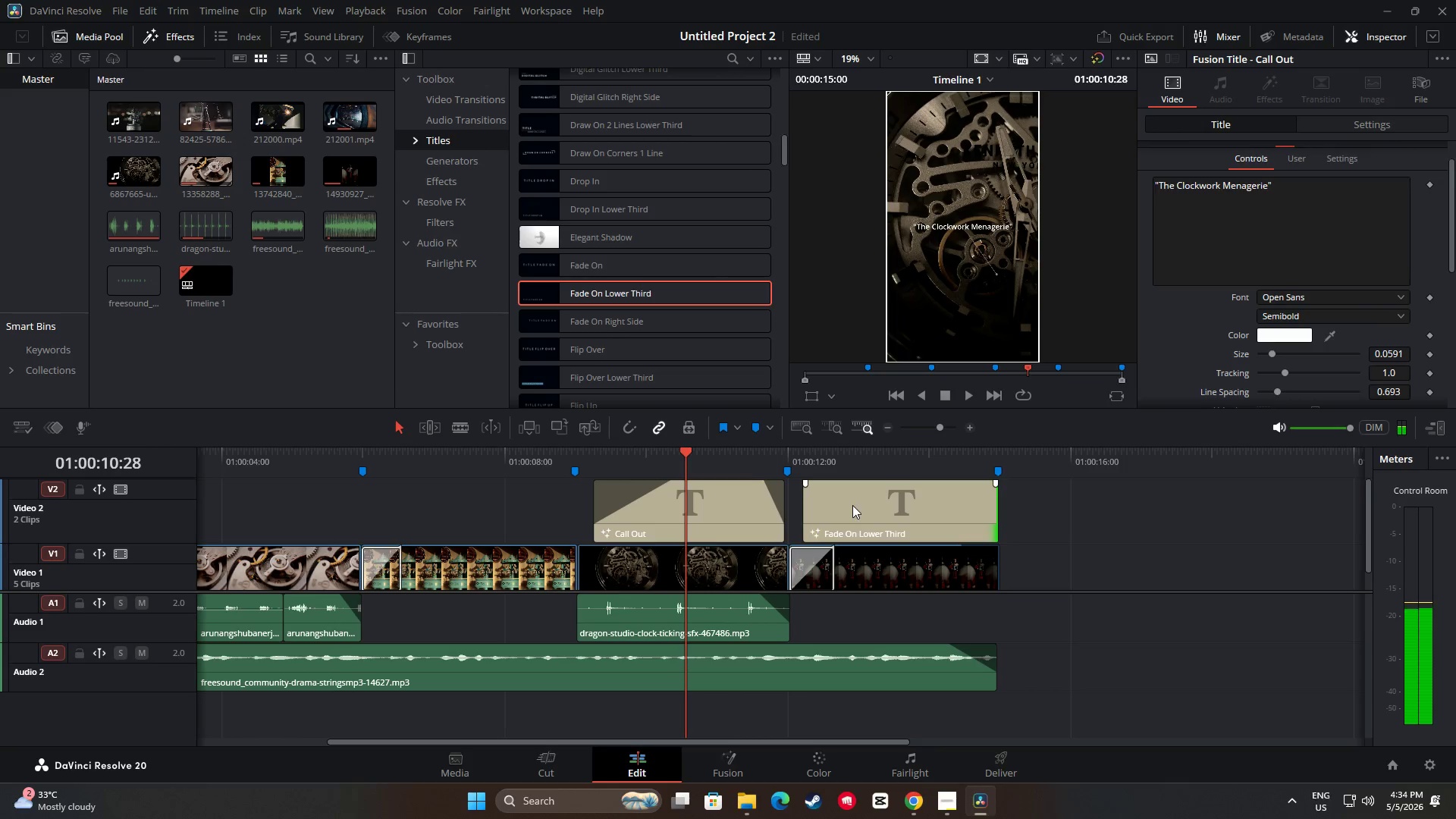 
left_click_drag(start_coordinate=[860, 502], to_coordinate=[861, 509])
 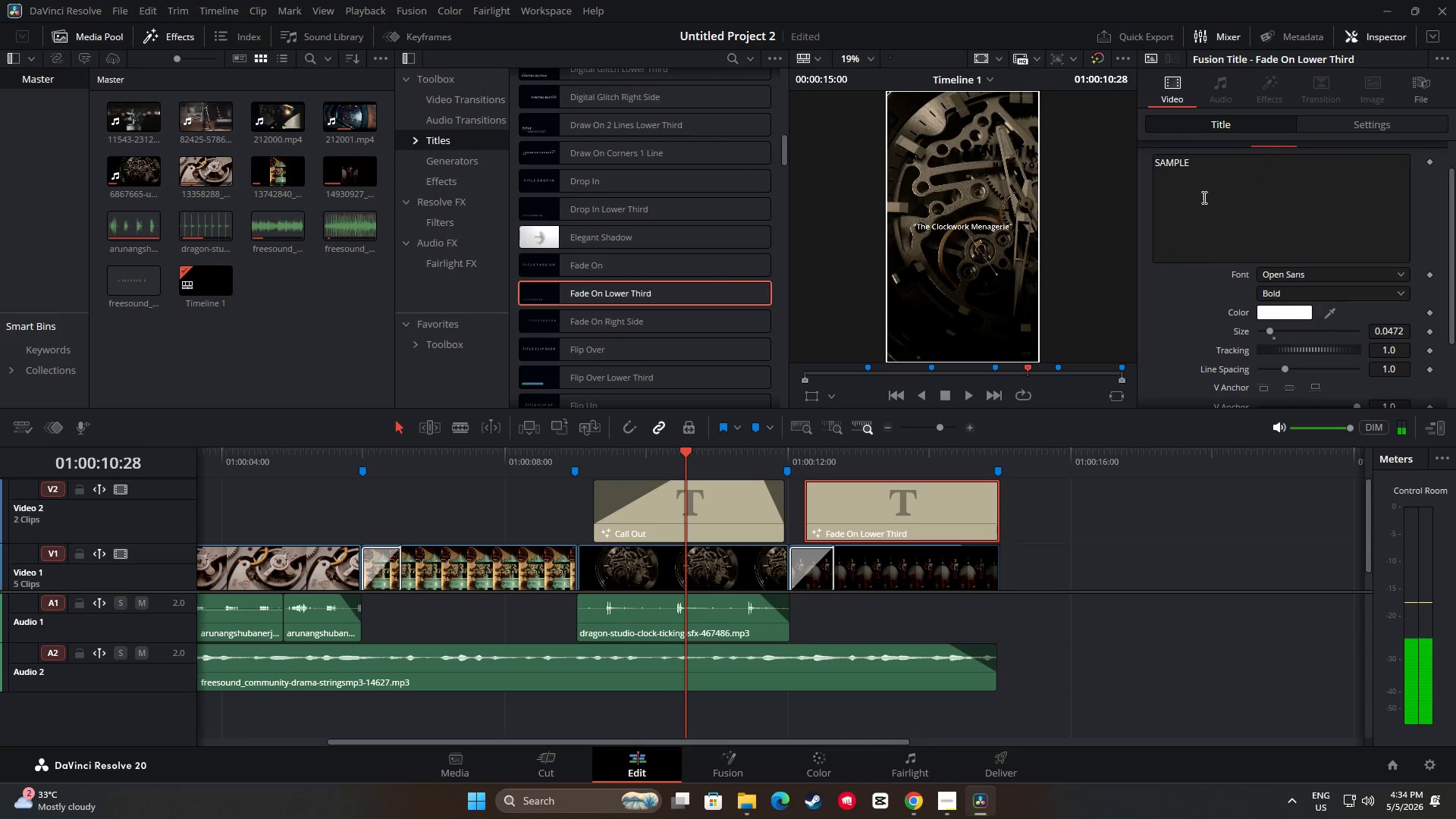 
left_click_drag(start_coordinate=[1206, 171], to_coordinate=[1131, 169])
 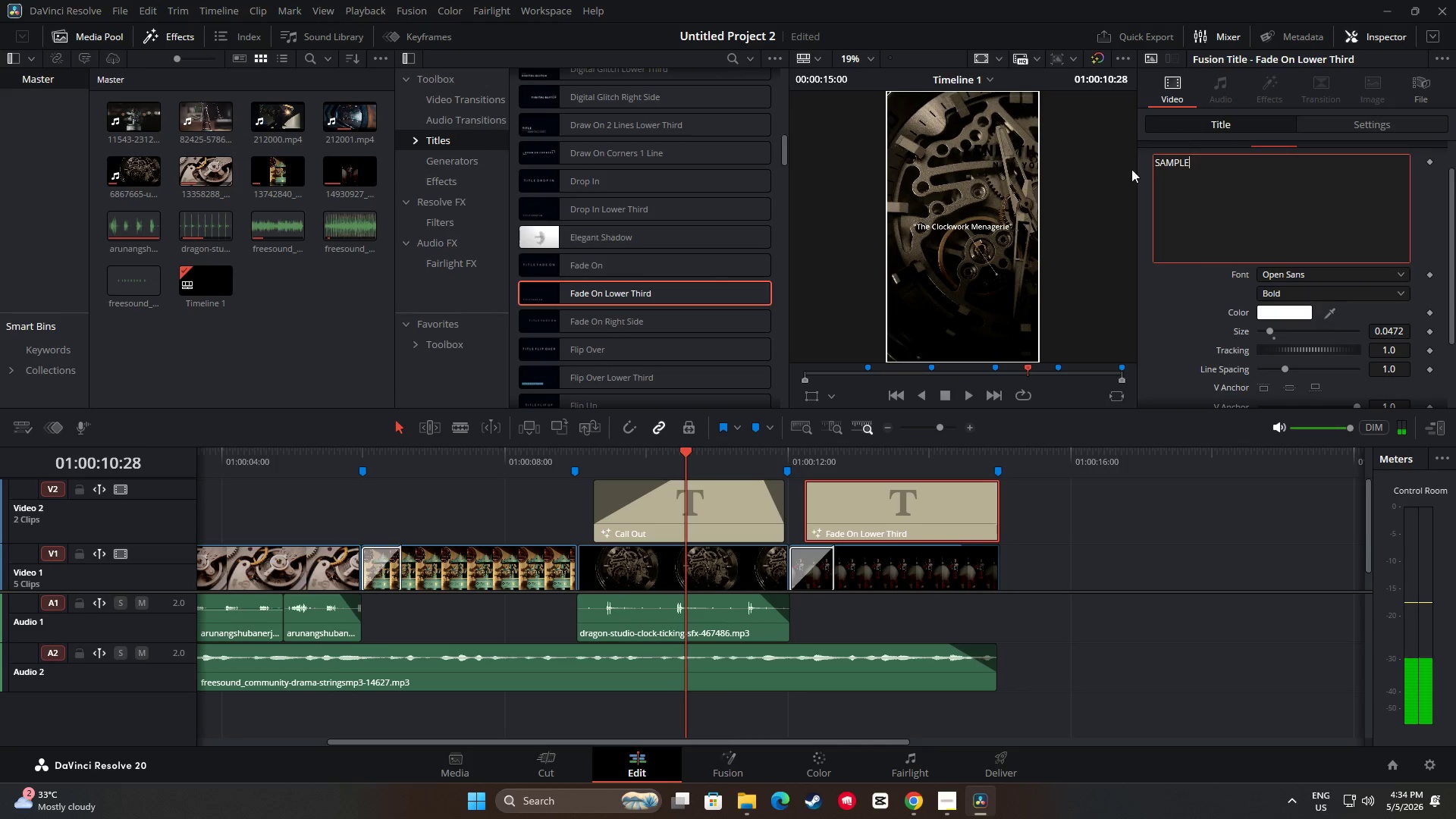 
key(Control+ControlLeft)
 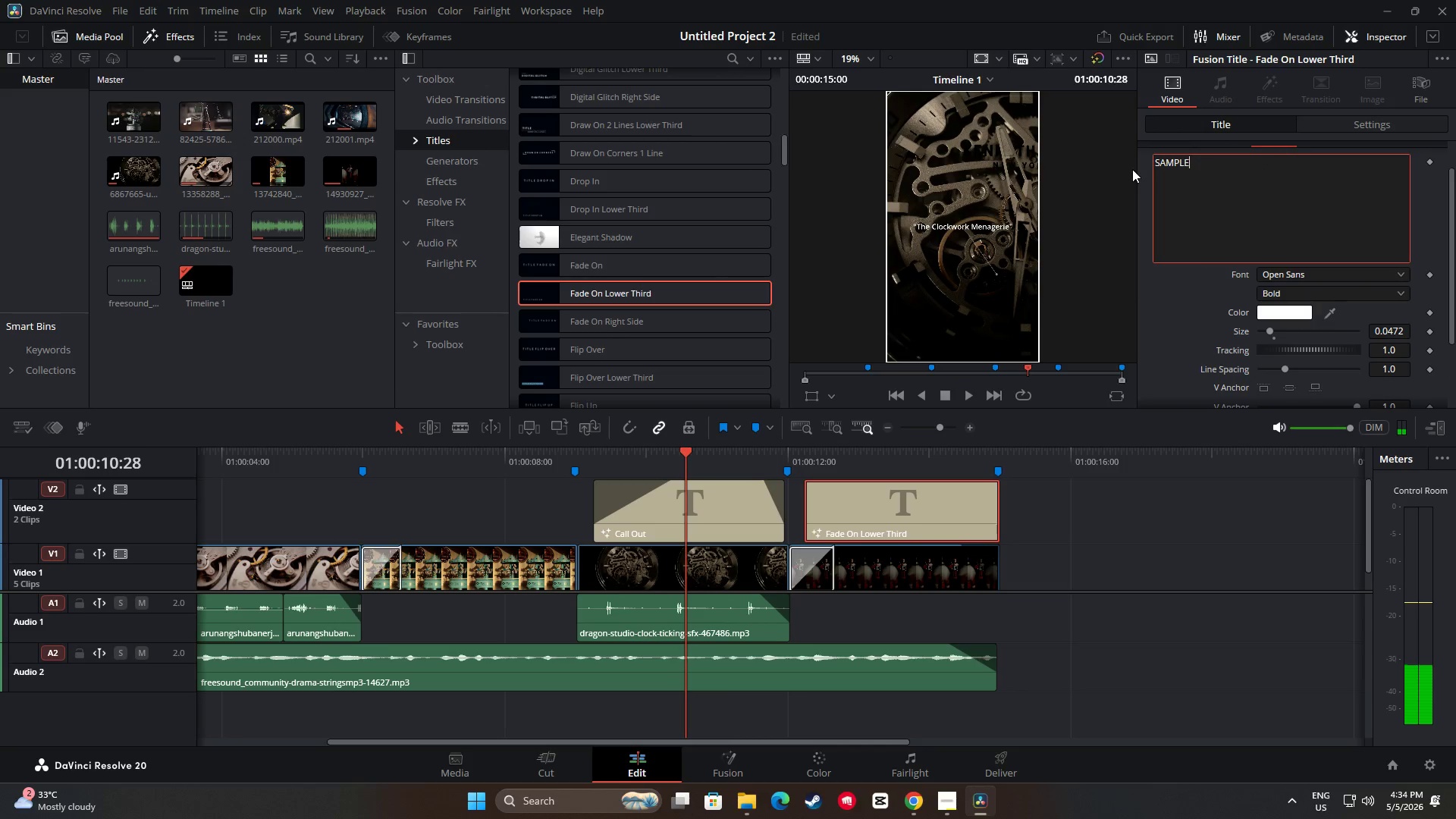 
key(Control+A)
 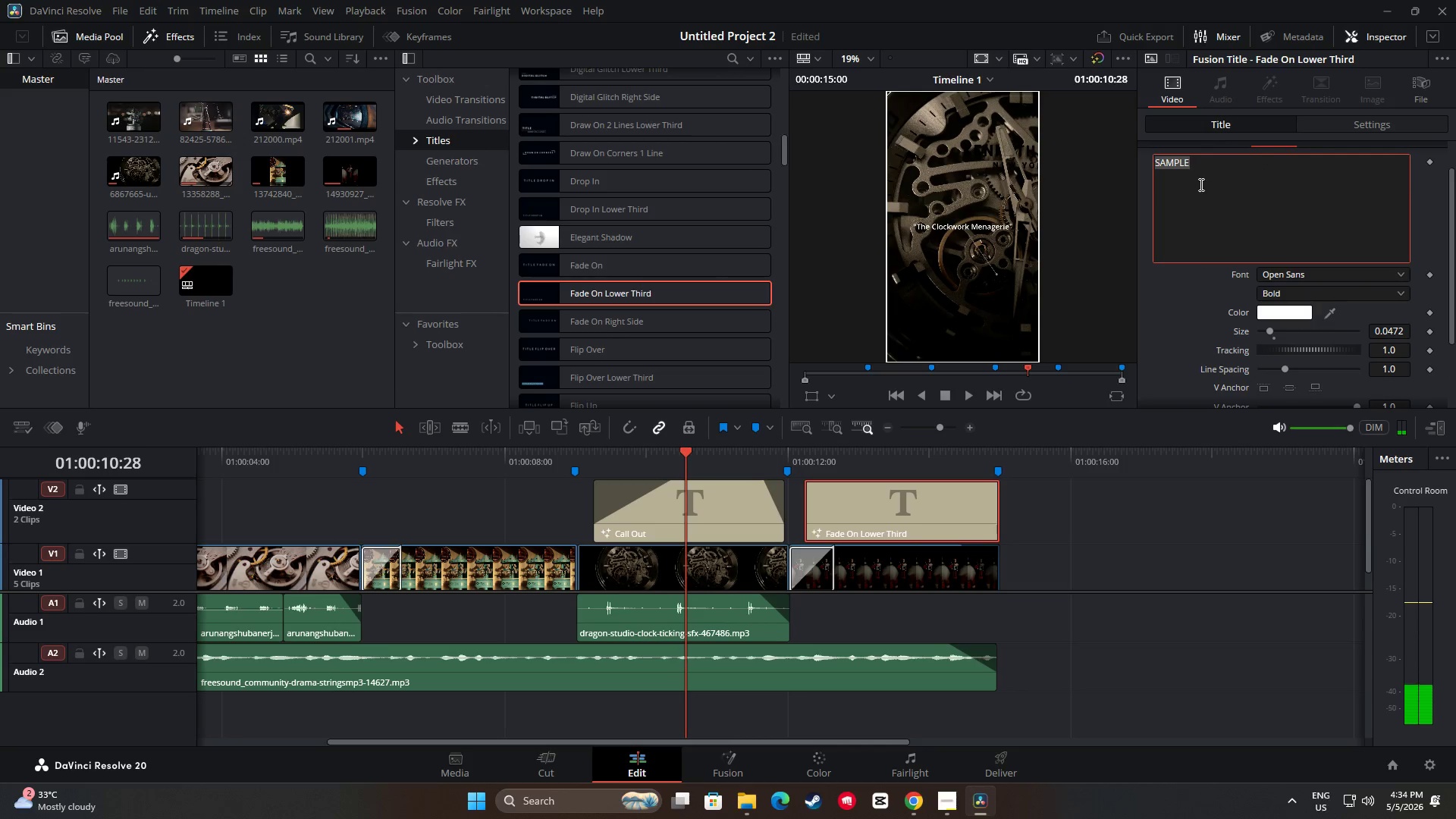 
key(Control+V)
 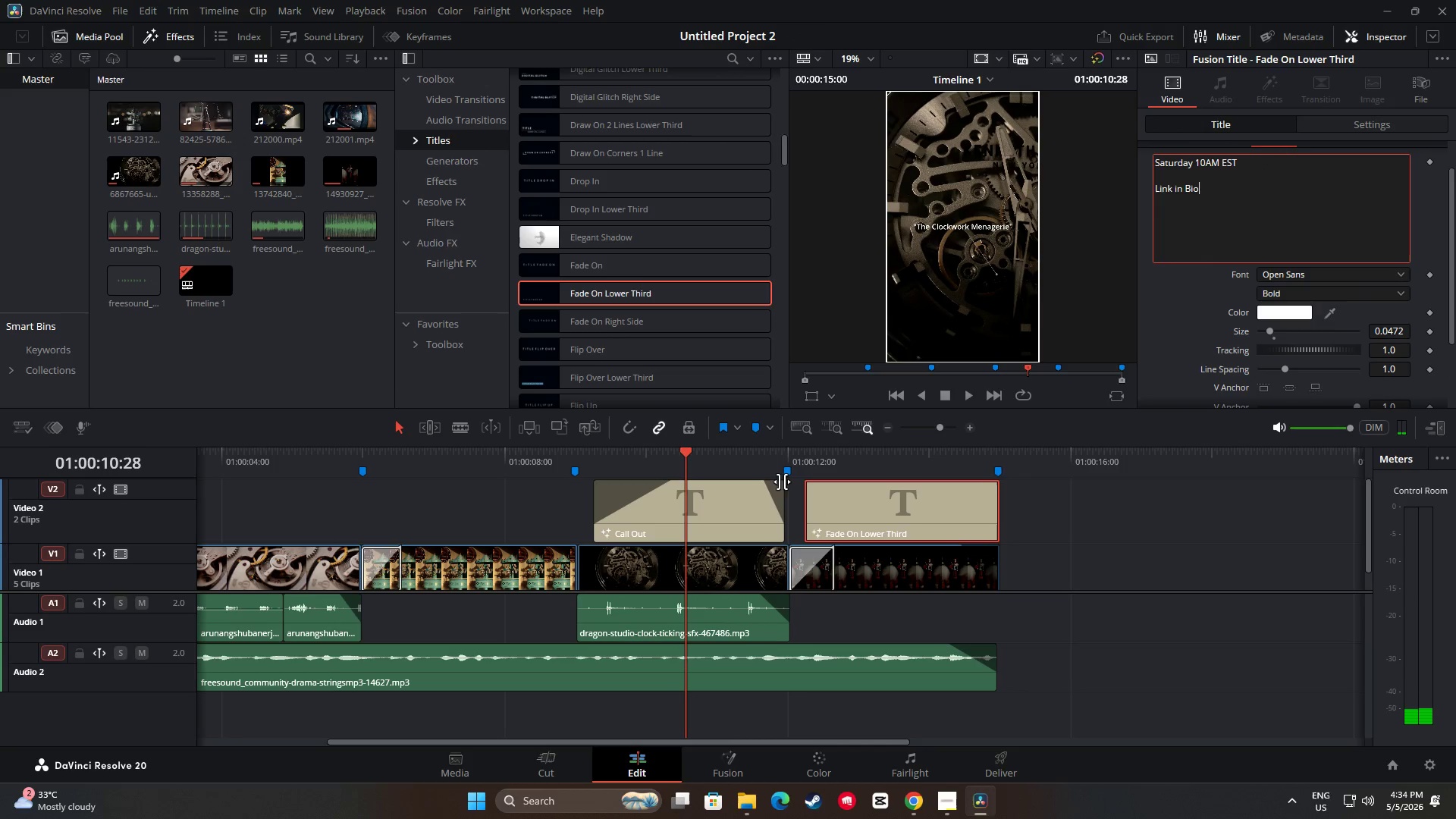 
key(Space)
 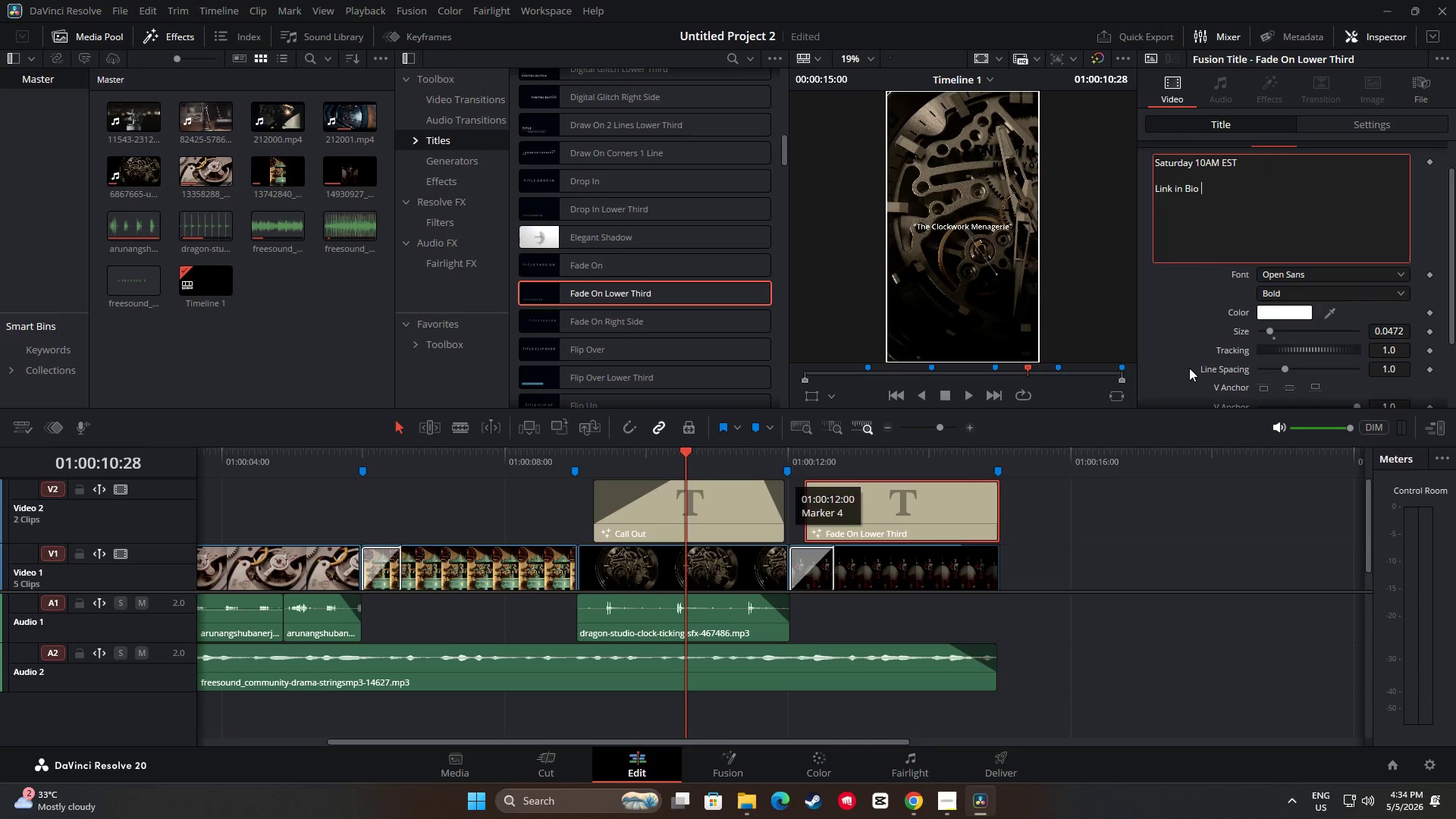 
key(Backspace)
 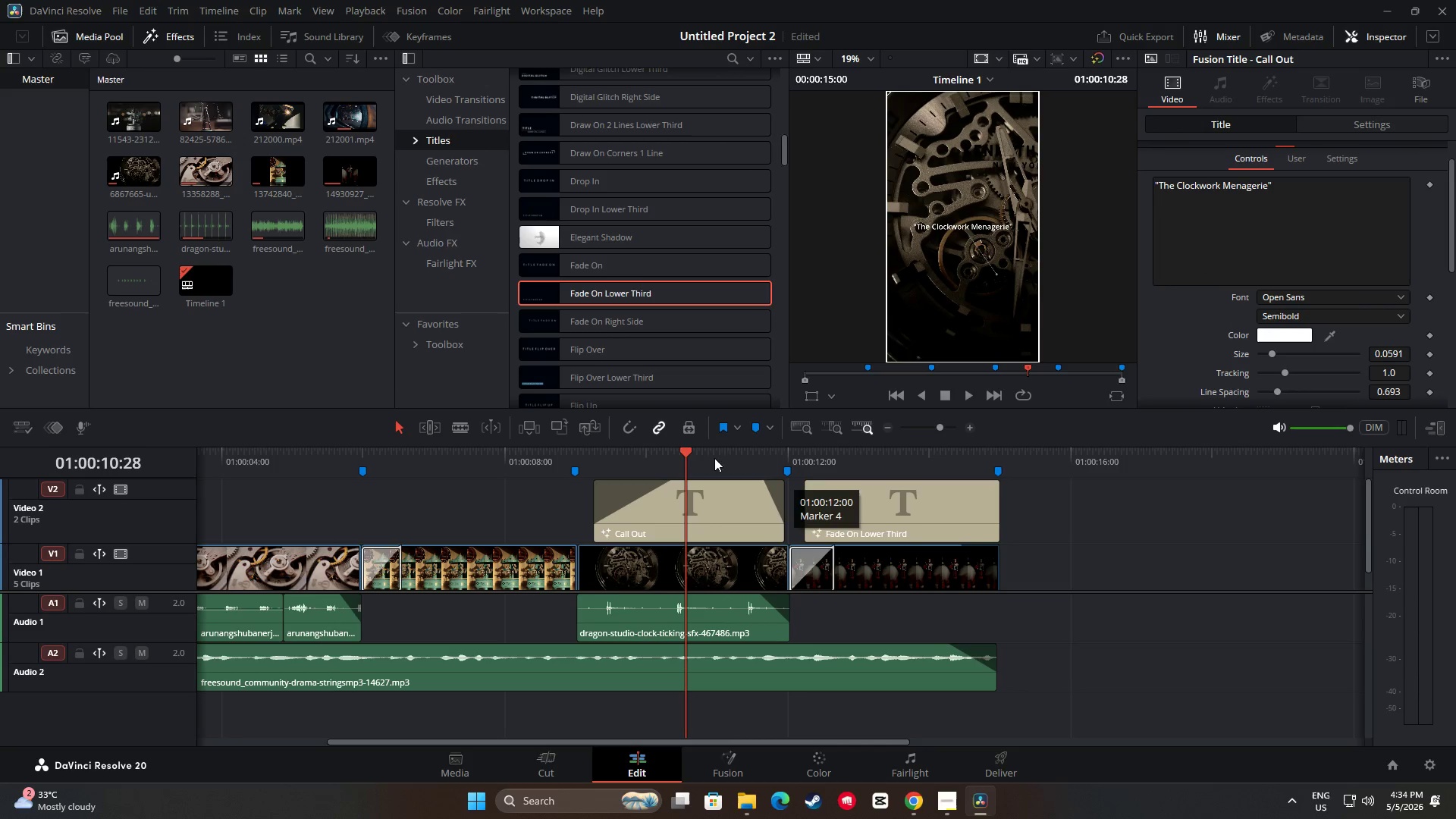 
left_click_drag(start_coordinate=[686, 452], to_coordinate=[745, 453])
 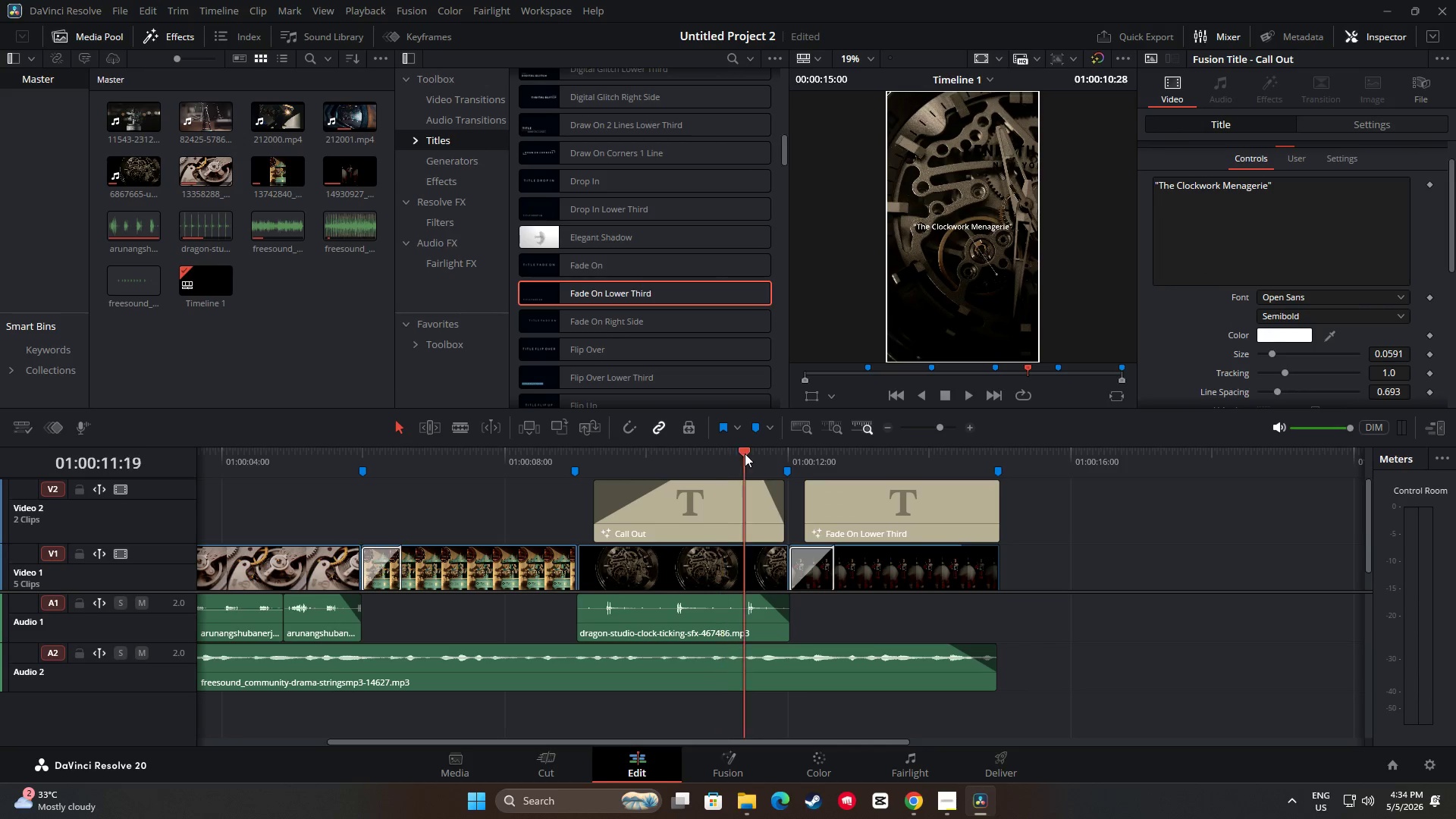 
key(Space)
 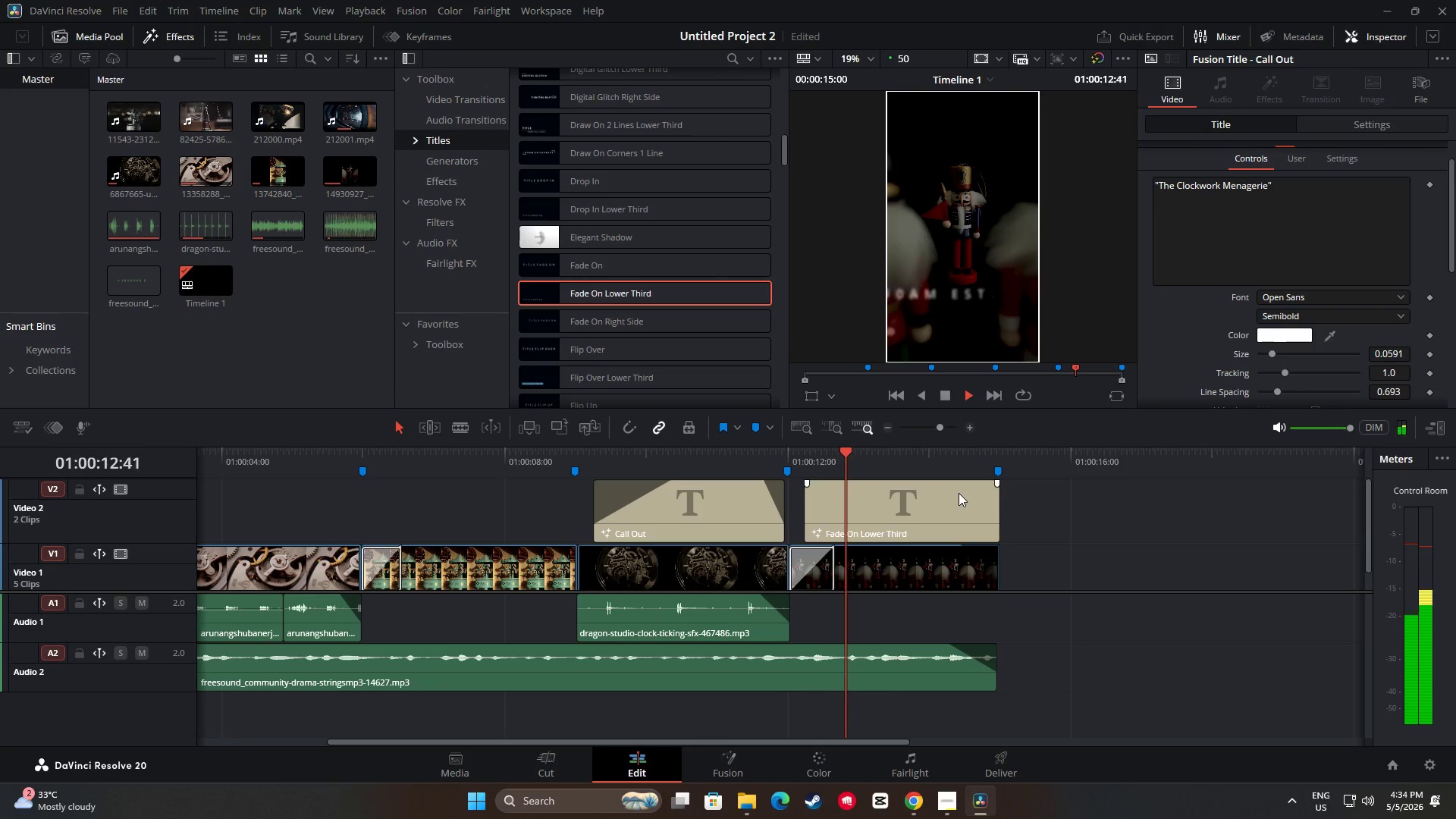 
key(Space)
 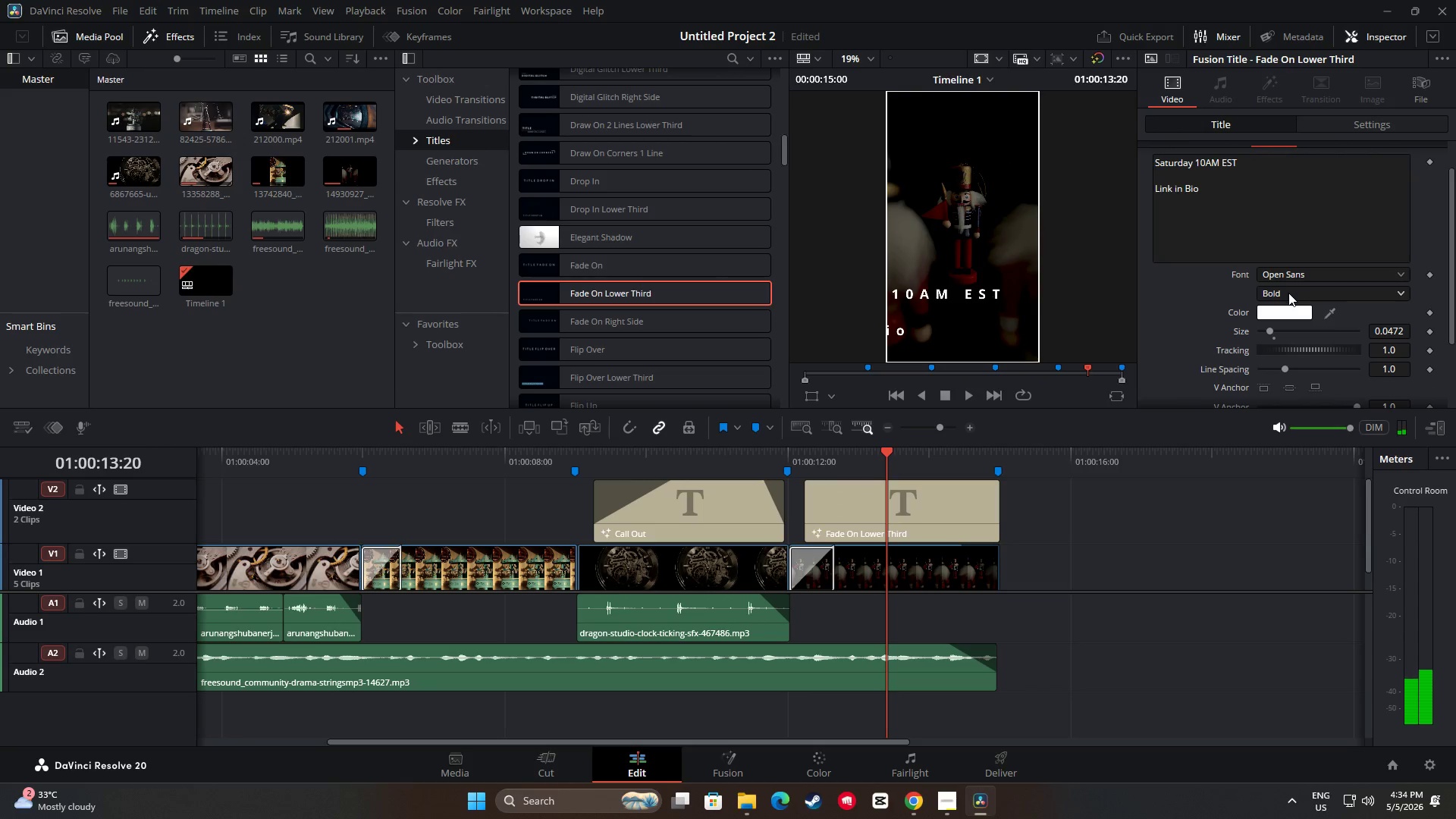 
left_click([1360, 120])
 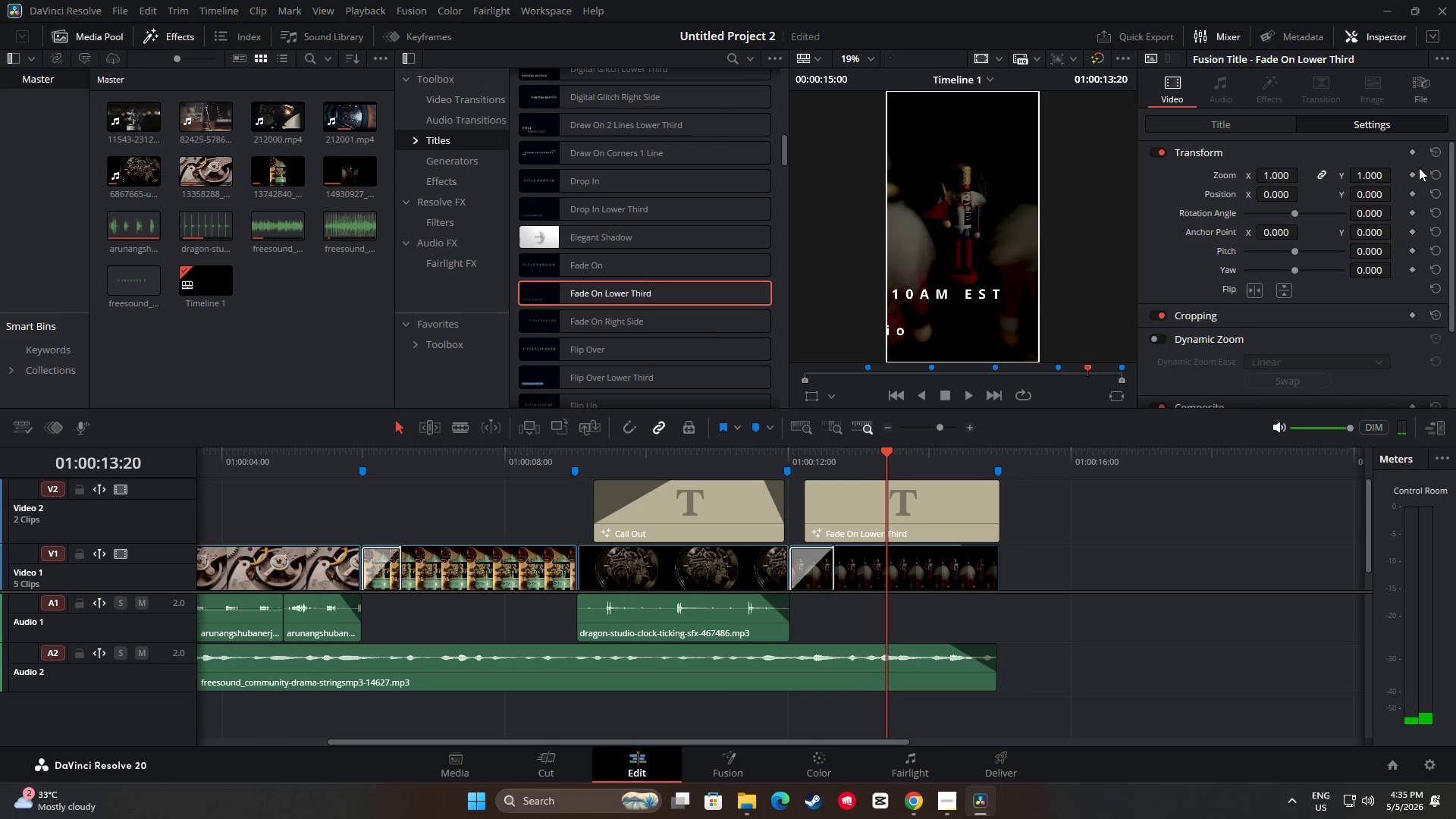 
left_click([1432, 173])
 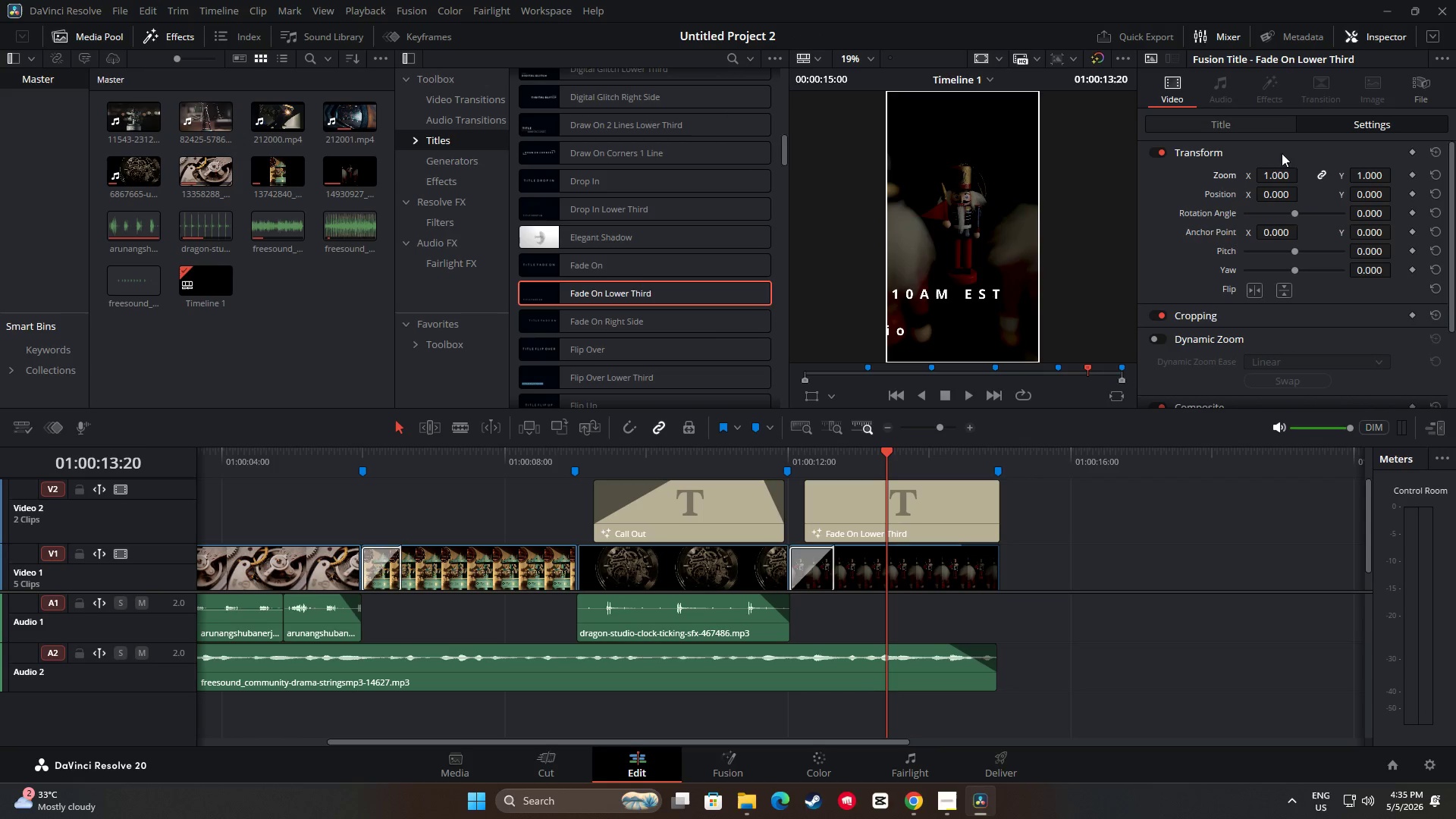 
left_click([1249, 123])
 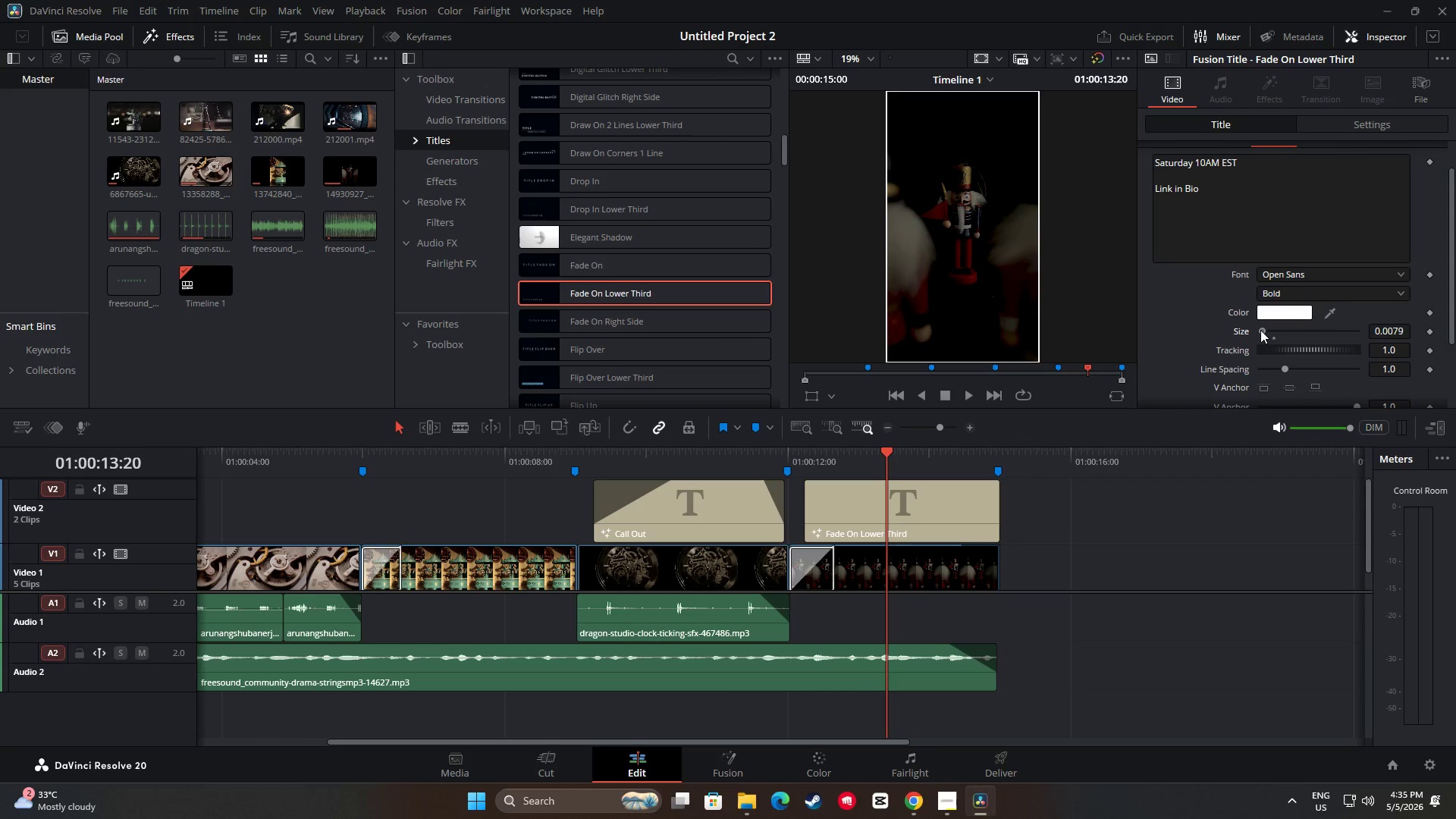 
left_click([1268, 330])
 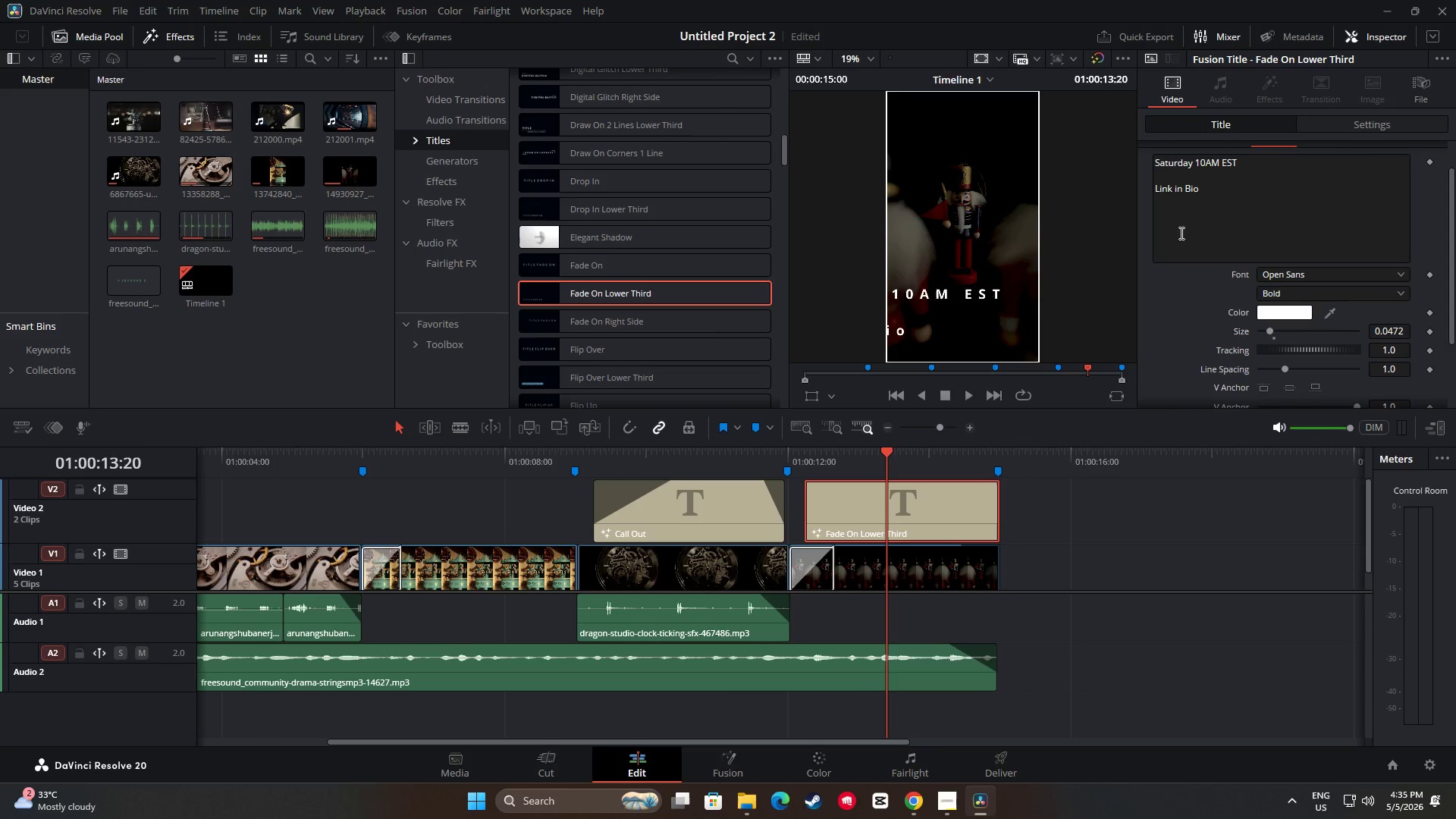 
left_click([1206, 206])
 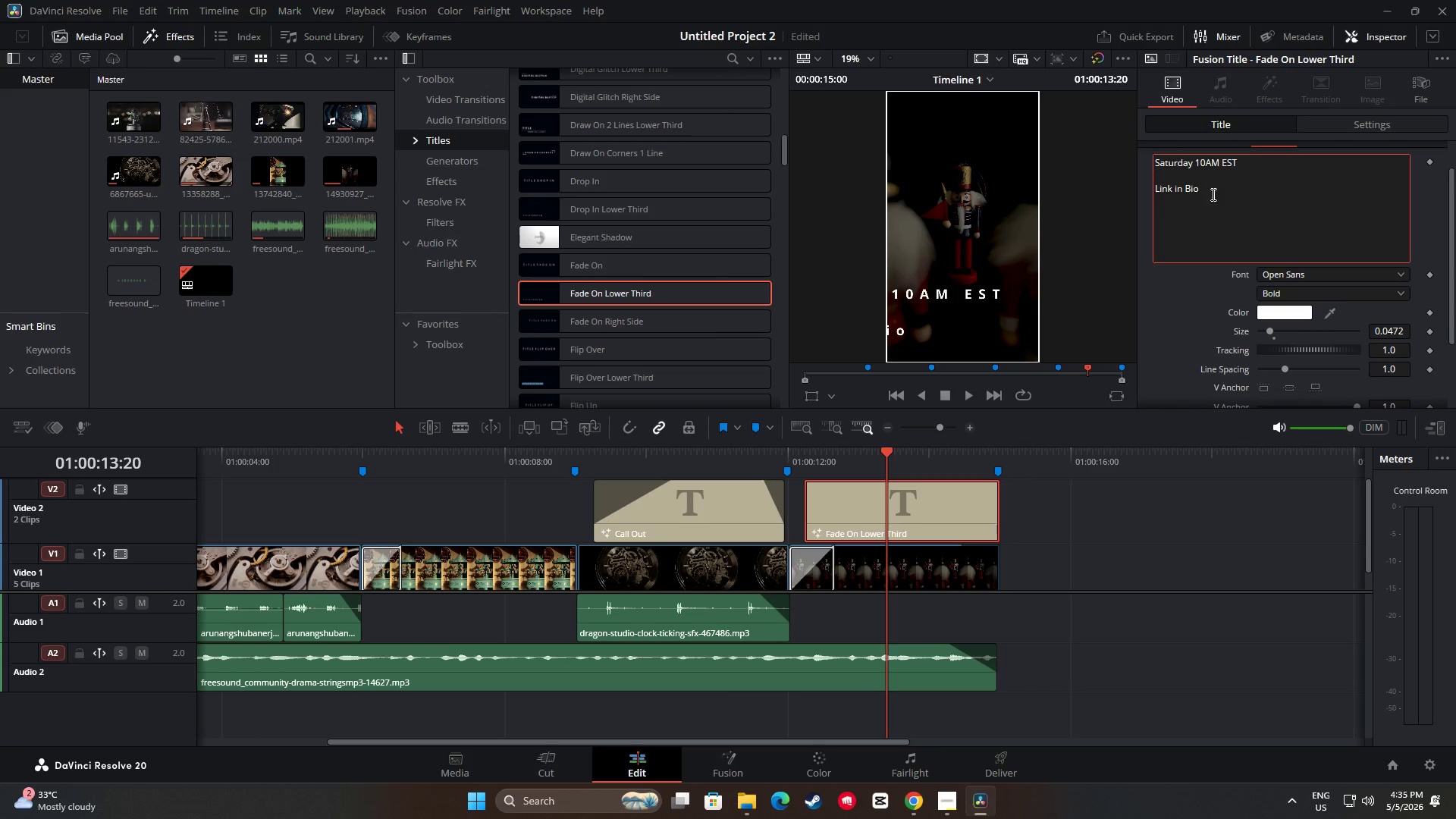 
left_click_drag(start_coordinate=[1213, 193], to_coordinate=[1149, 163])
 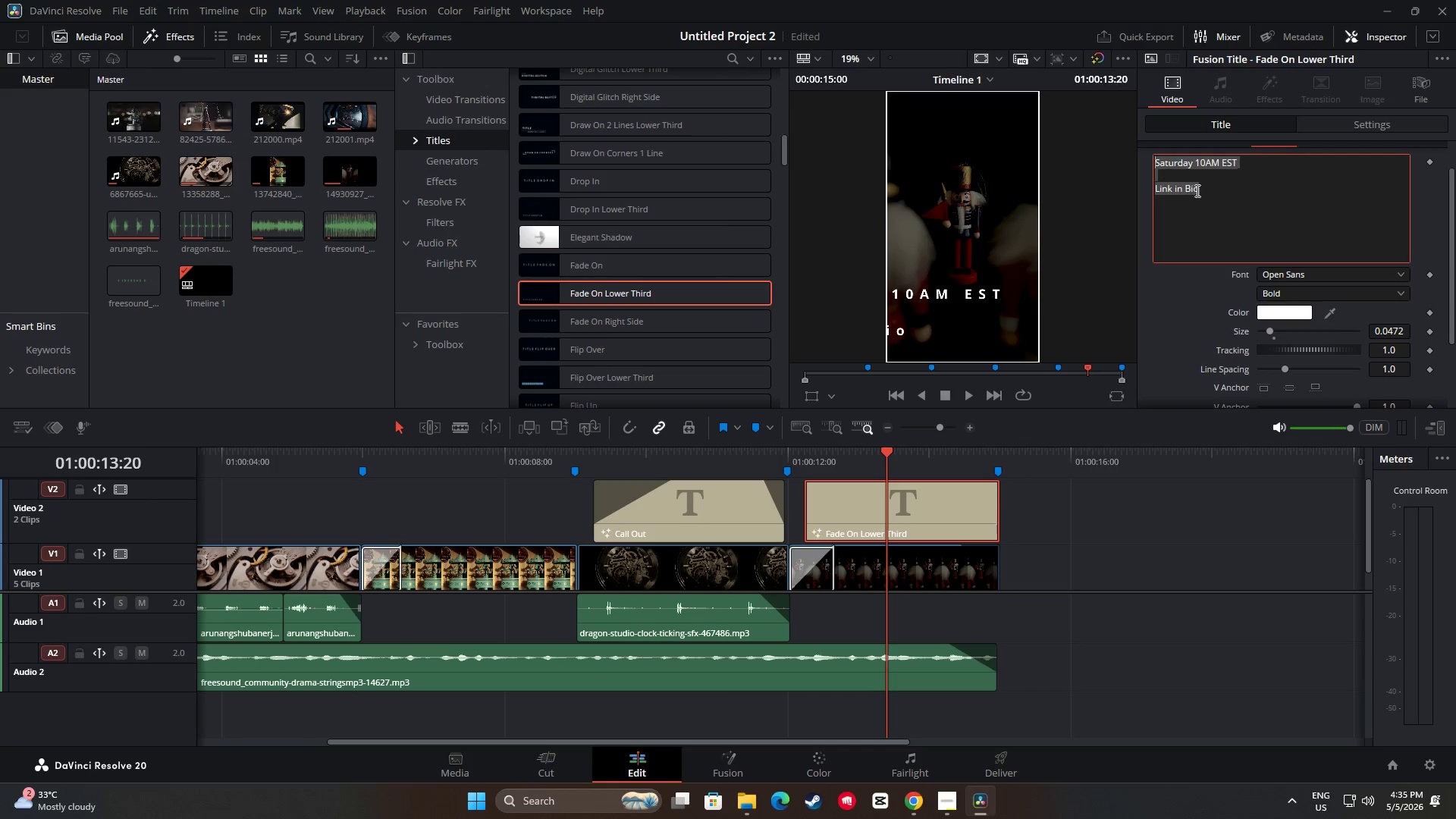 
key(Backspace)
type(Sa)
key(Backspace)
key(Backspace)
key(Backspace)
 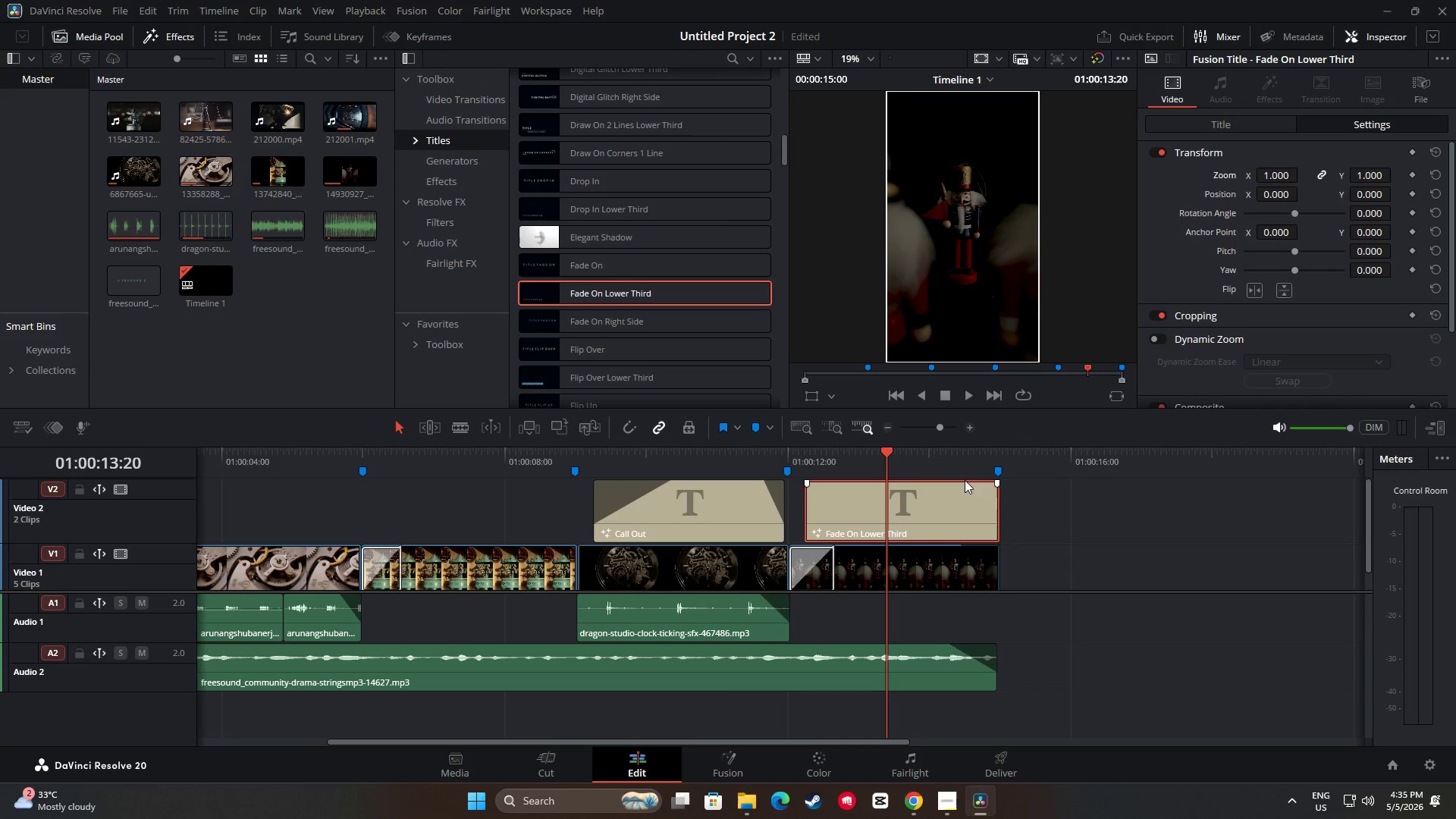 
left_click([912, 516])
 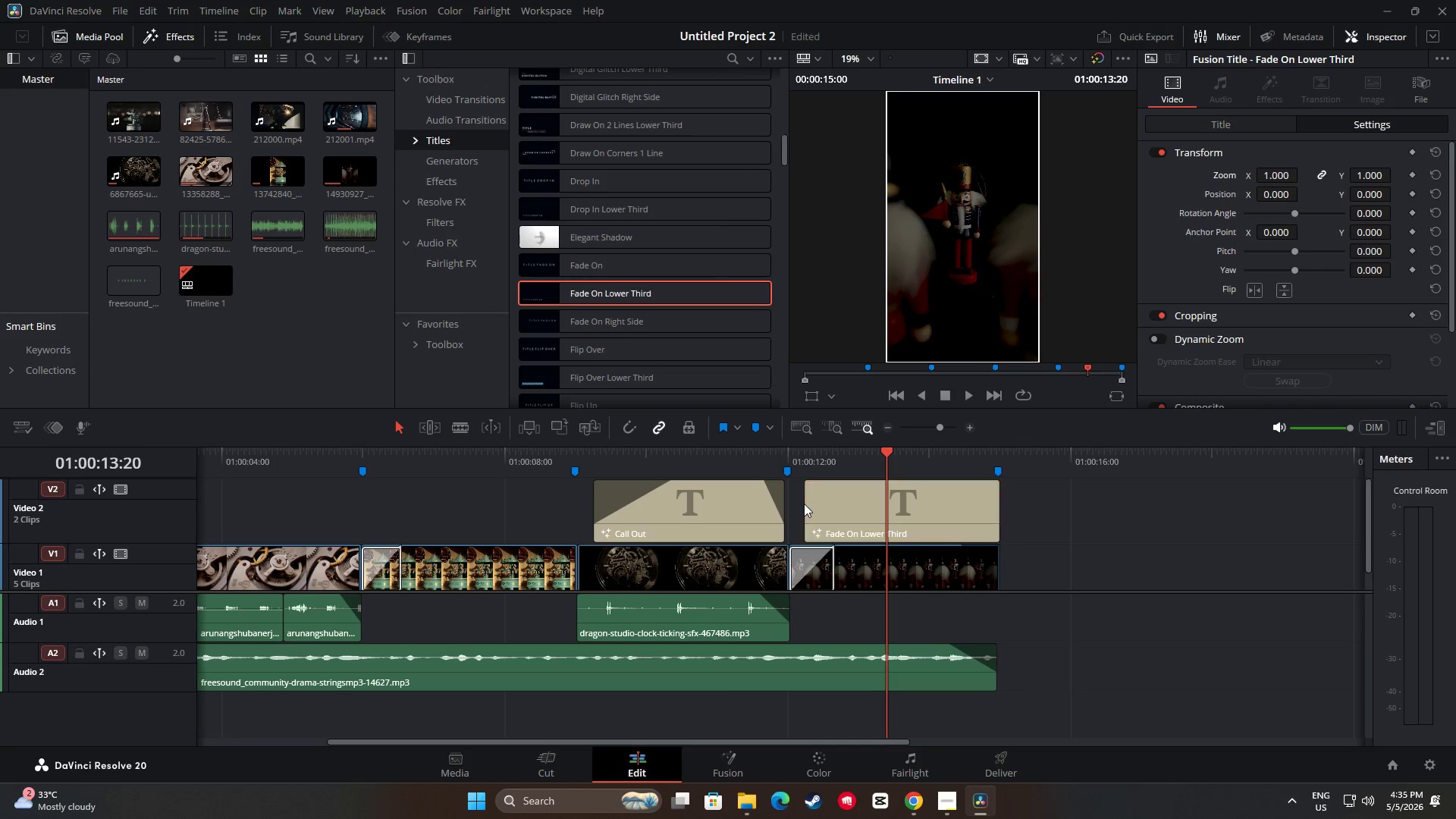 
left_click([811, 504])
 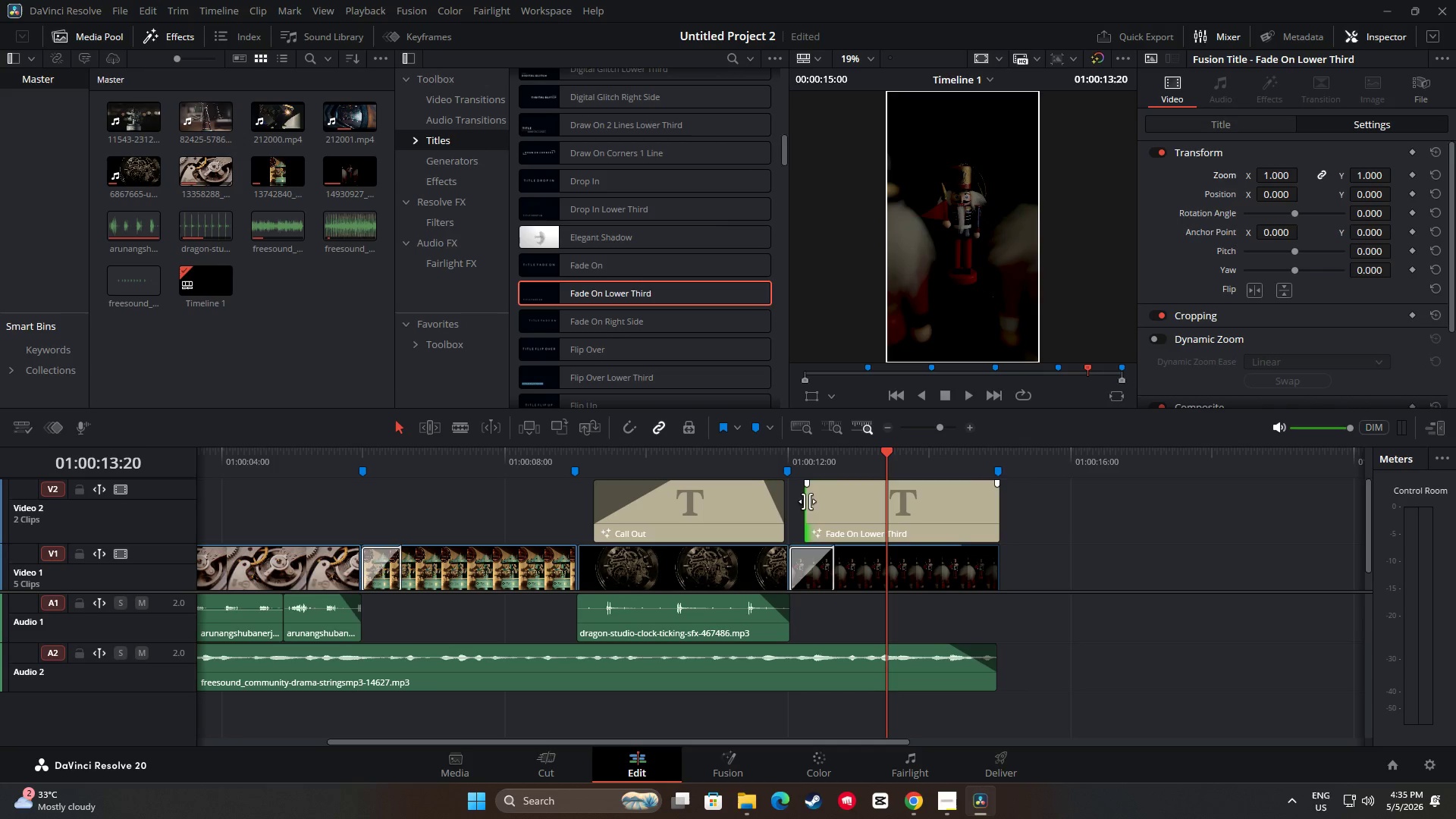 
left_click([821, 498])
 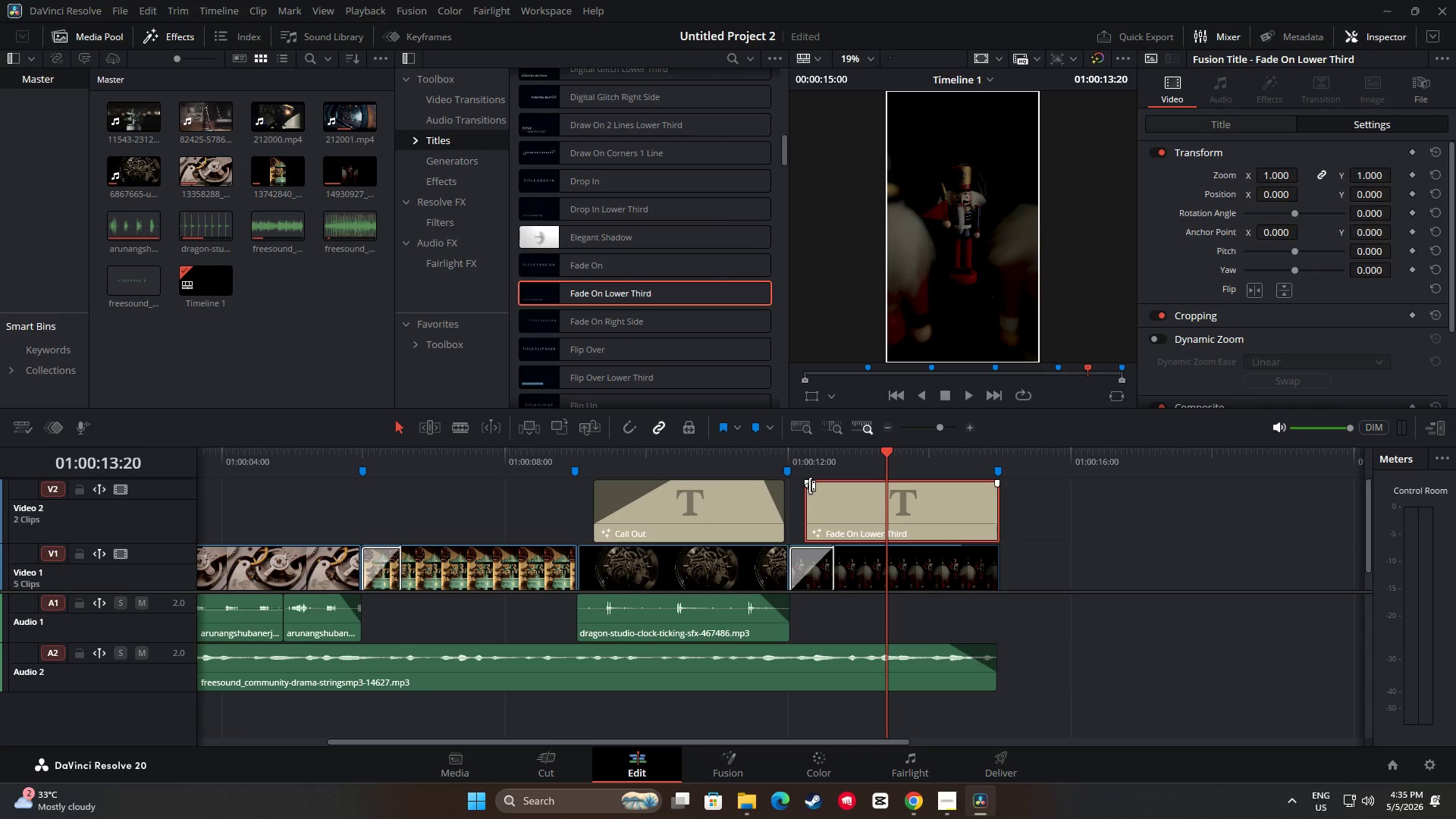 
left_click_drag(start_coordinate=[810, 485], to_coordinate=[825, 485])
 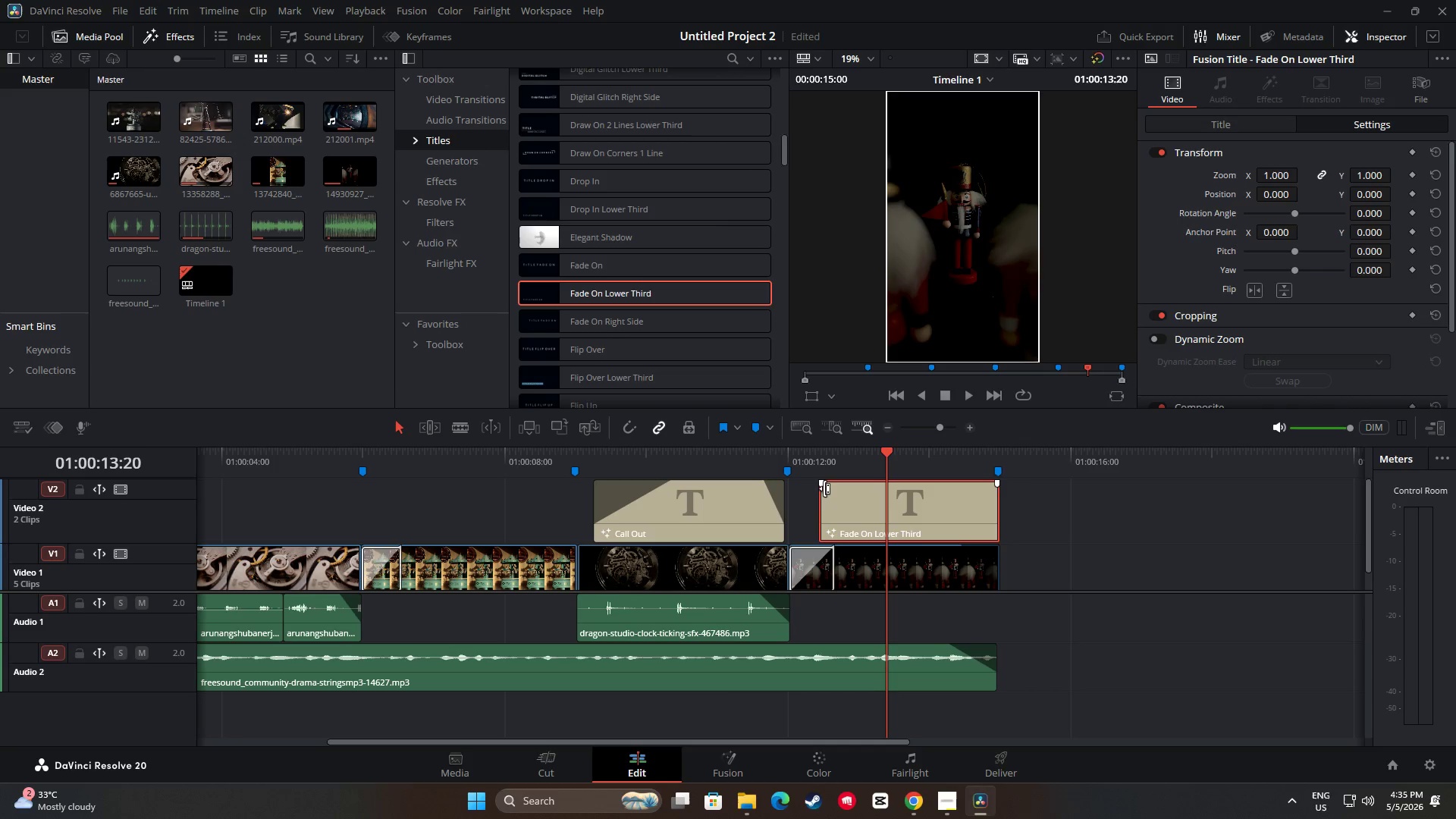 
left_click_drag(start_coordinate=[821, 486], to_coordinate=[841, 486])
 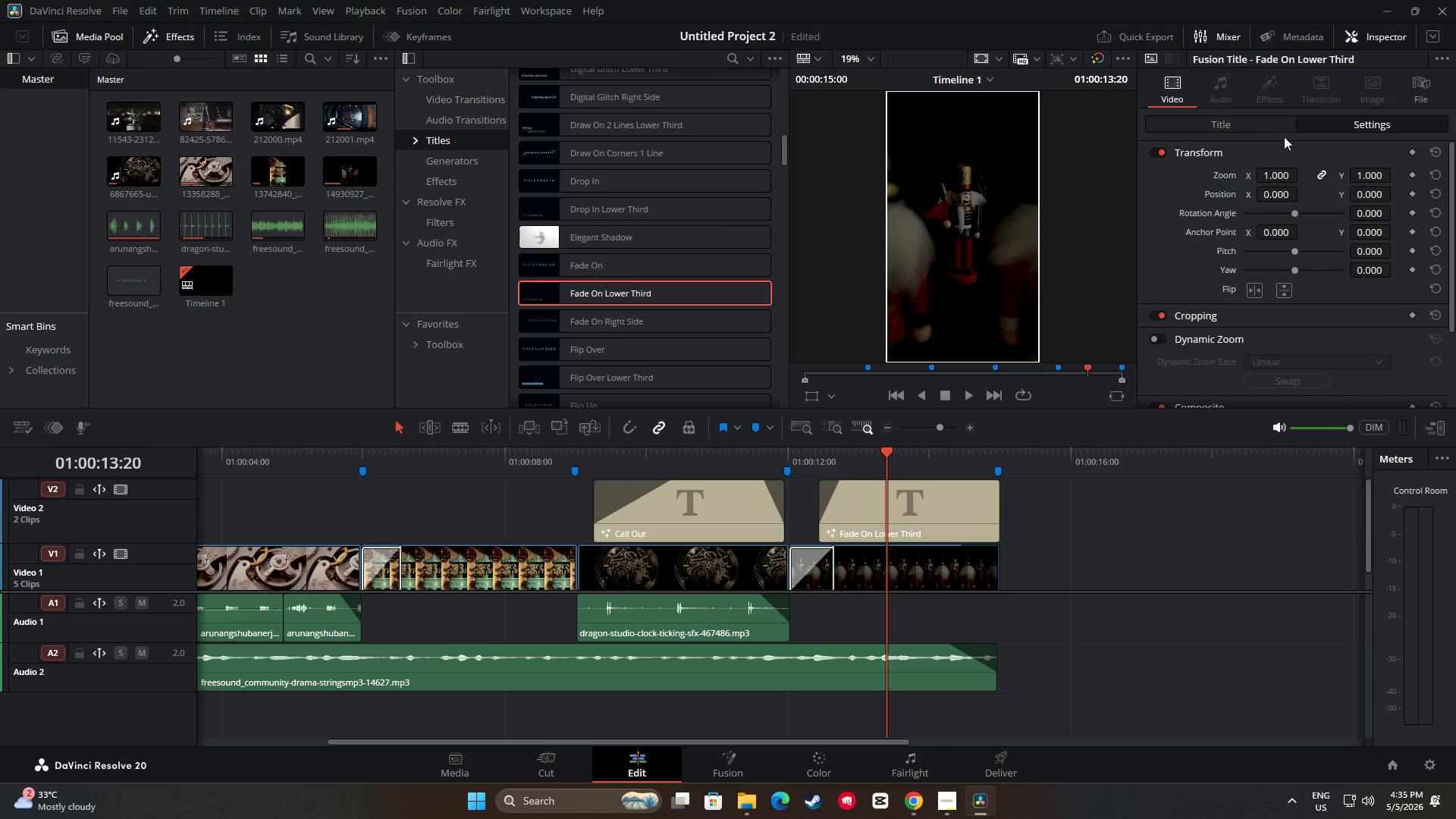 
left_click([1434, 175])
 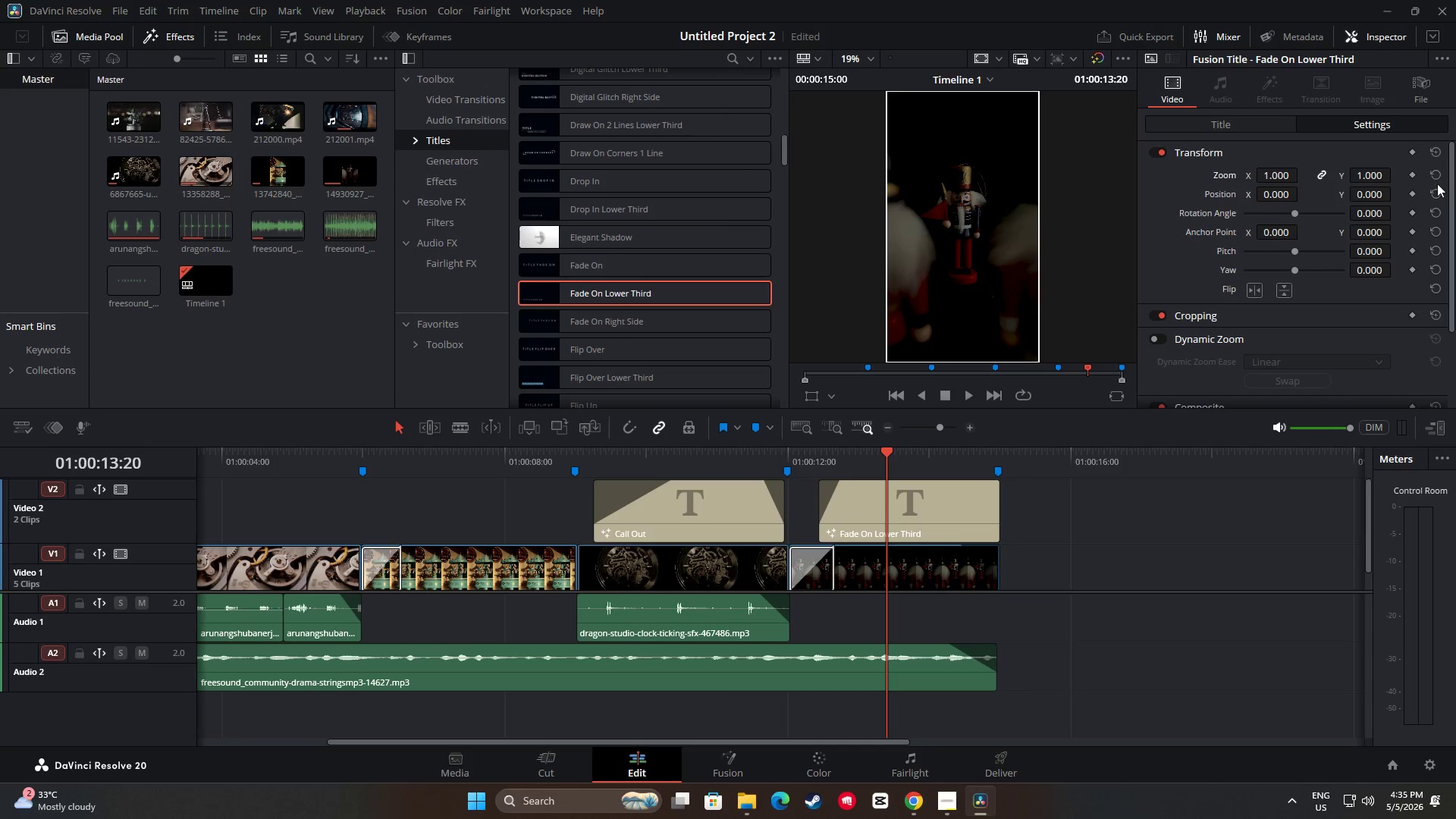 
double_click([1438, 198])
 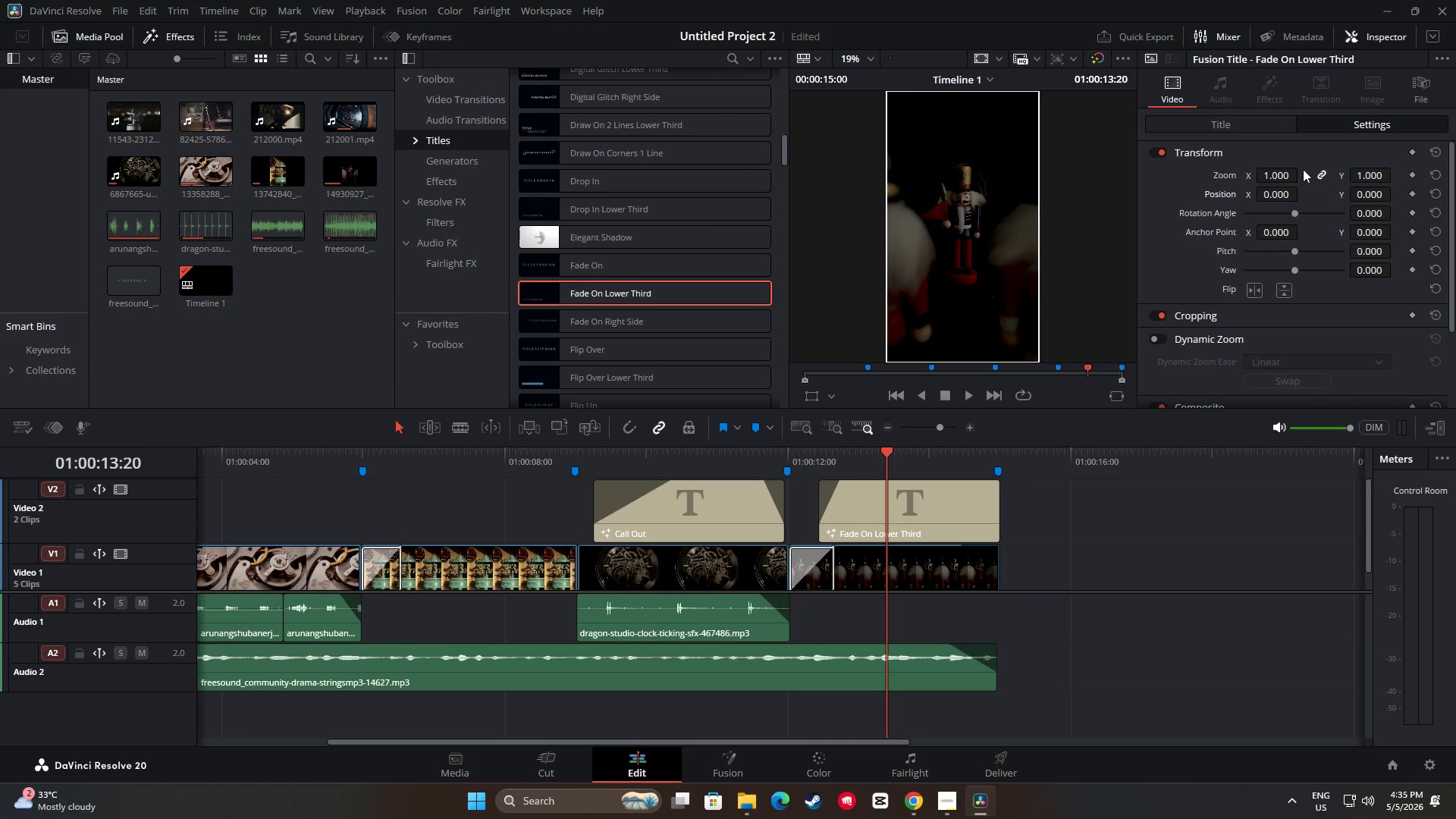 
left_click([1240, 126])
 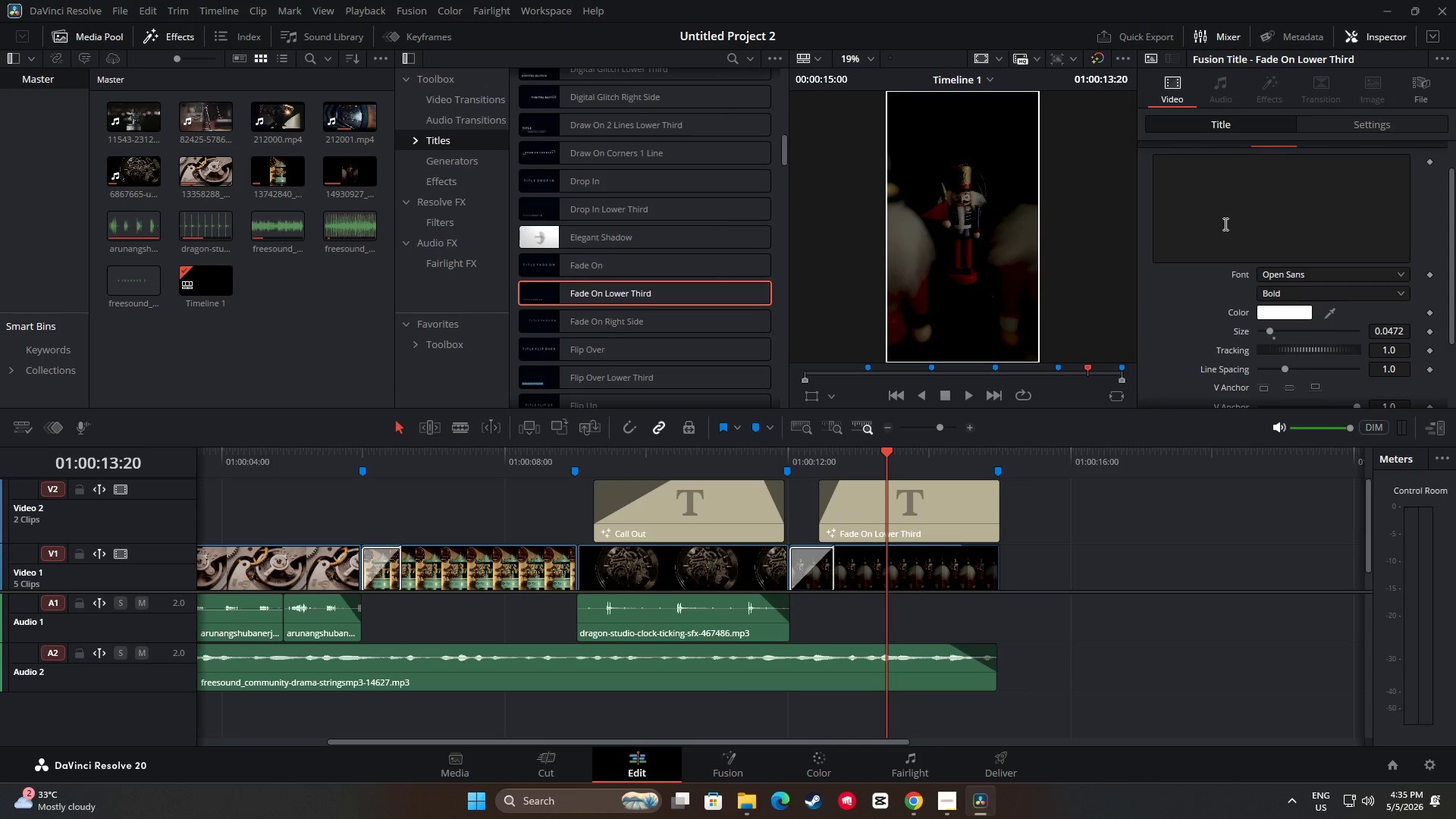 
left_click([1235, 212])
 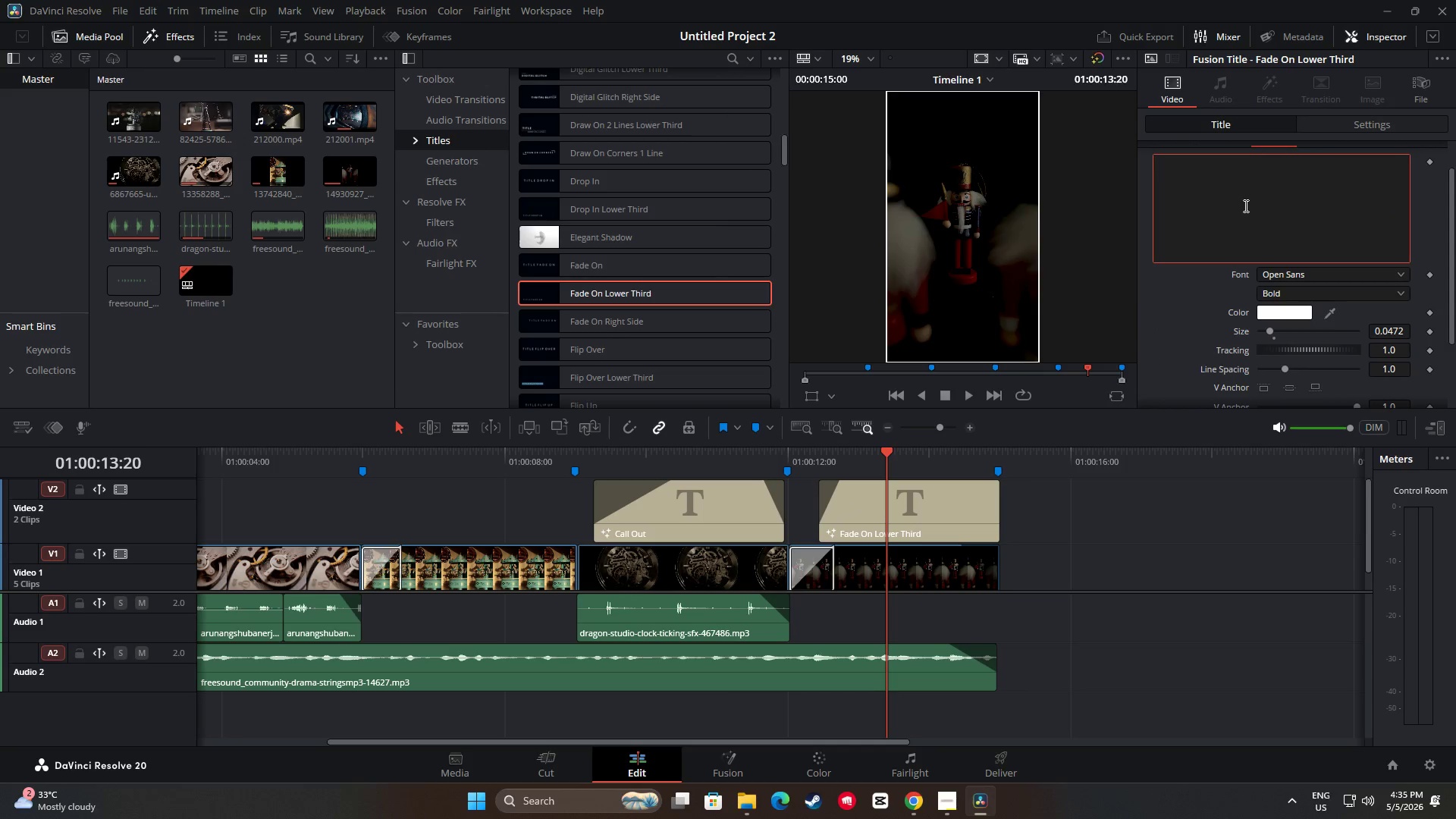 
type(Sa)
 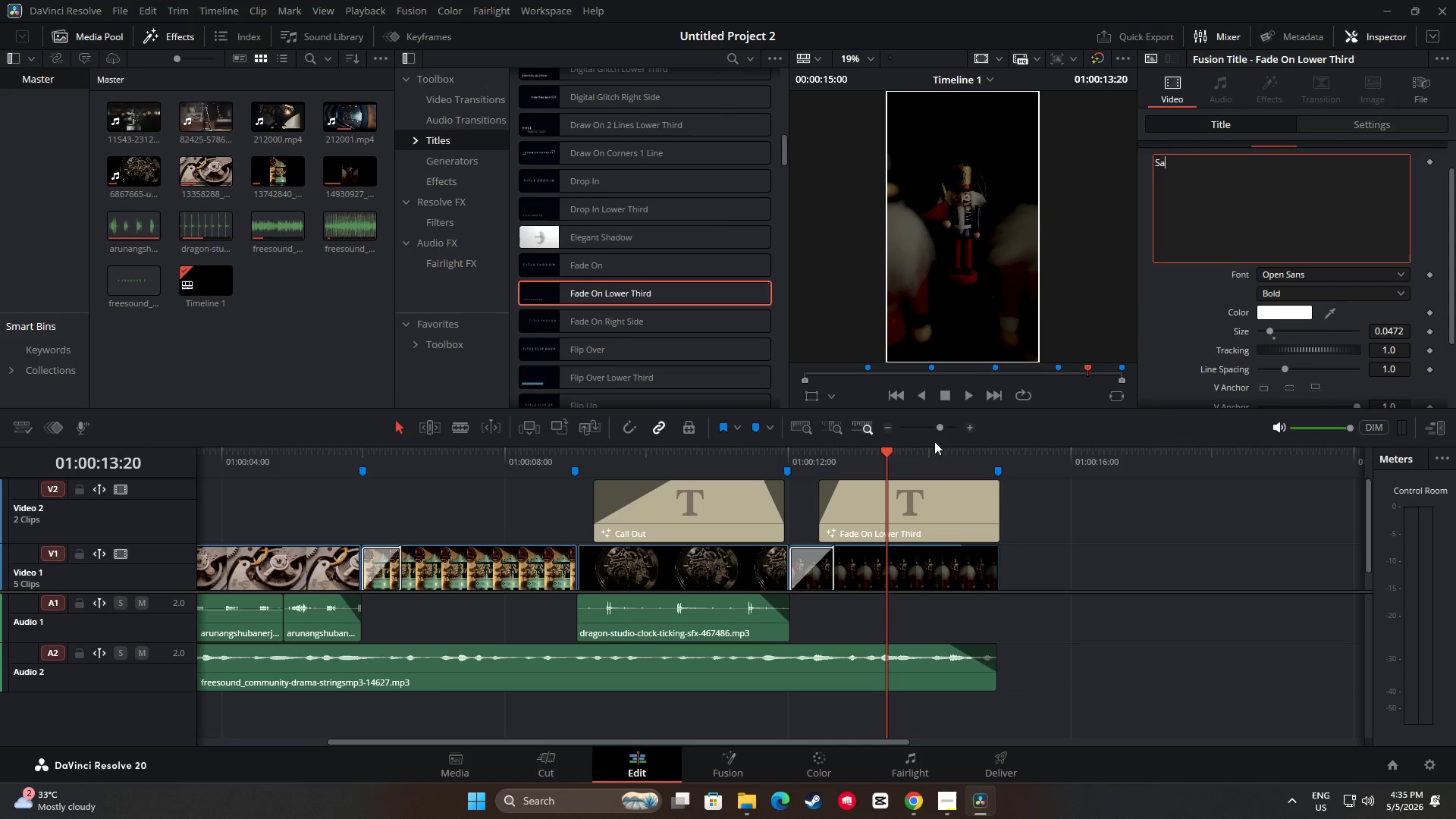 
left_click_drag(start_coordinate=[886, 449], to_coordinate=[940, 453])
 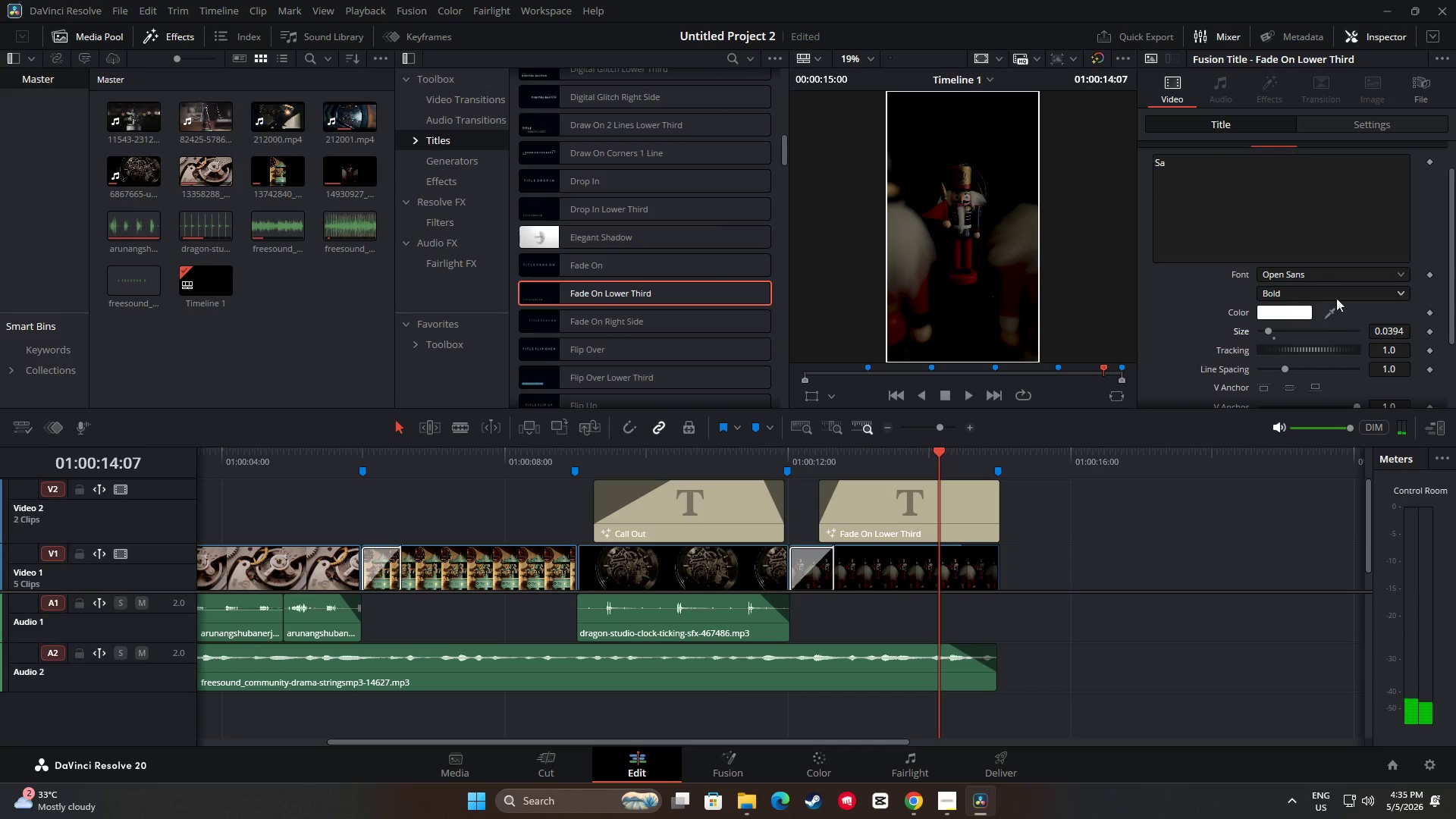 
left_click([1293, 292])
 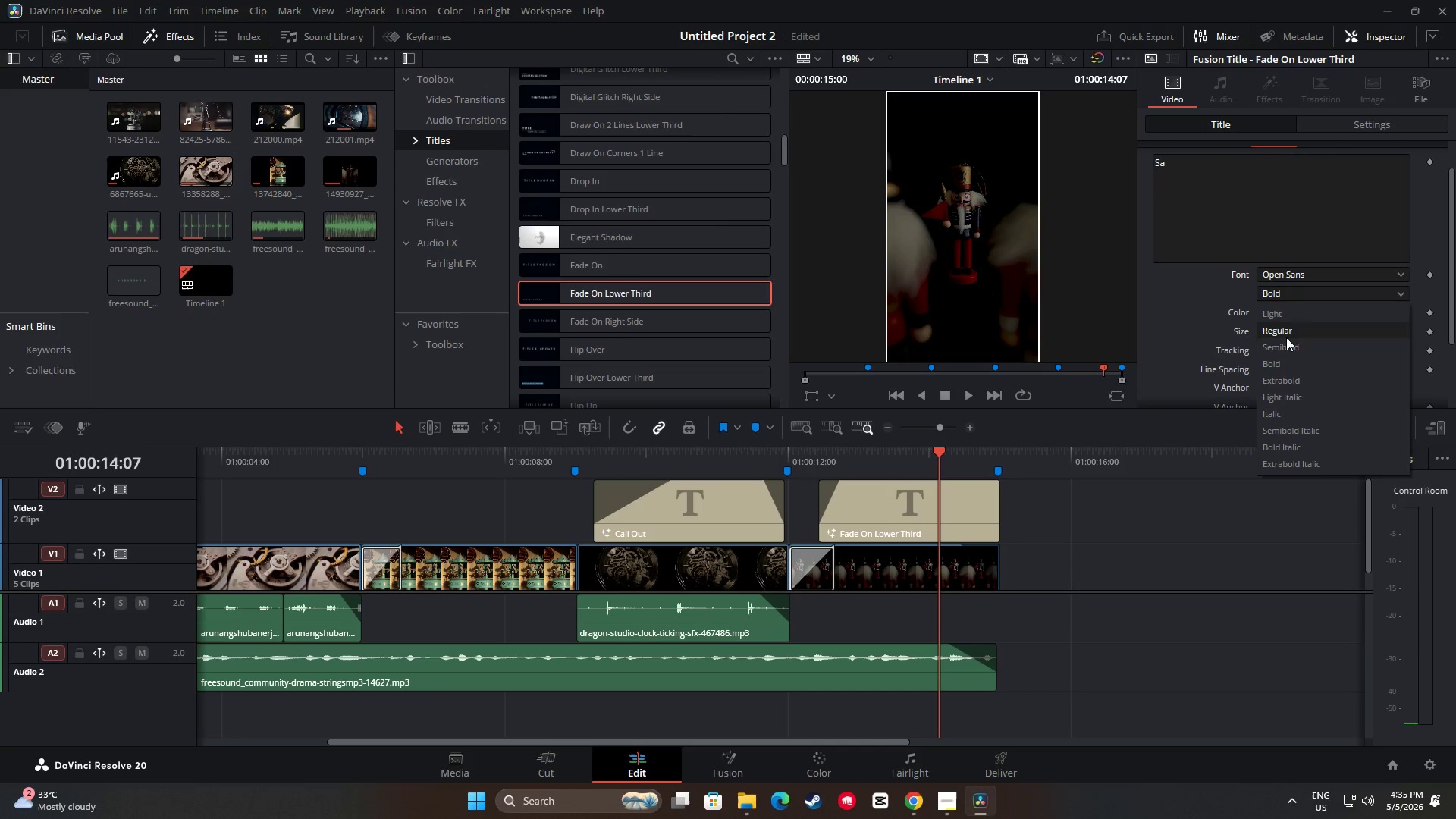 
left_click([1282, 345])
 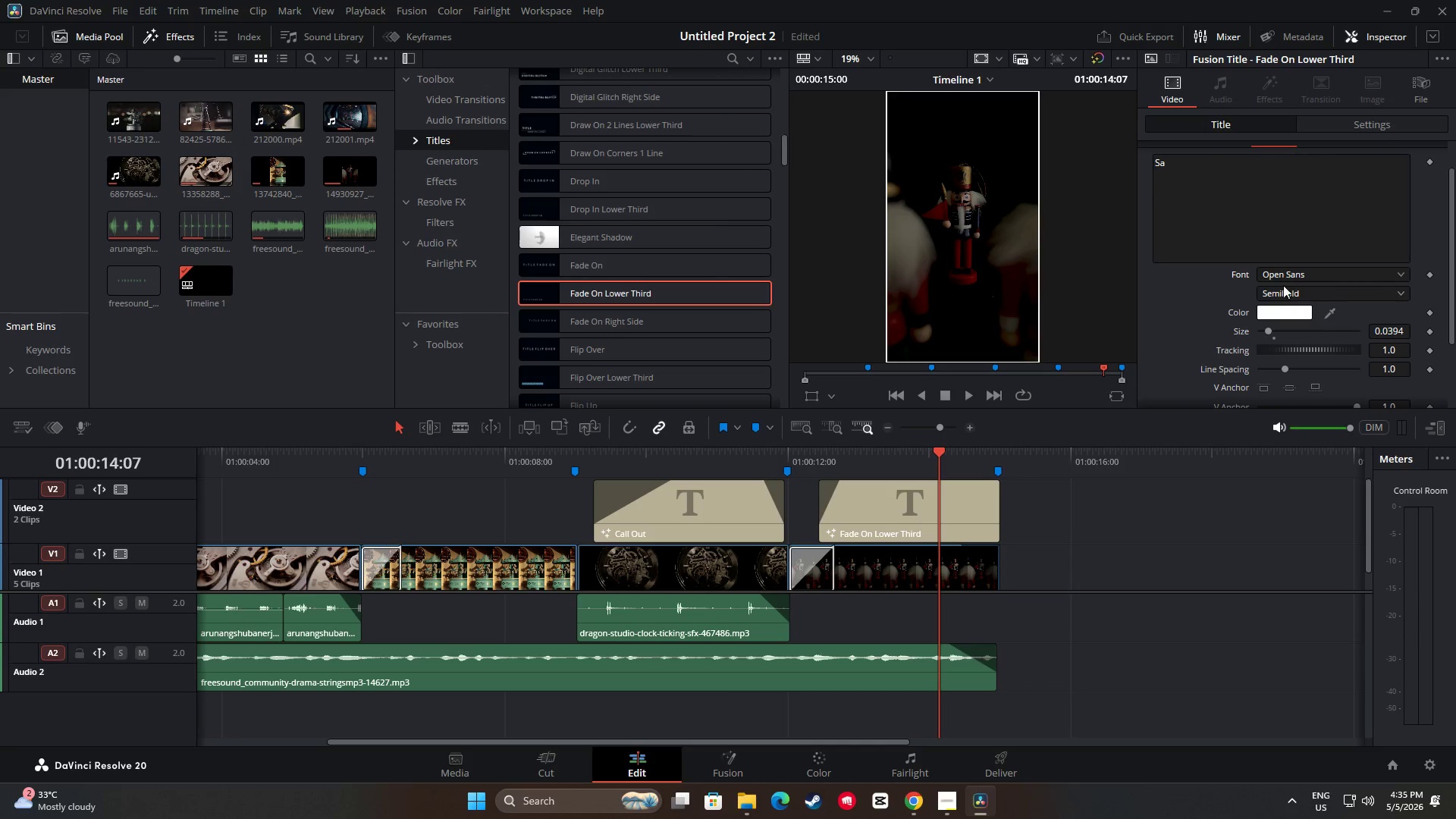 
double_click([1283, 278])
 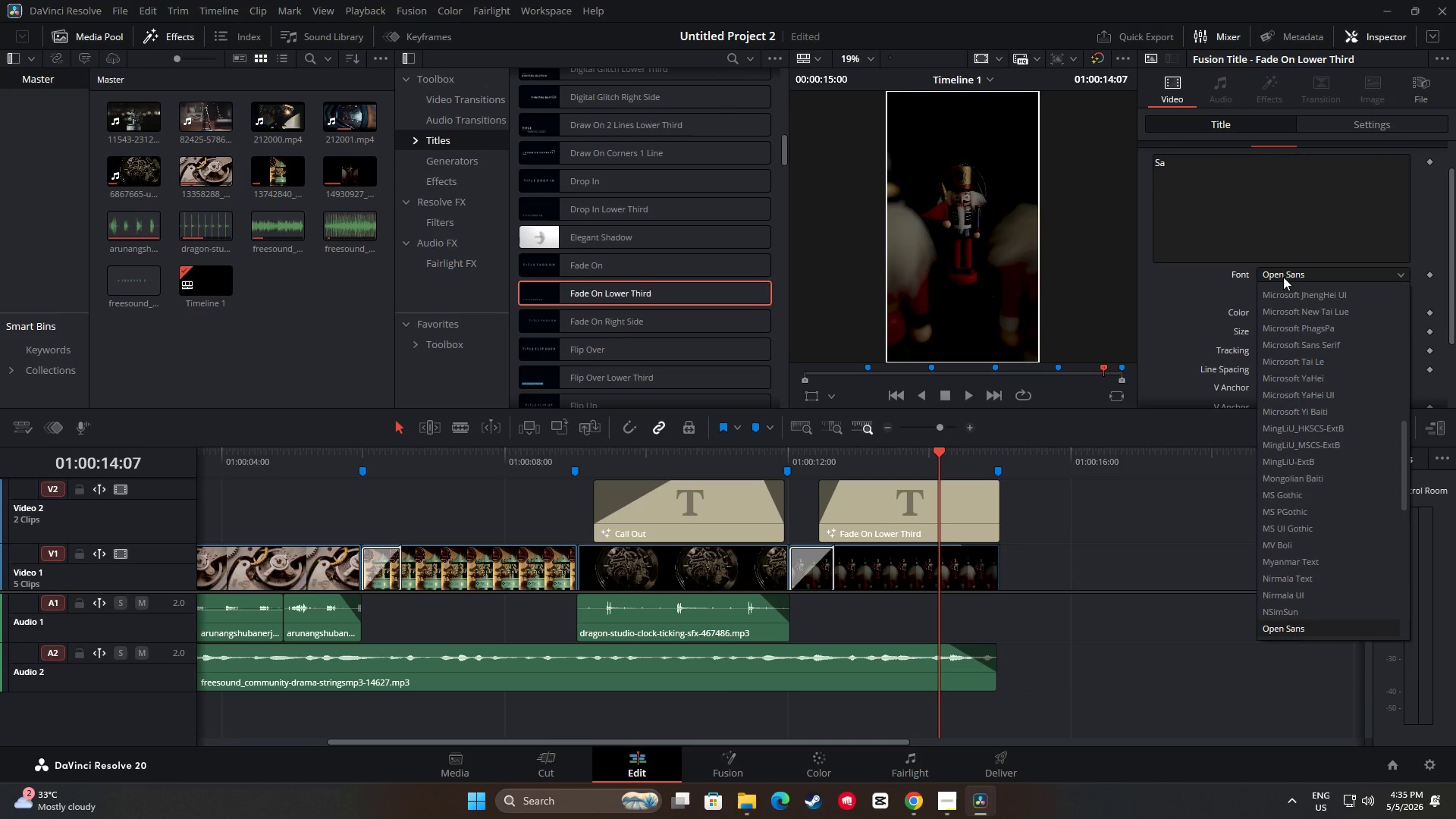 
left_click([1283, 276])
 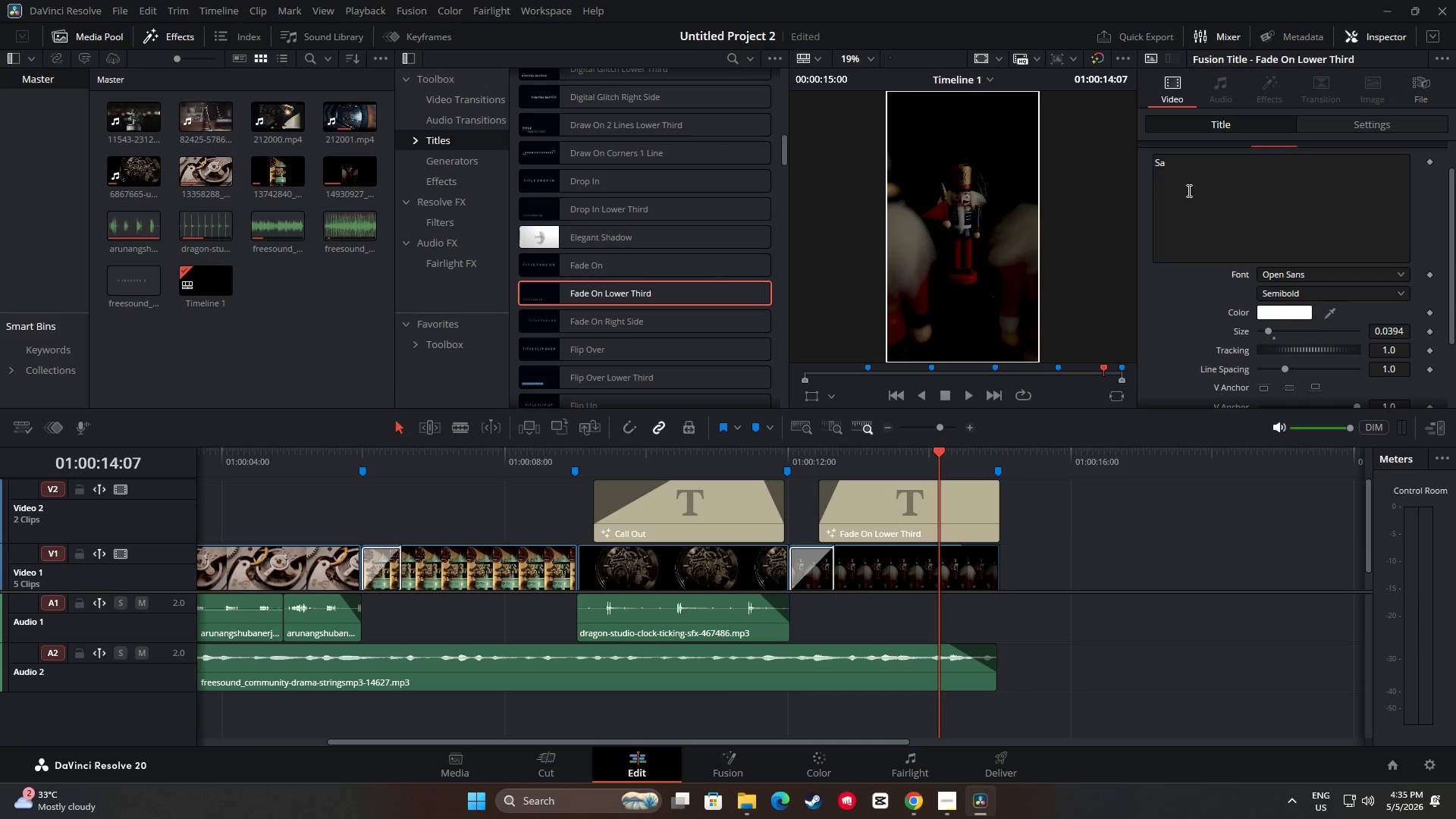 
left_click_drag(start_coordinate=[1188, 190], to_coordinate=[1186, 171])
 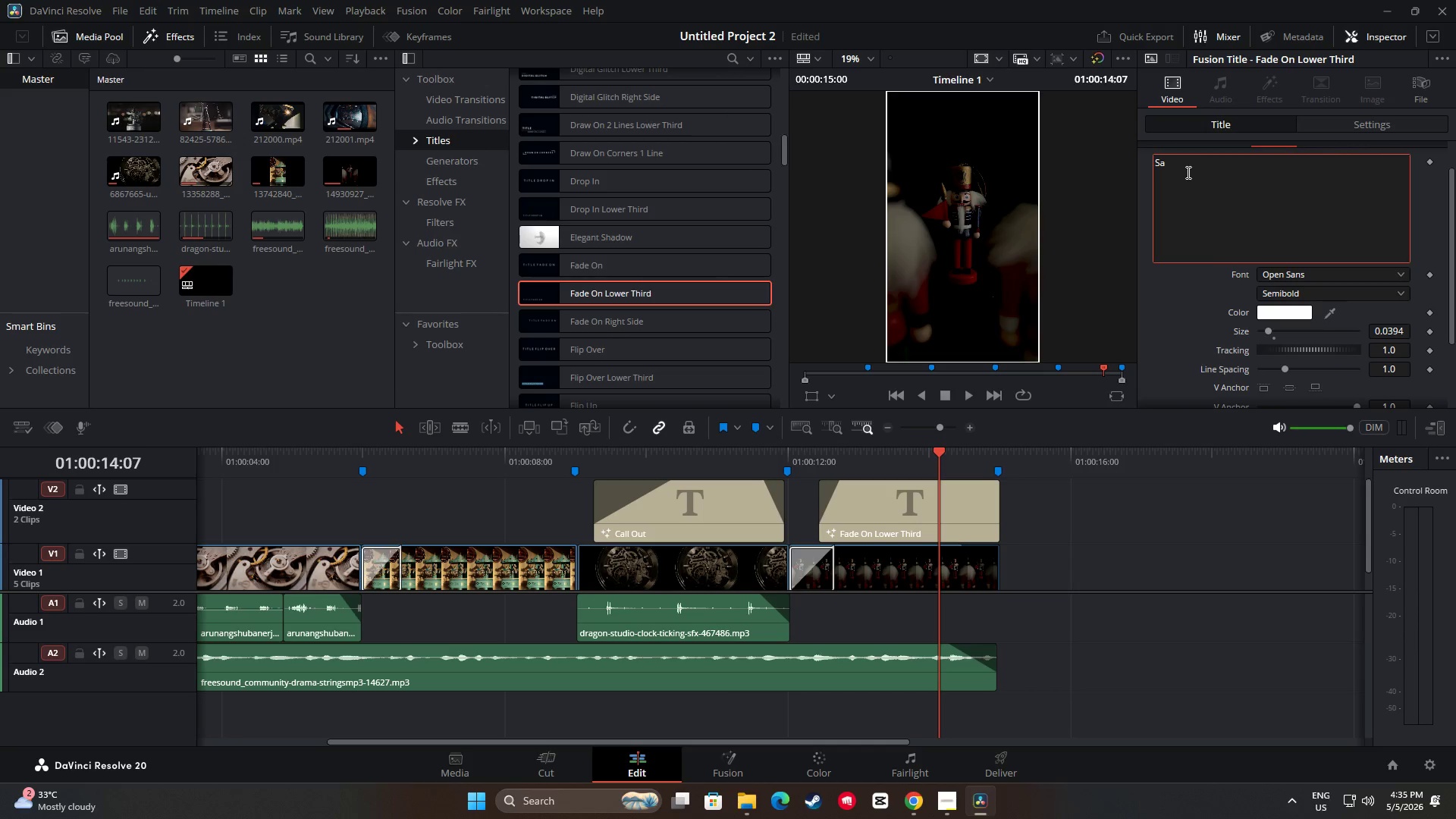 
type(turday )
 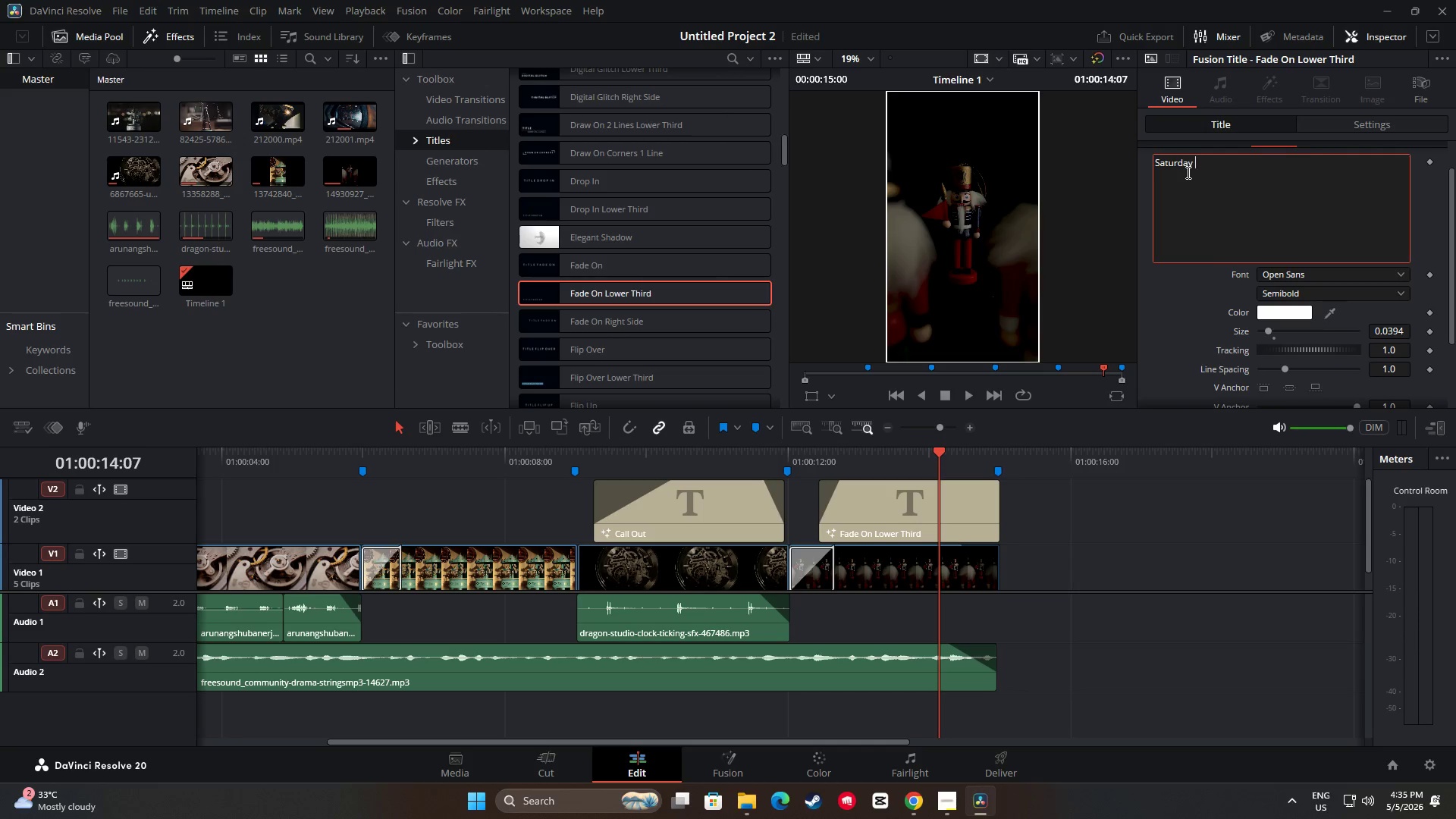 
type(10AM EST)
 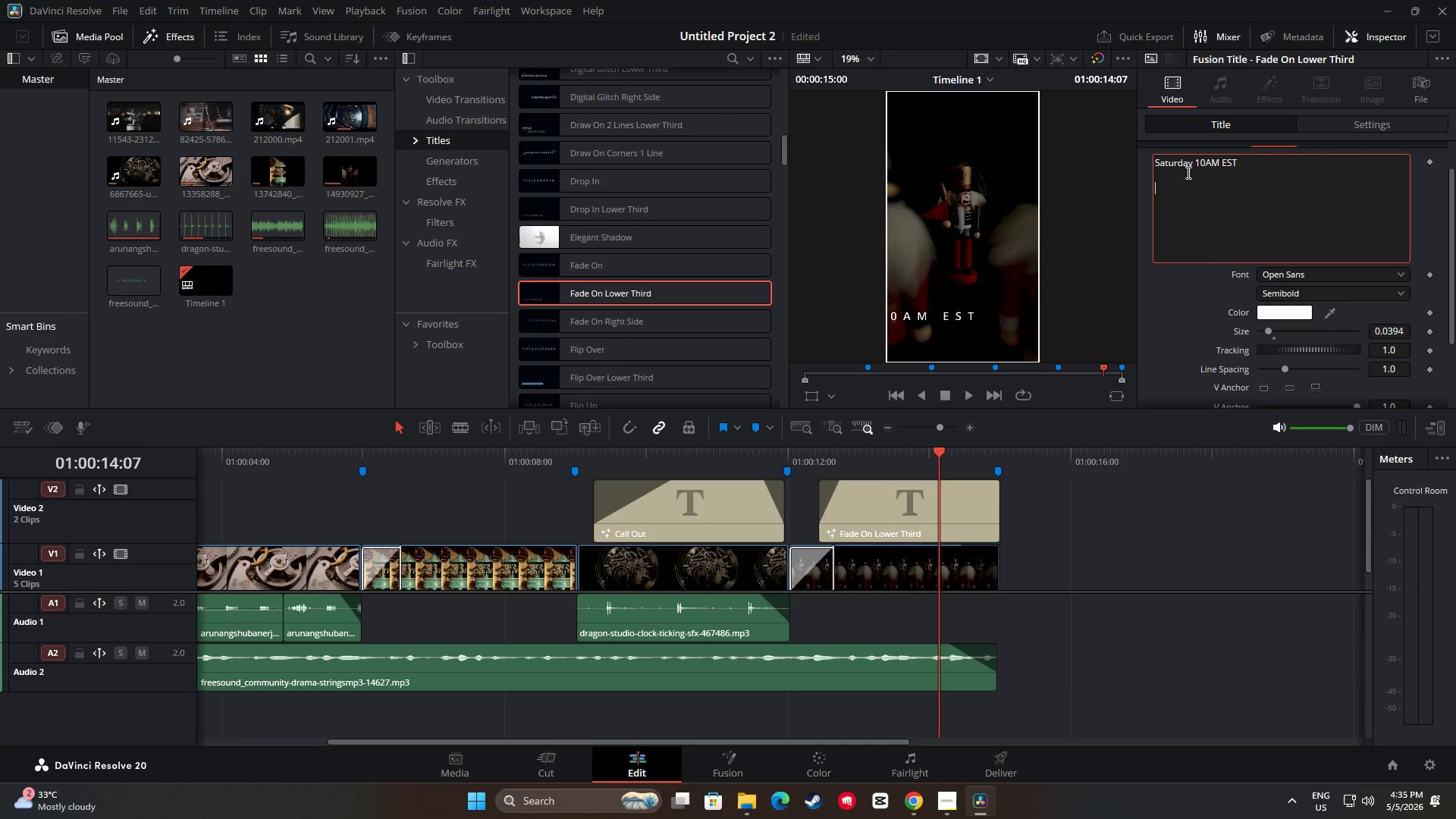 
 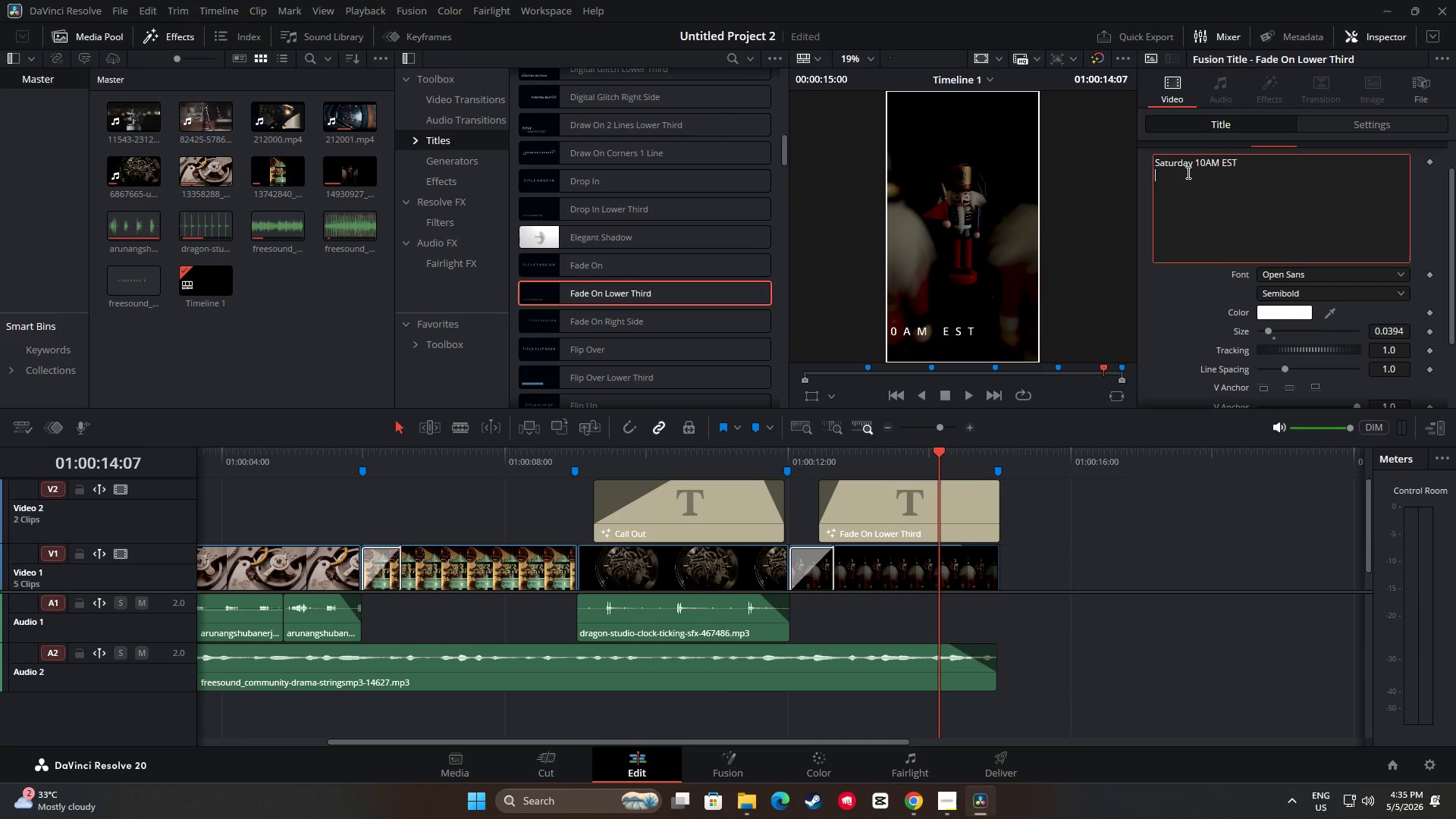 
key(Enter)
 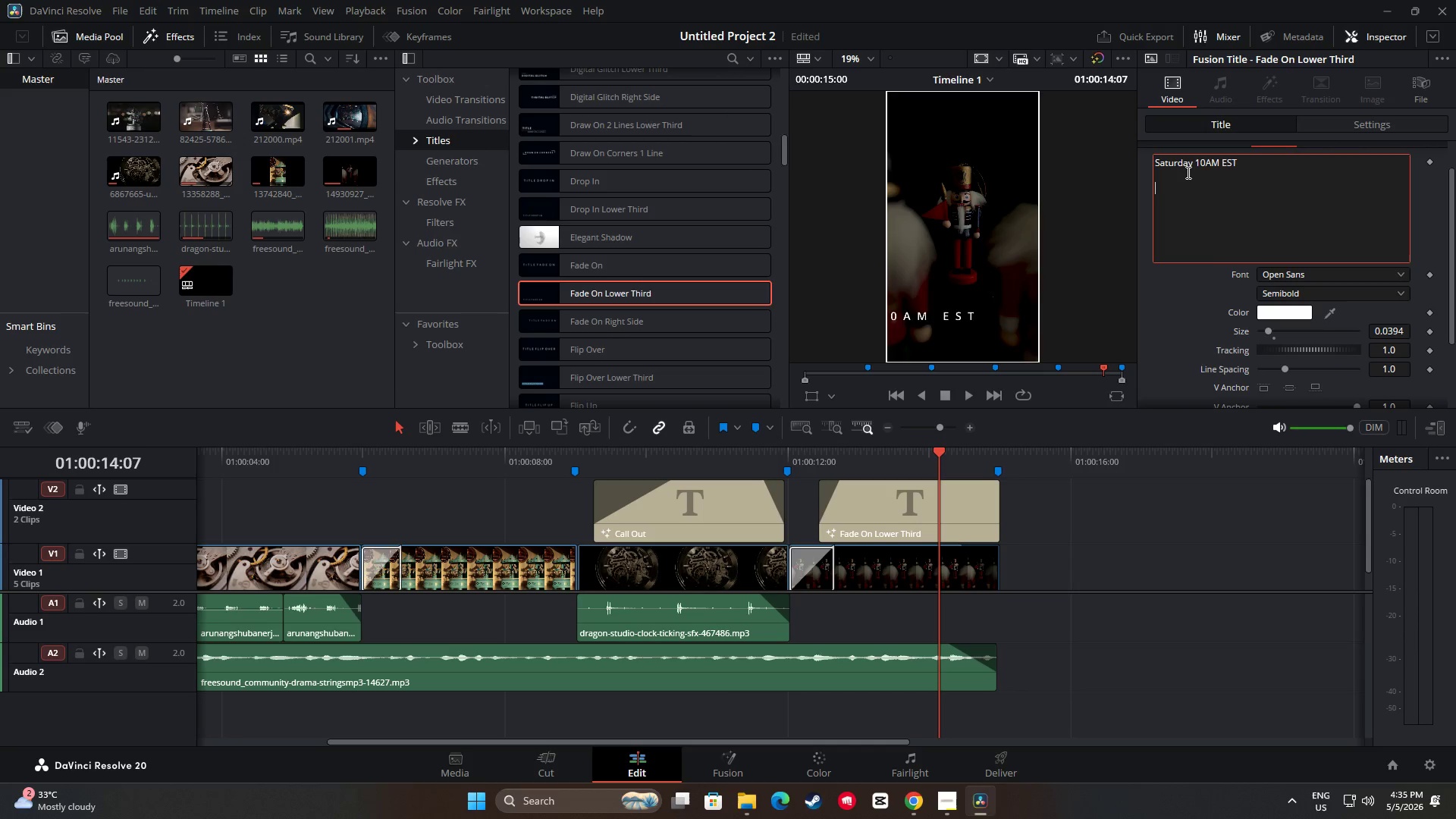 
key(Enter)
 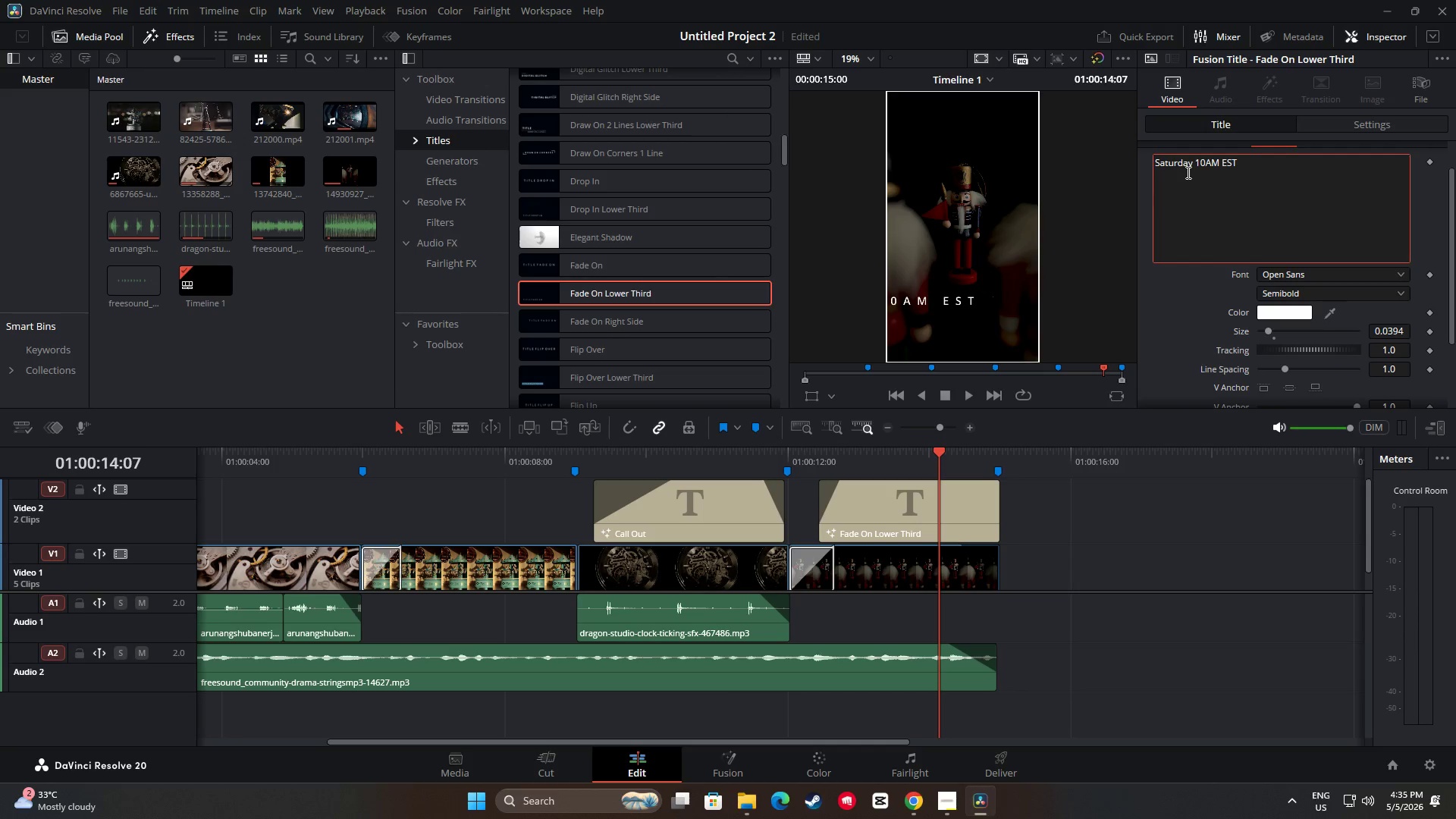 
type(Lim)
key(Backspace)
key(Backspace)
key(Backspace)
key(Backspace)
type(Link in Bio )
 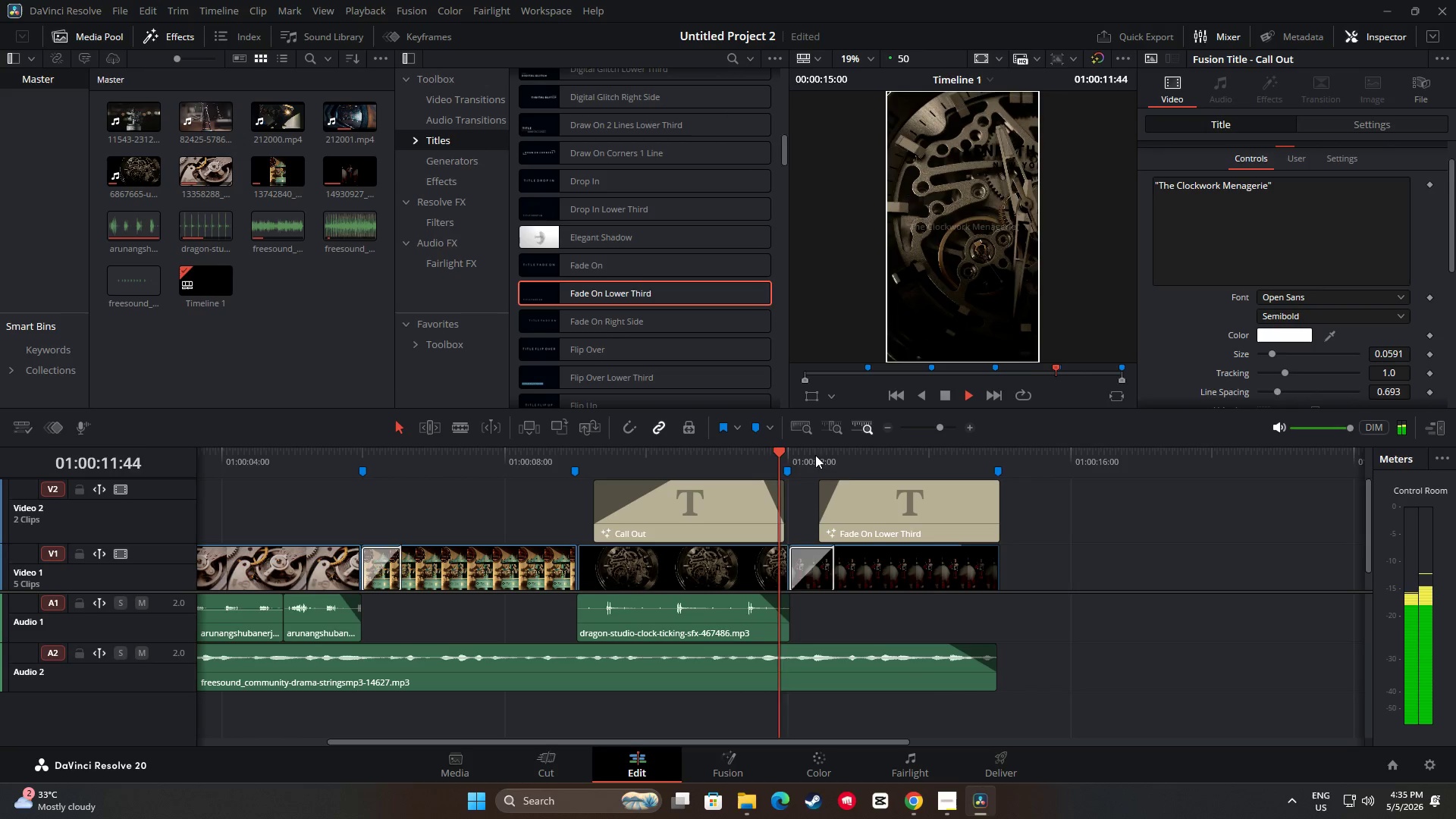 
left_click_drag(start_coordinate=[937, 453], to_coordinate=[756, 456])
 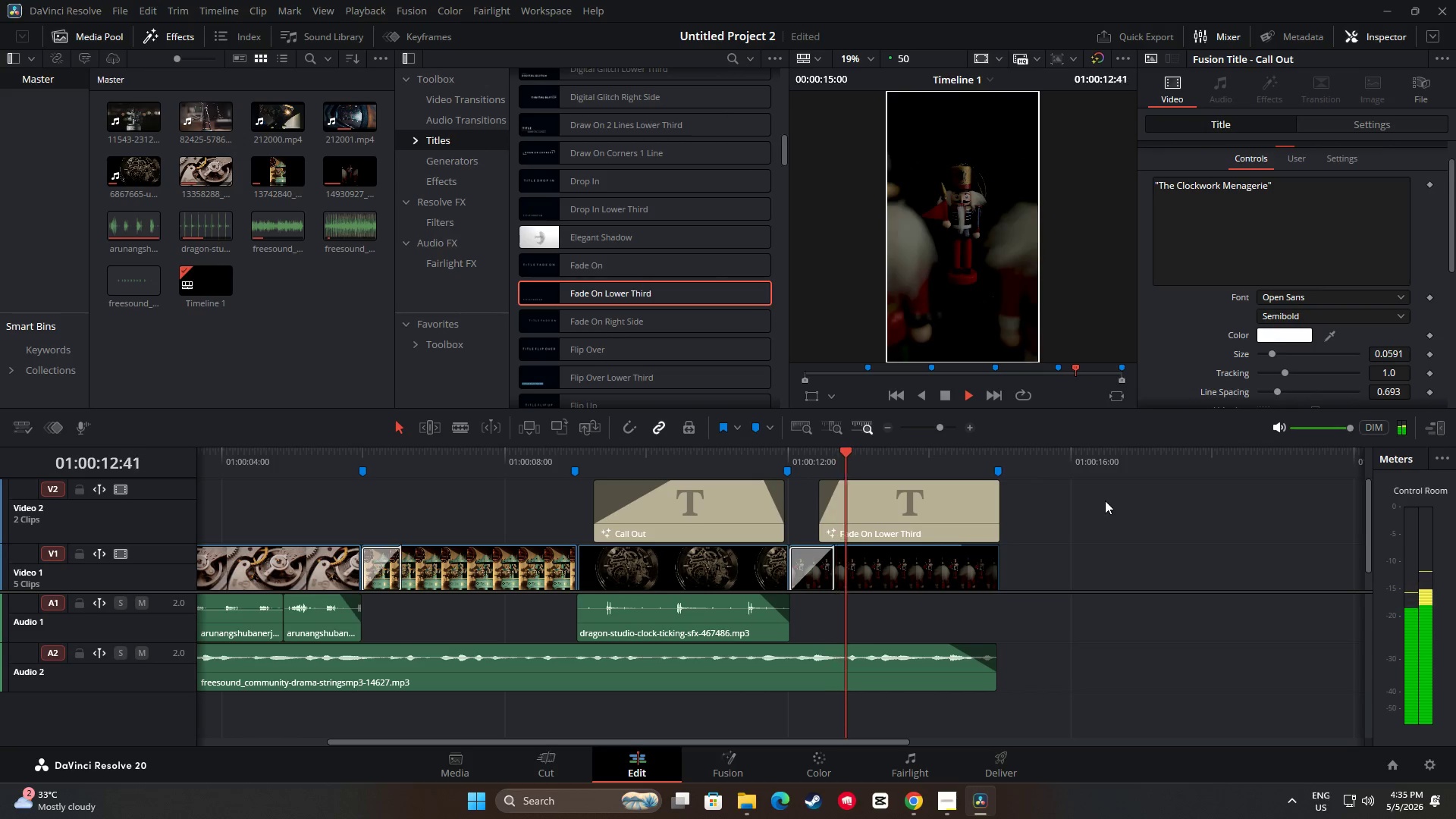 
key(Space)
 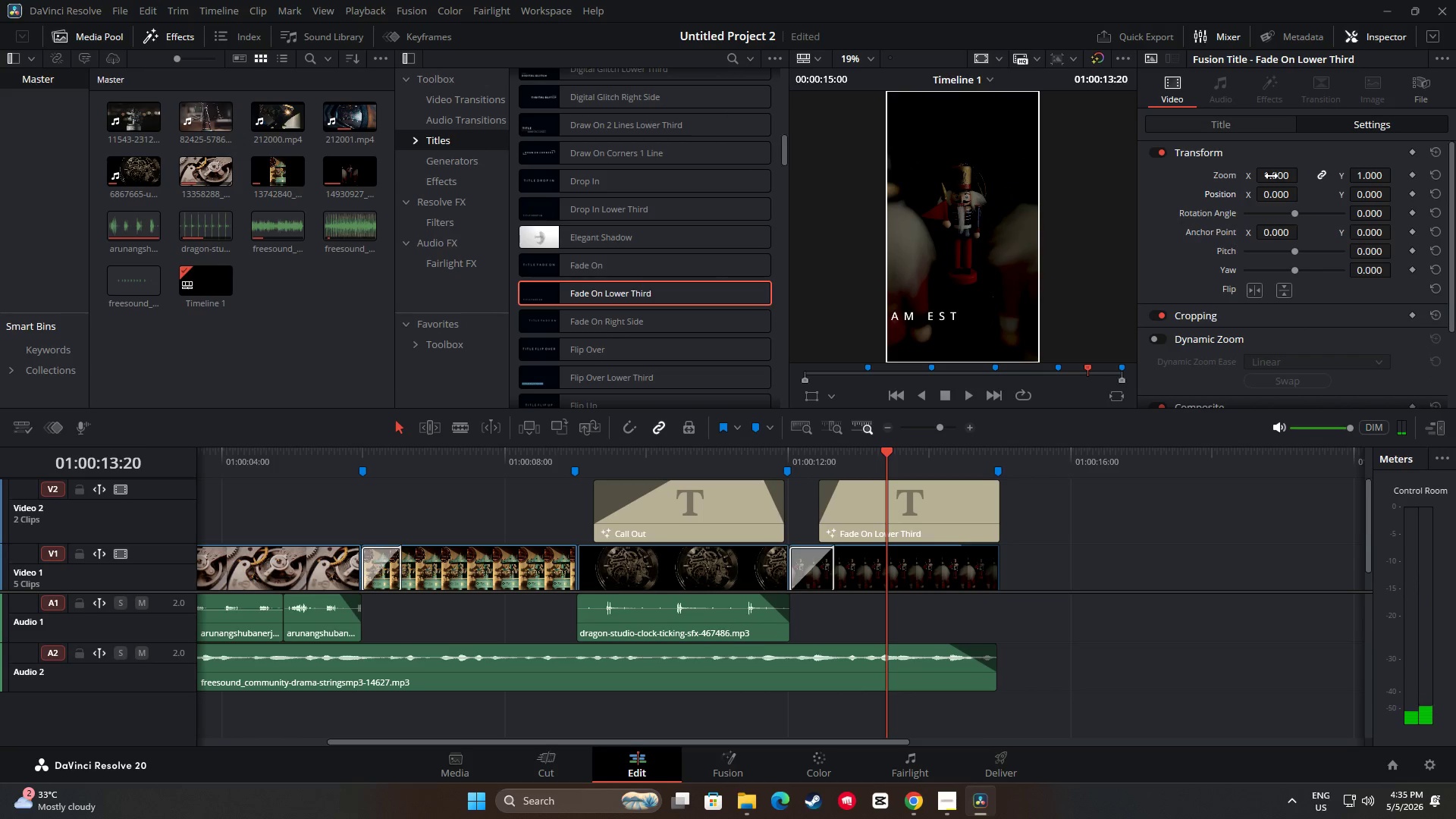 
left_click_drag(start_coordinate=[1273, 177], to_coordinate=[1225, 180])
 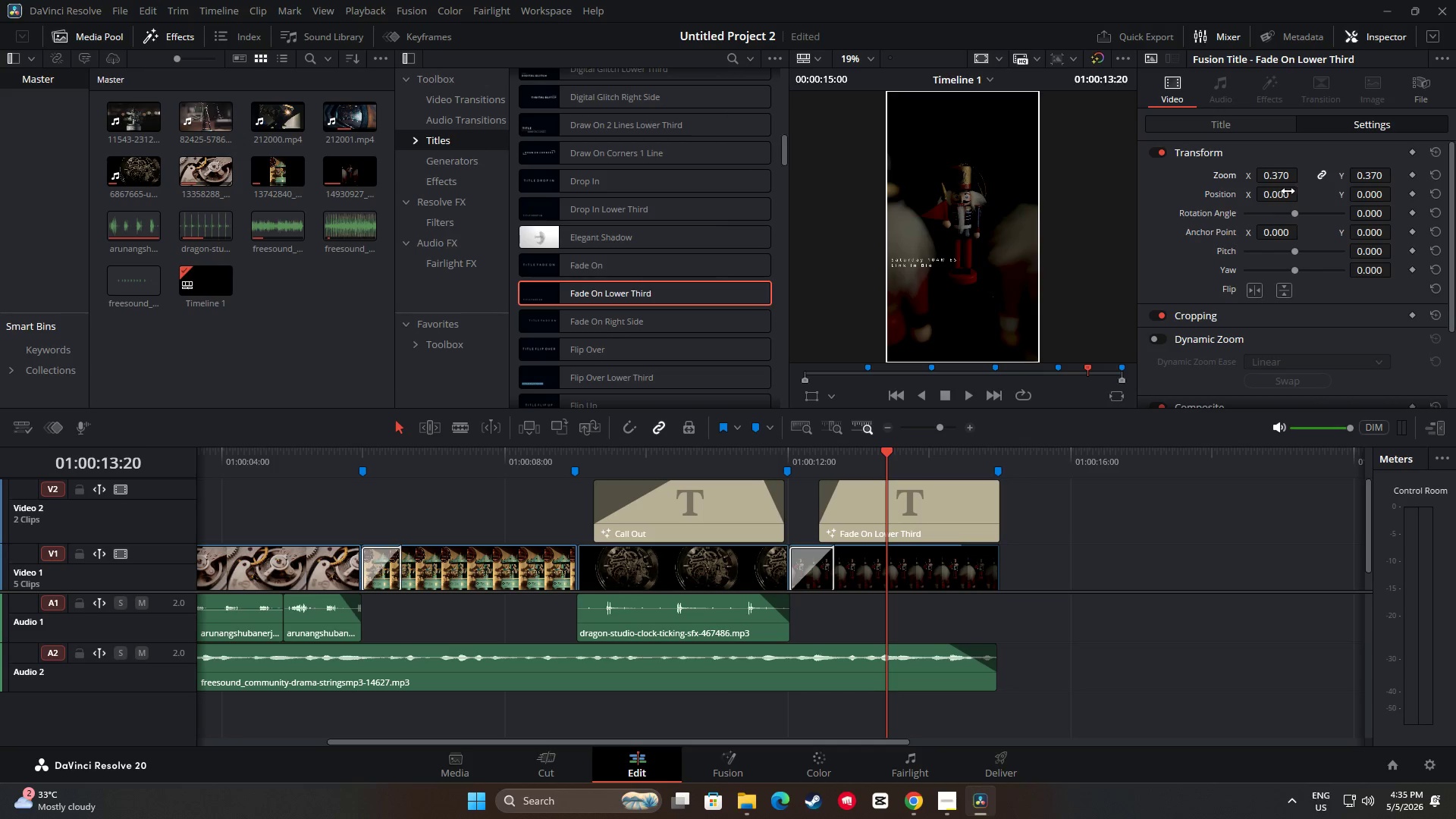 
left_click_drag(start_coordinate=[1277, 193], to_coordinate=[1288, 194])
 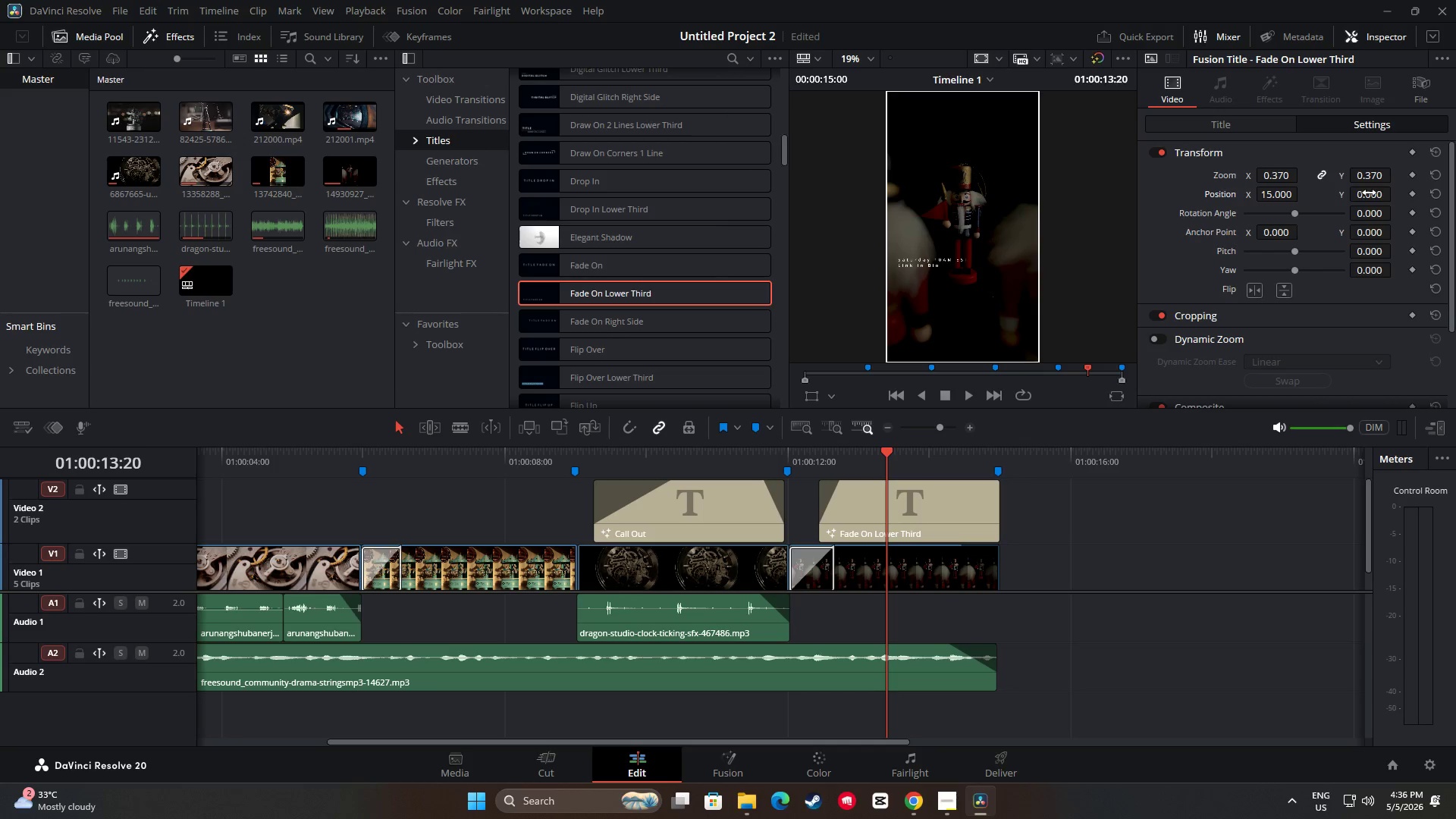 
left_click_drag(start_coordinate=[1375, 194], to_coordinate=[1111, 197])
 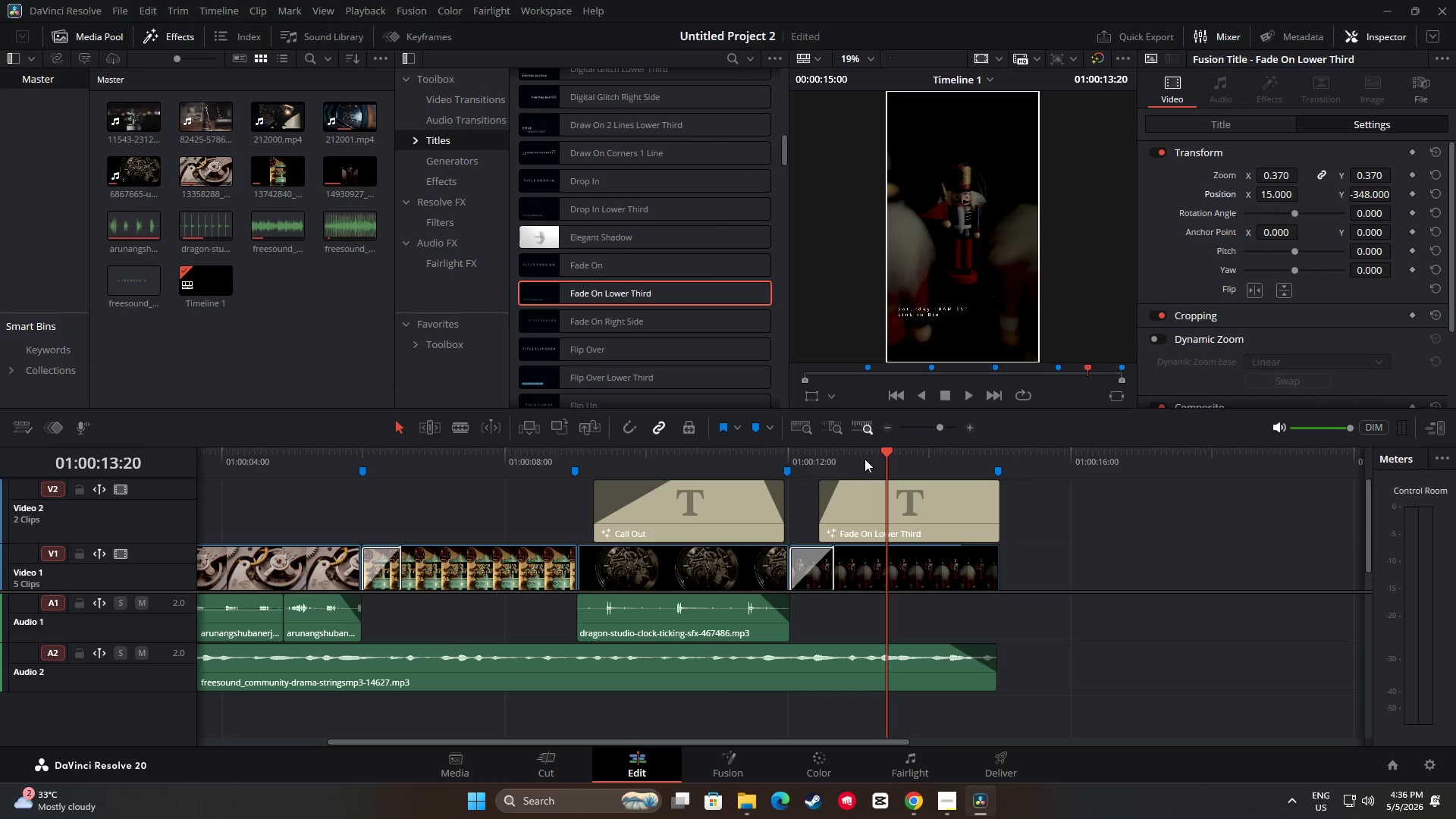 
left_click_drag(start_coordinate=[880, 451], to_coordinate=[749, 452])
 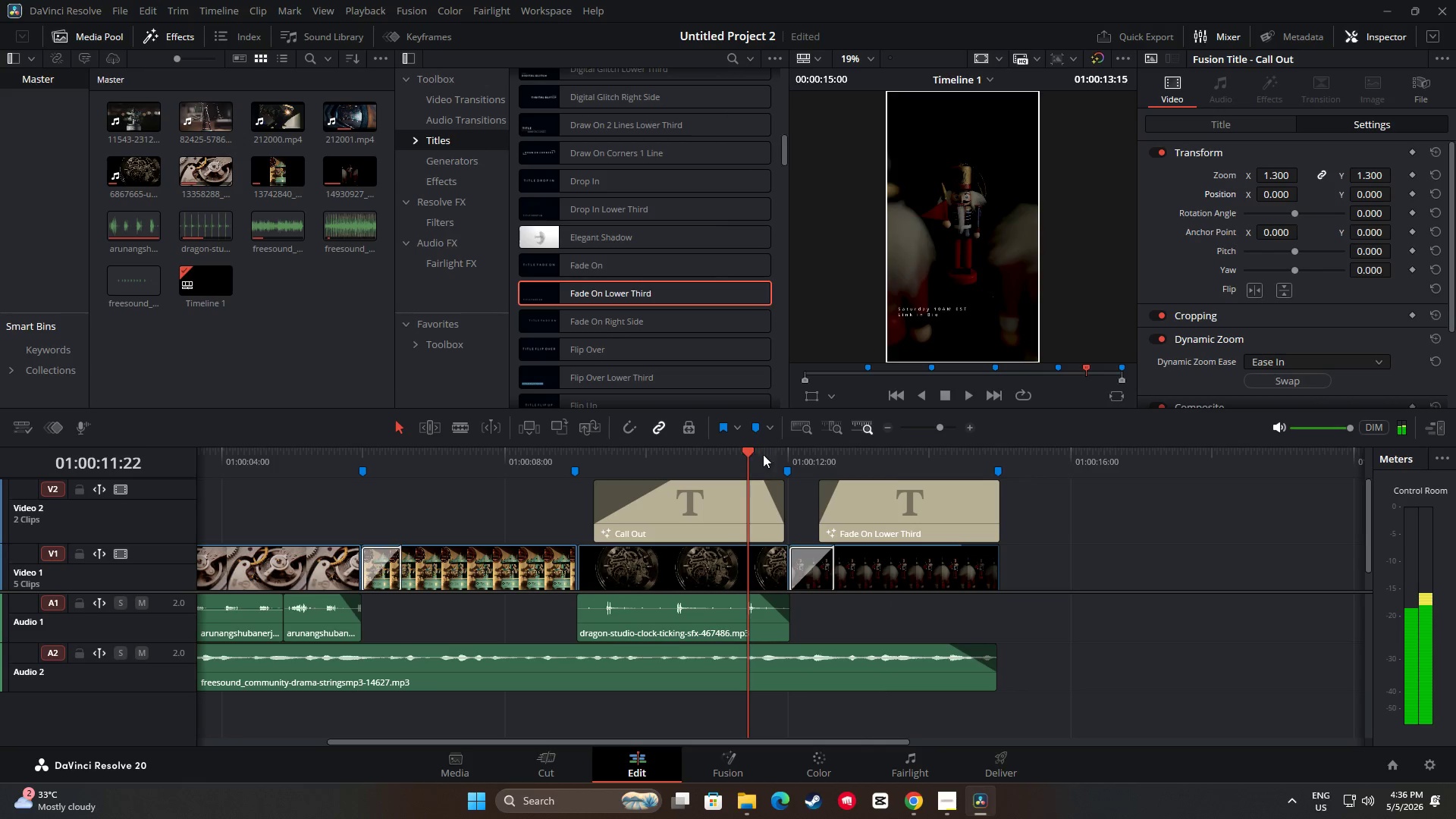 
key(Space)
 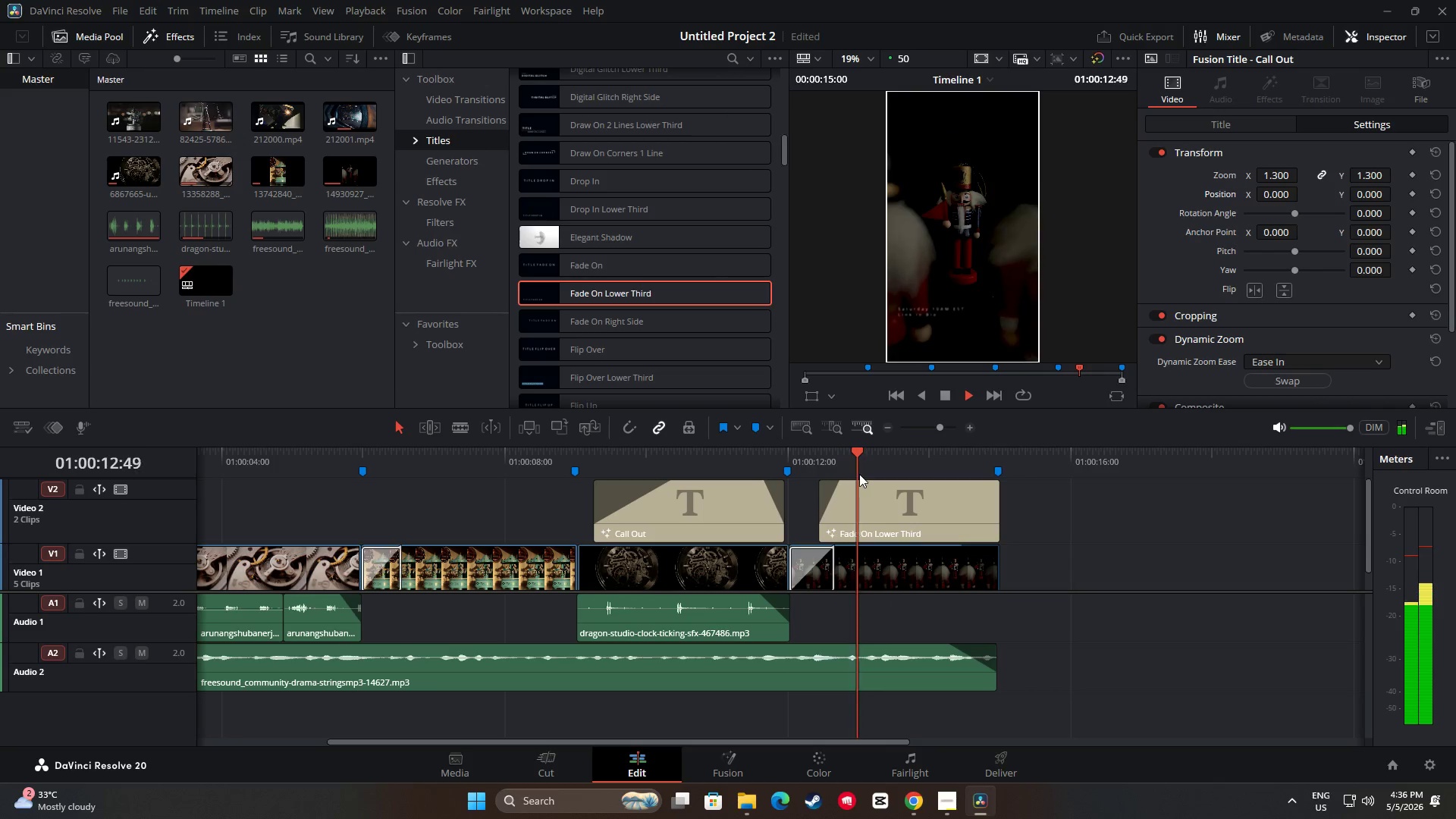 
key(Space)
 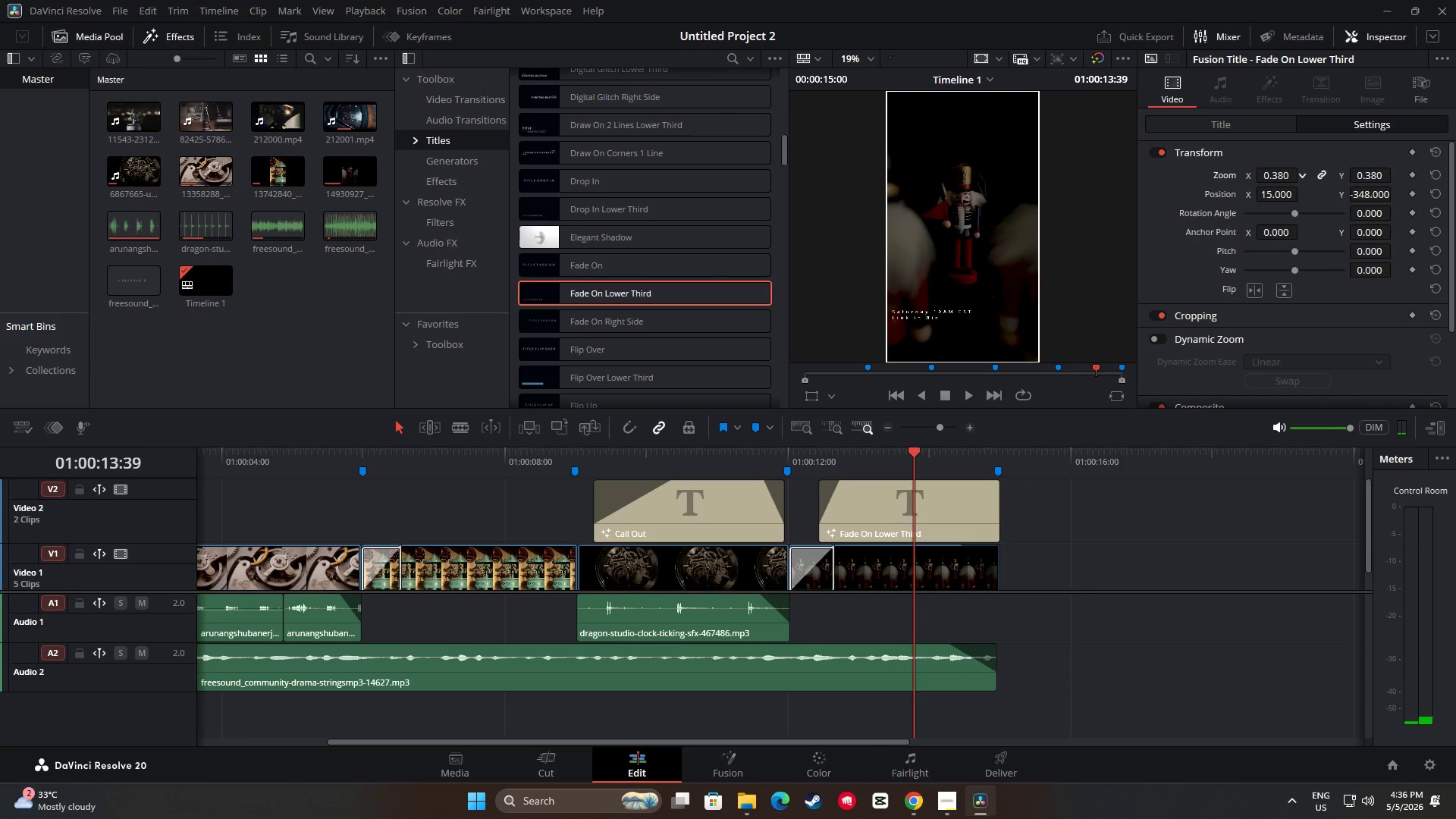 
left_click([1260, 115])
 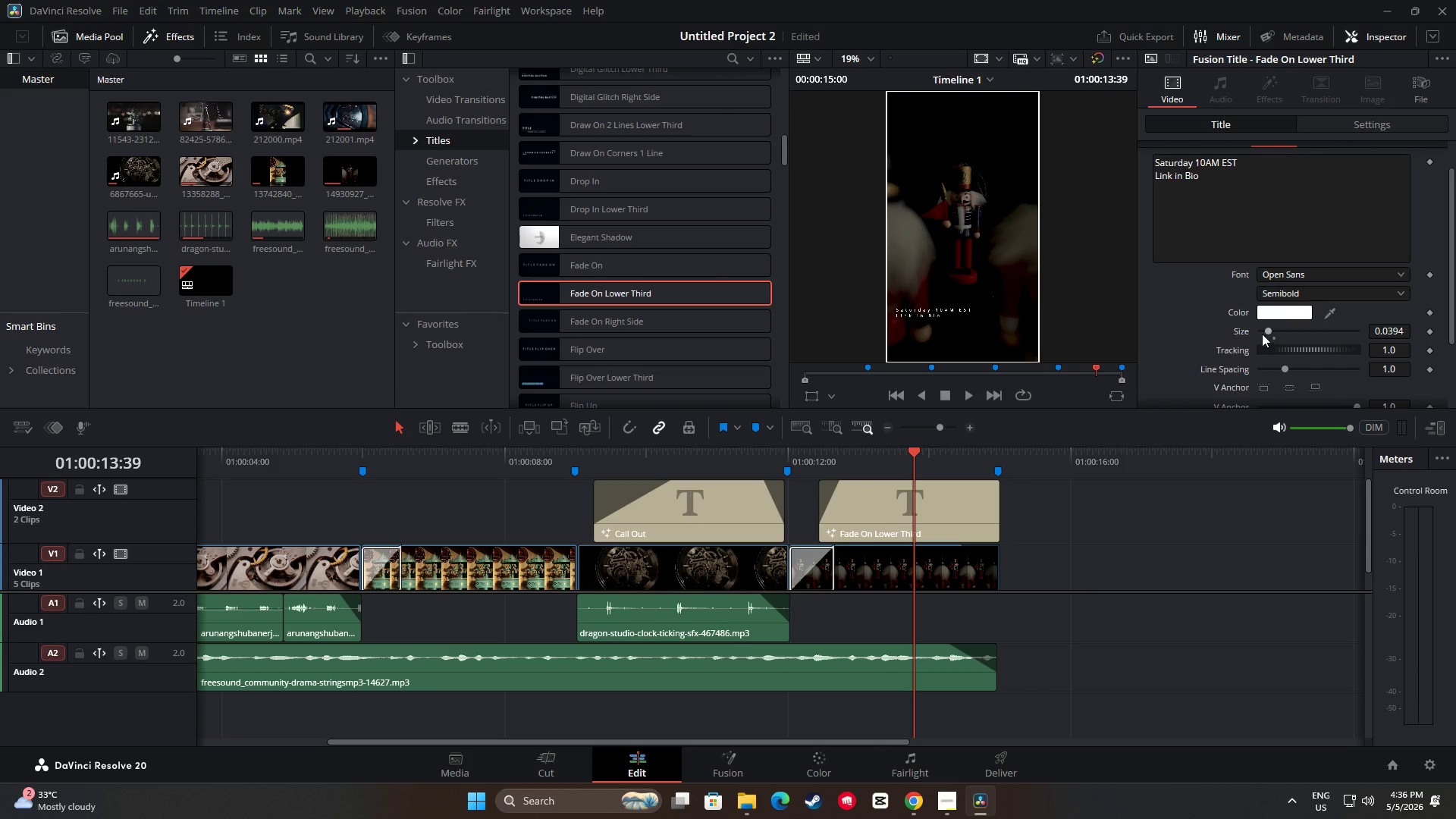 
left_click_drag(start_coordinate=[1269, 326], to_coordinate=[1272, 326])
 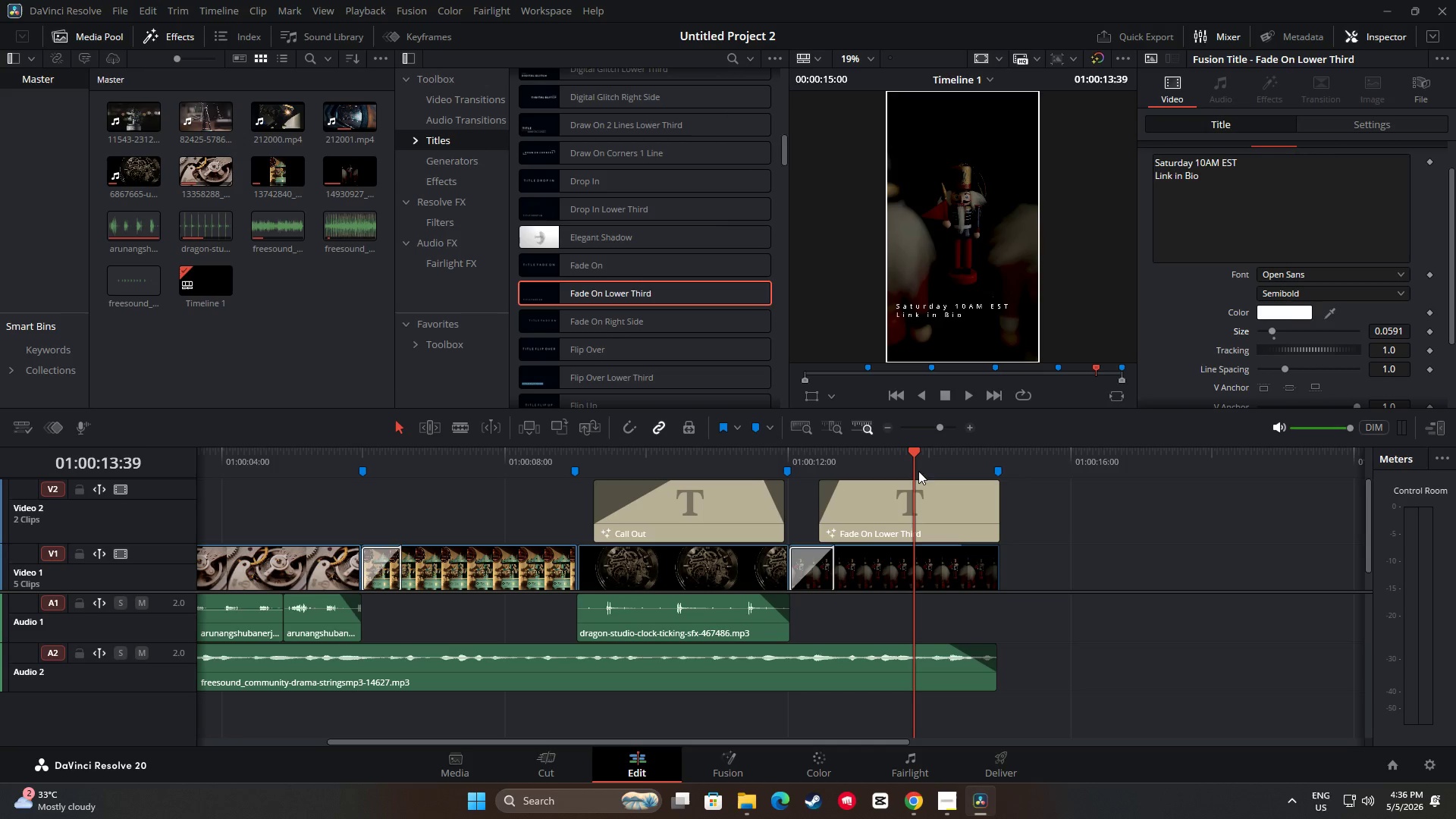 
left_click_drag(start_coordinate=[916, 454], to_coordinate=[697, 460])
 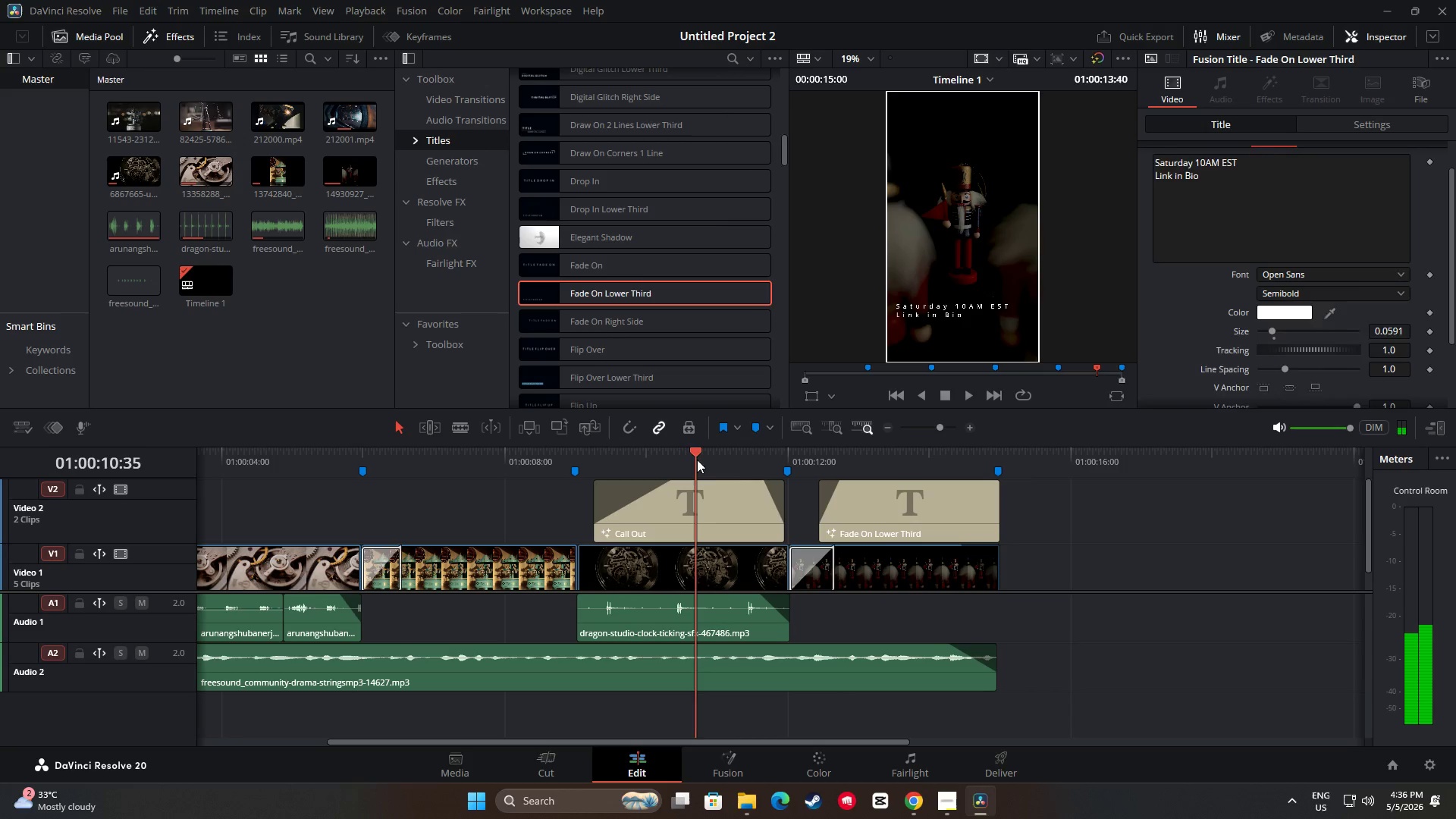 
key(Space)
 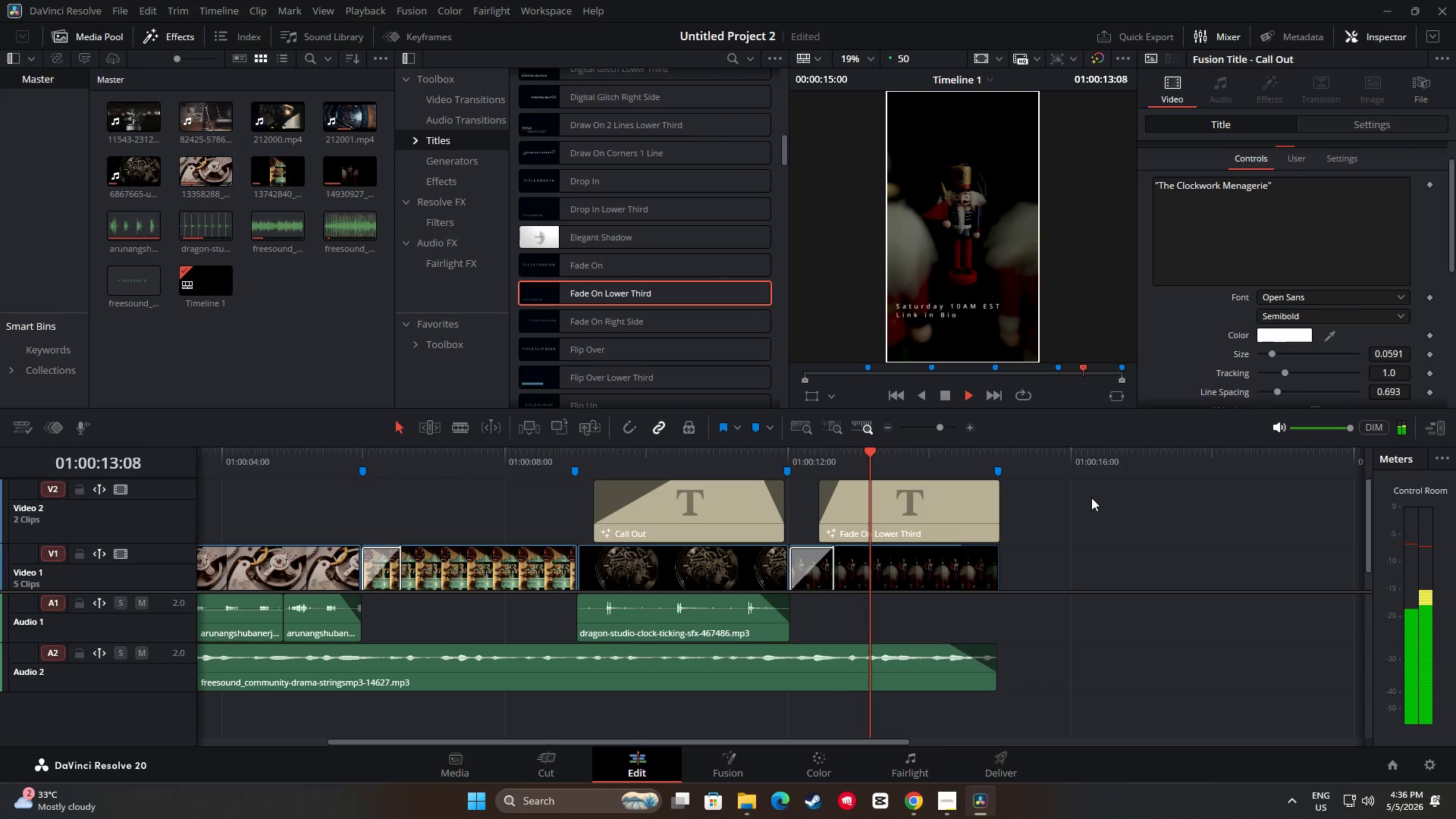 
key(Space)
 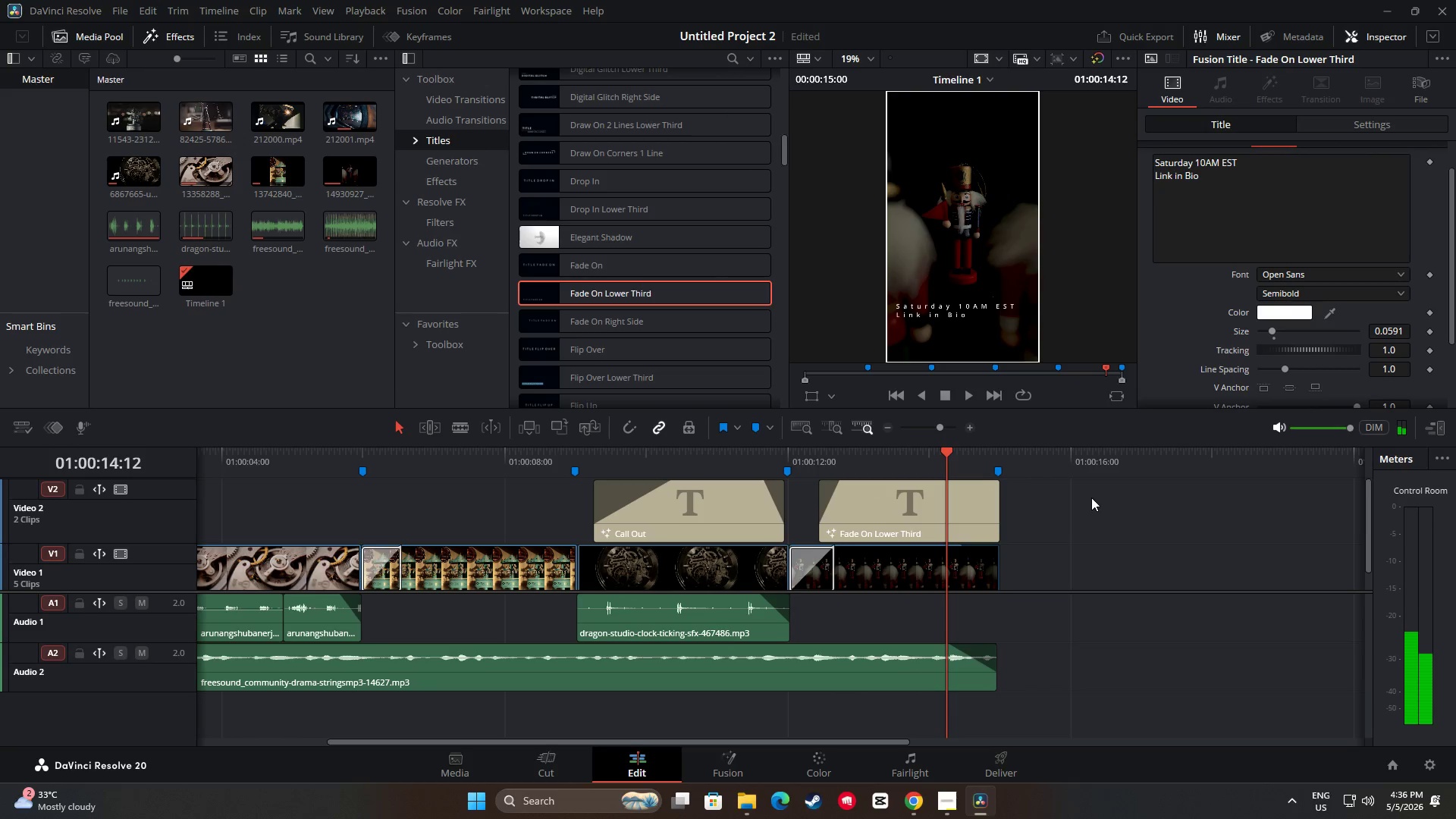 
key(Space)
 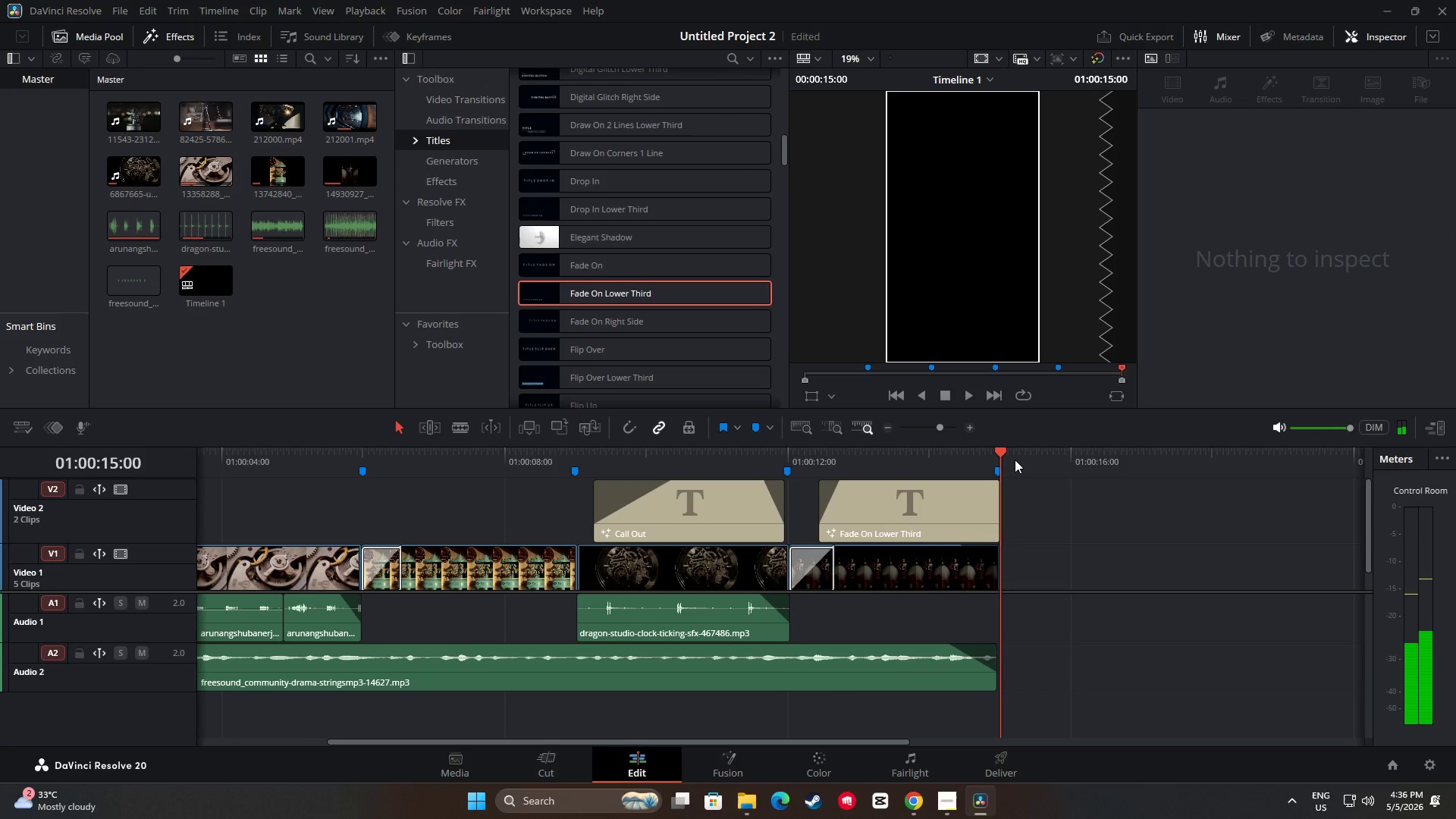 
left_click([981, 487])
 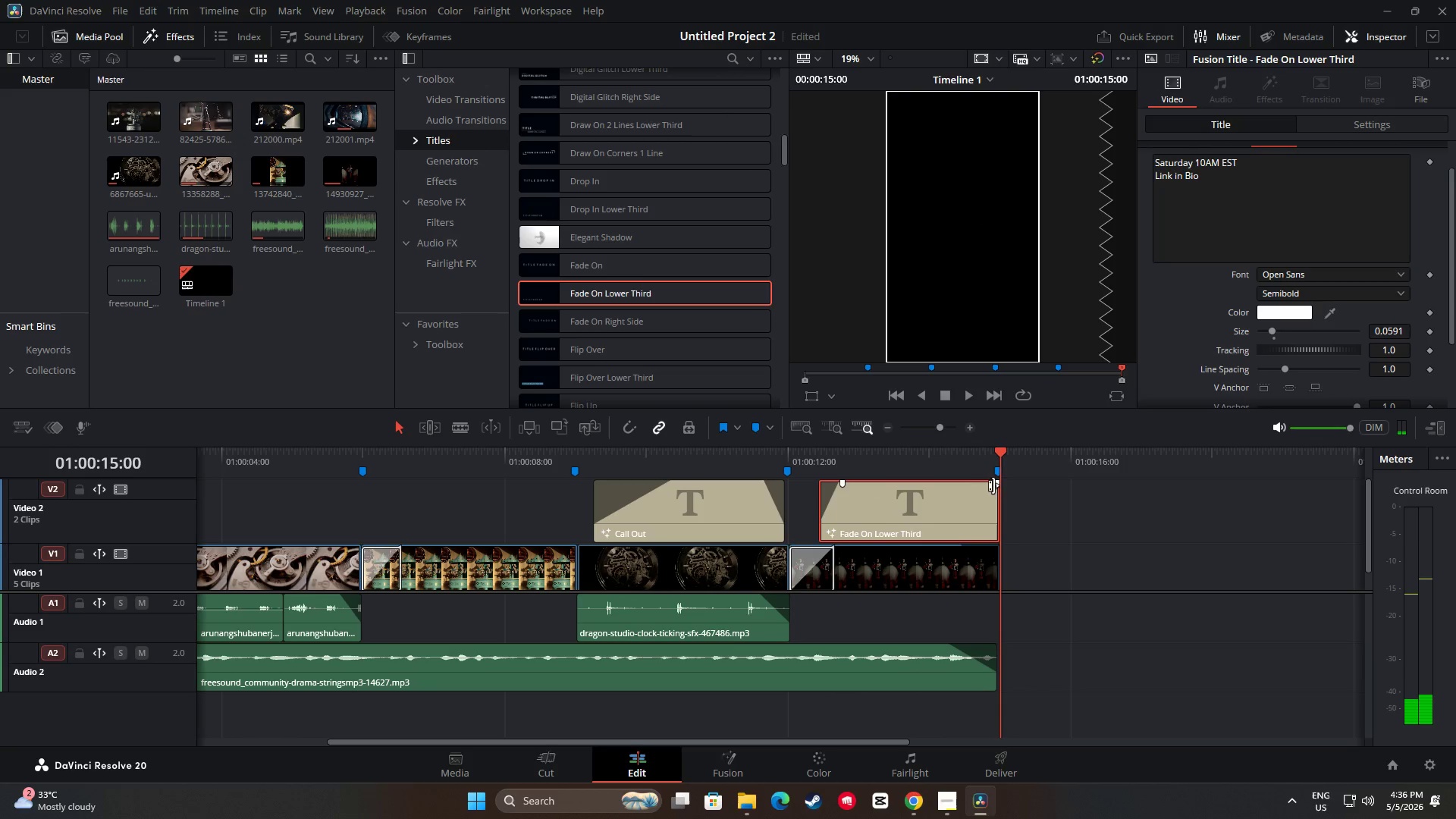 
left_click_drag(start_coordinate=[995, 485], to_coordinate=[979, 485])
 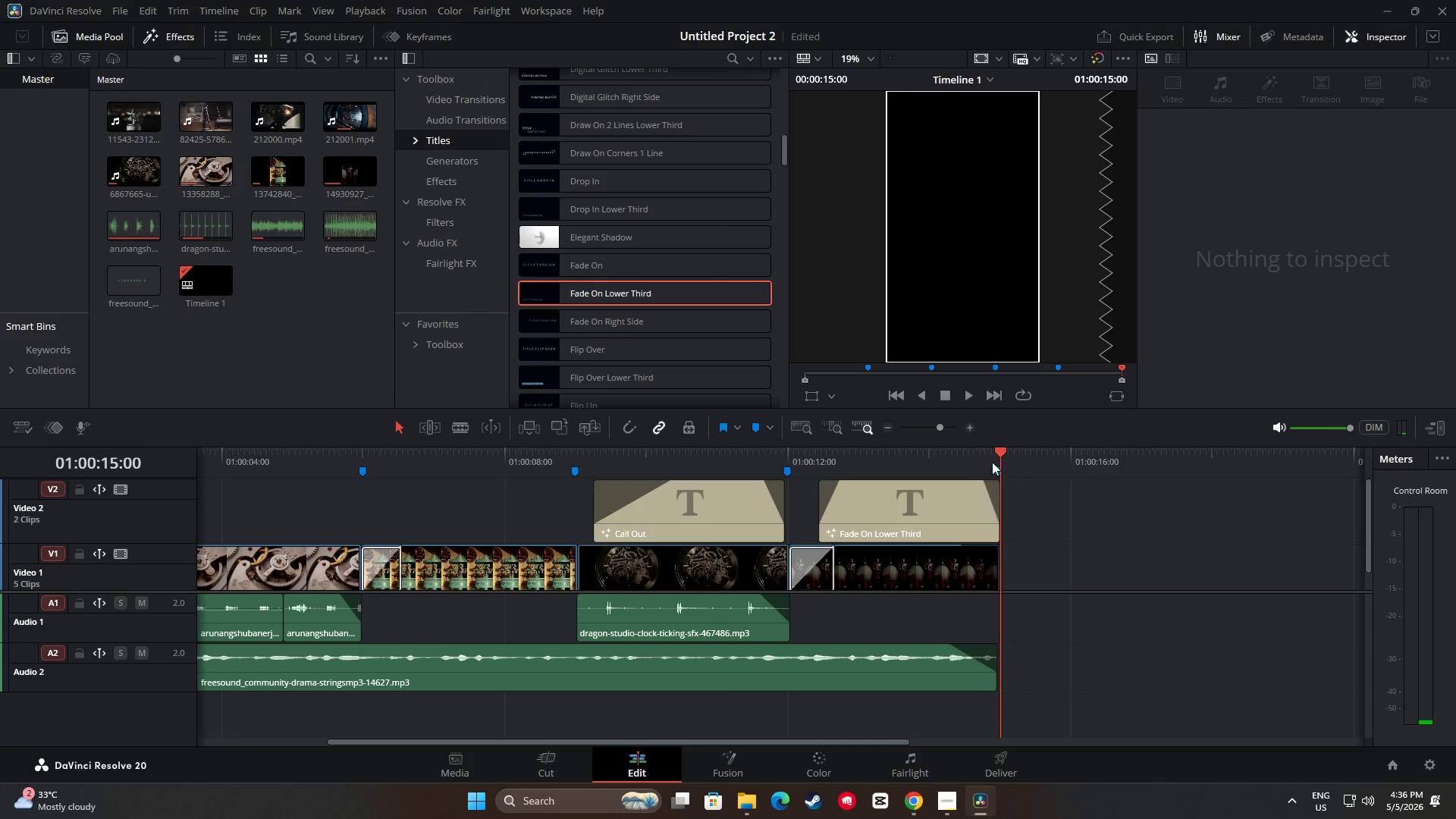 
left_click_drag(start_coordinate=[995, 452], to_coordinate=[708, 449])
 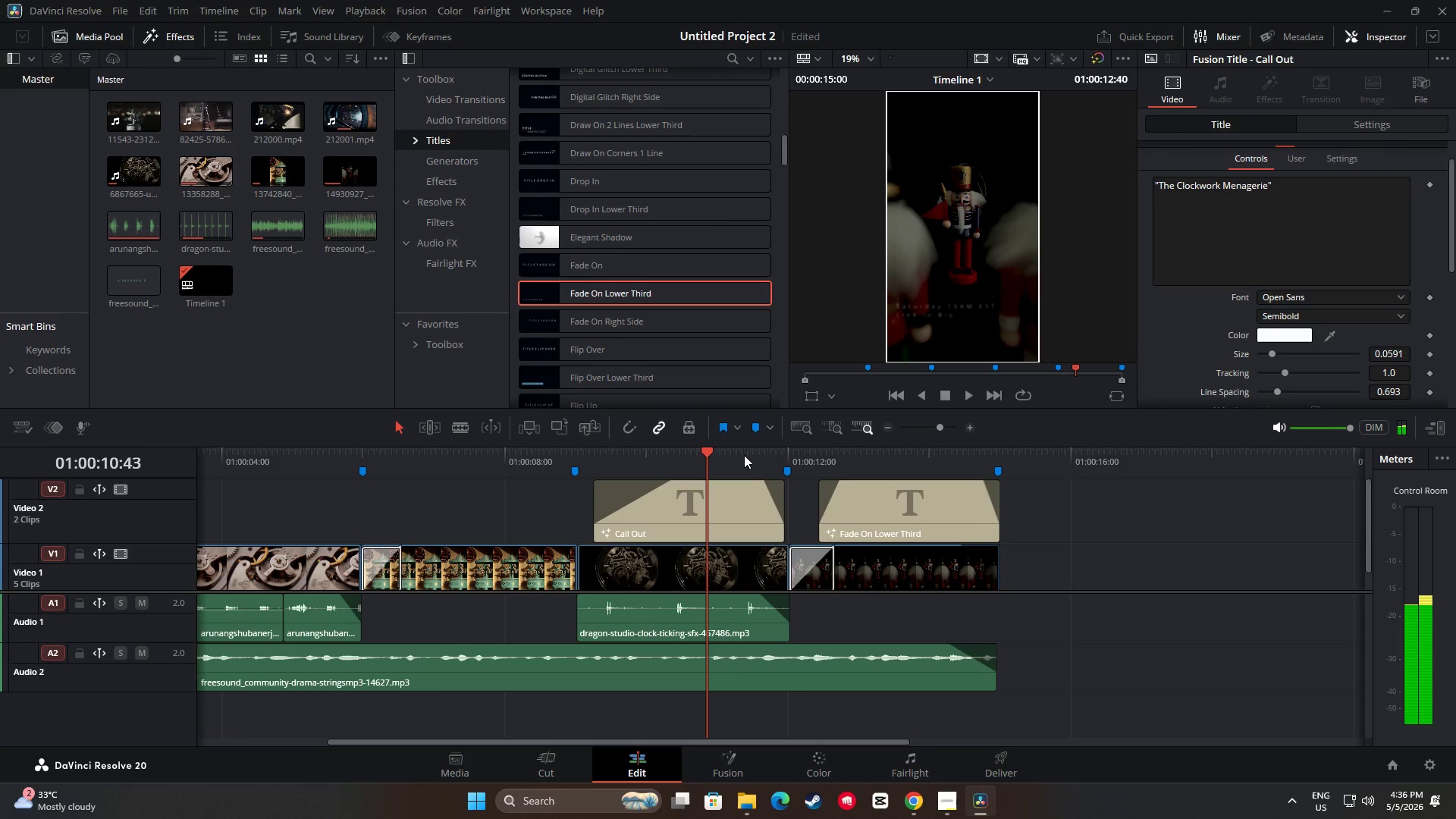 
key(Space)
 